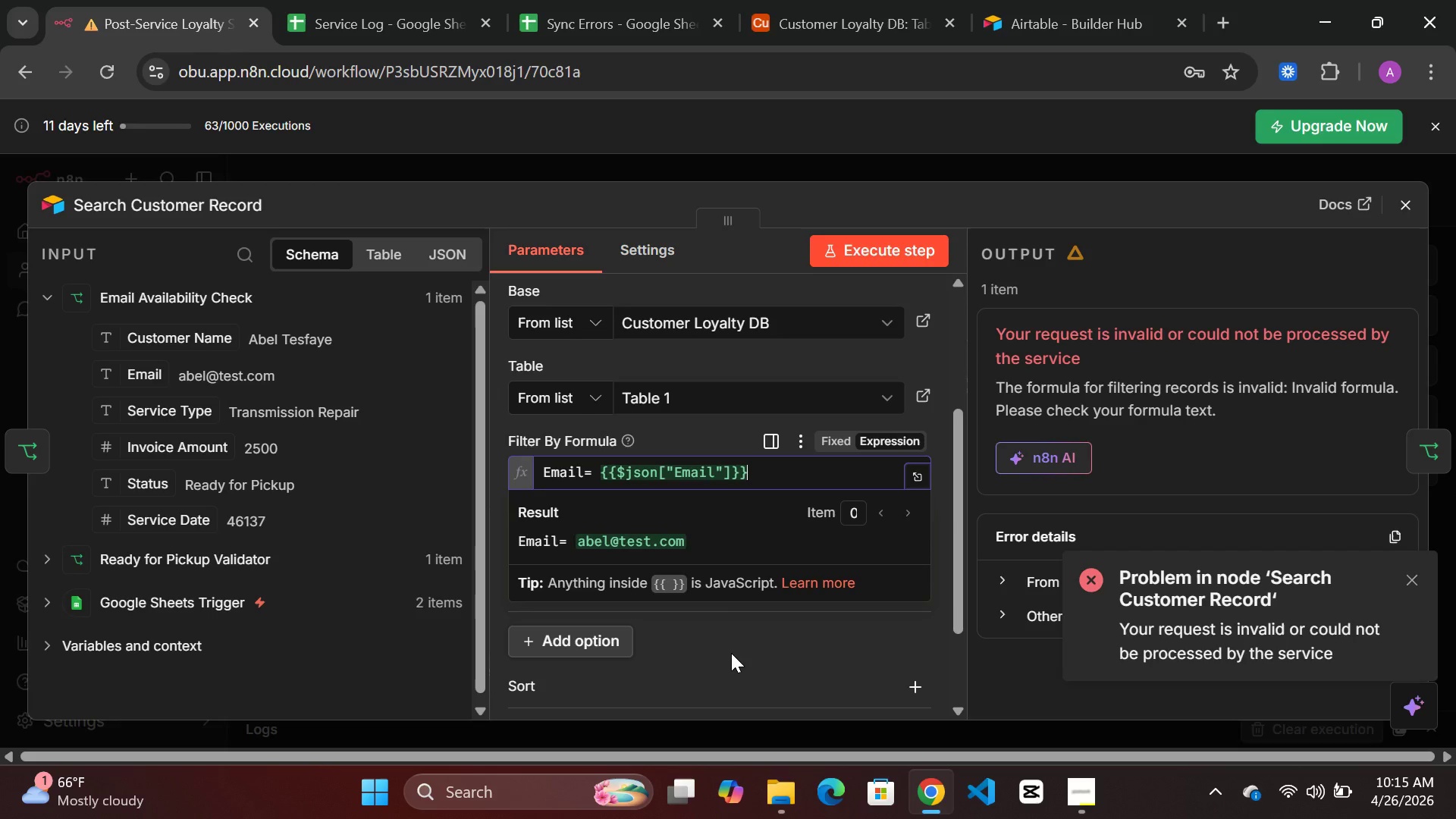 
left_click([730, 653])
 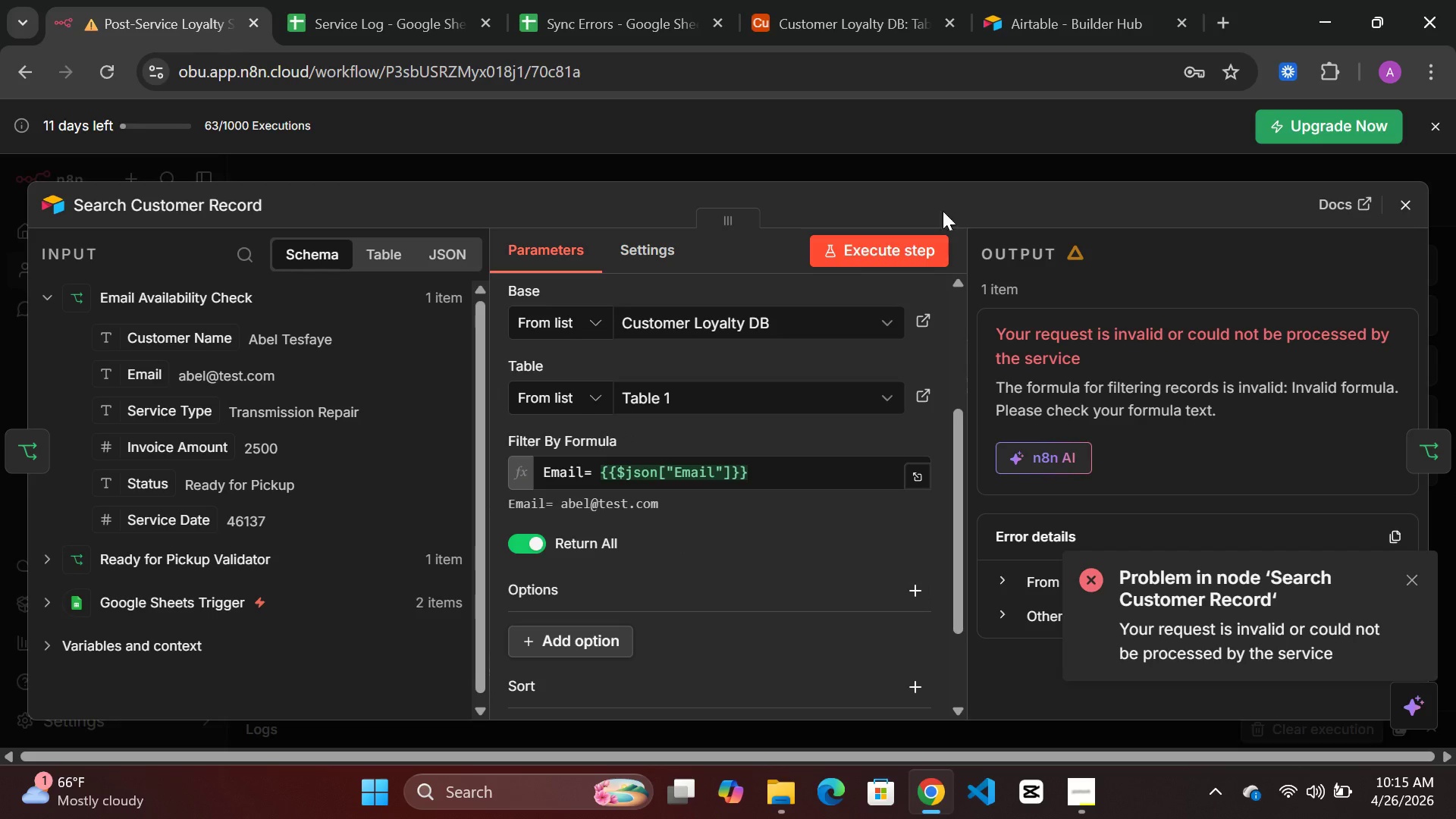 
left_click([881, 254])
 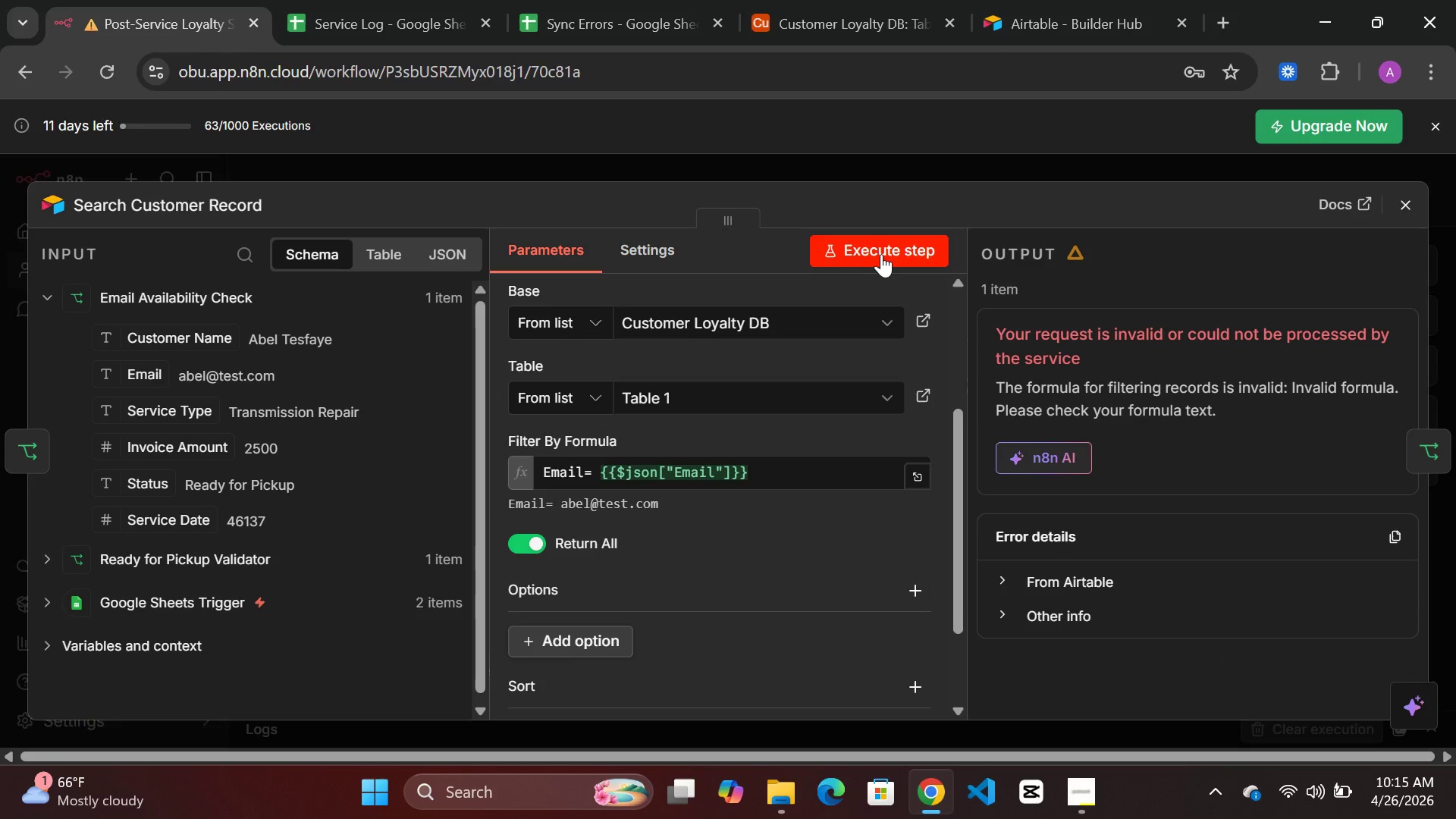 
double_click([881, 254])
 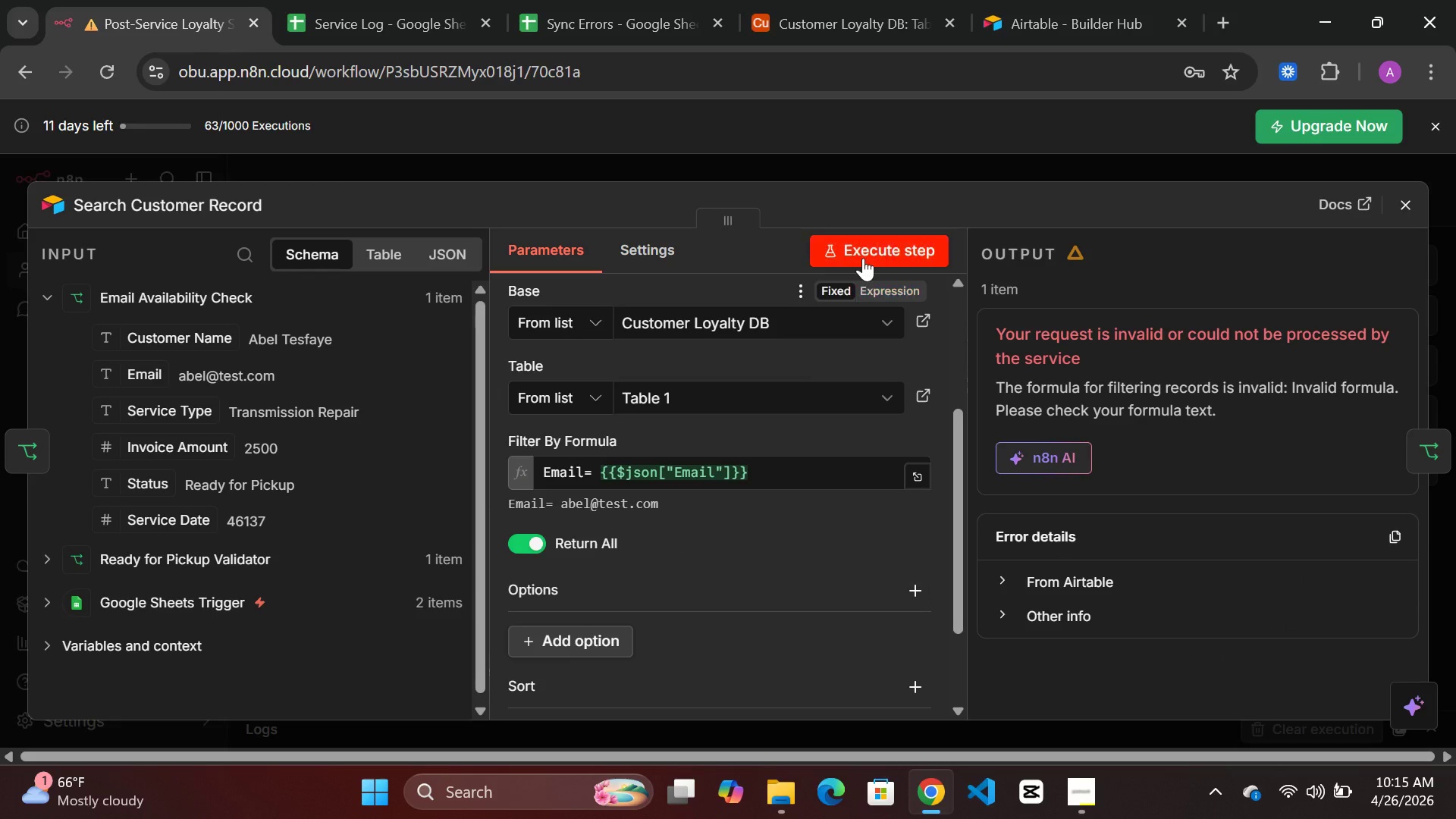 
double_click([863, 255])
 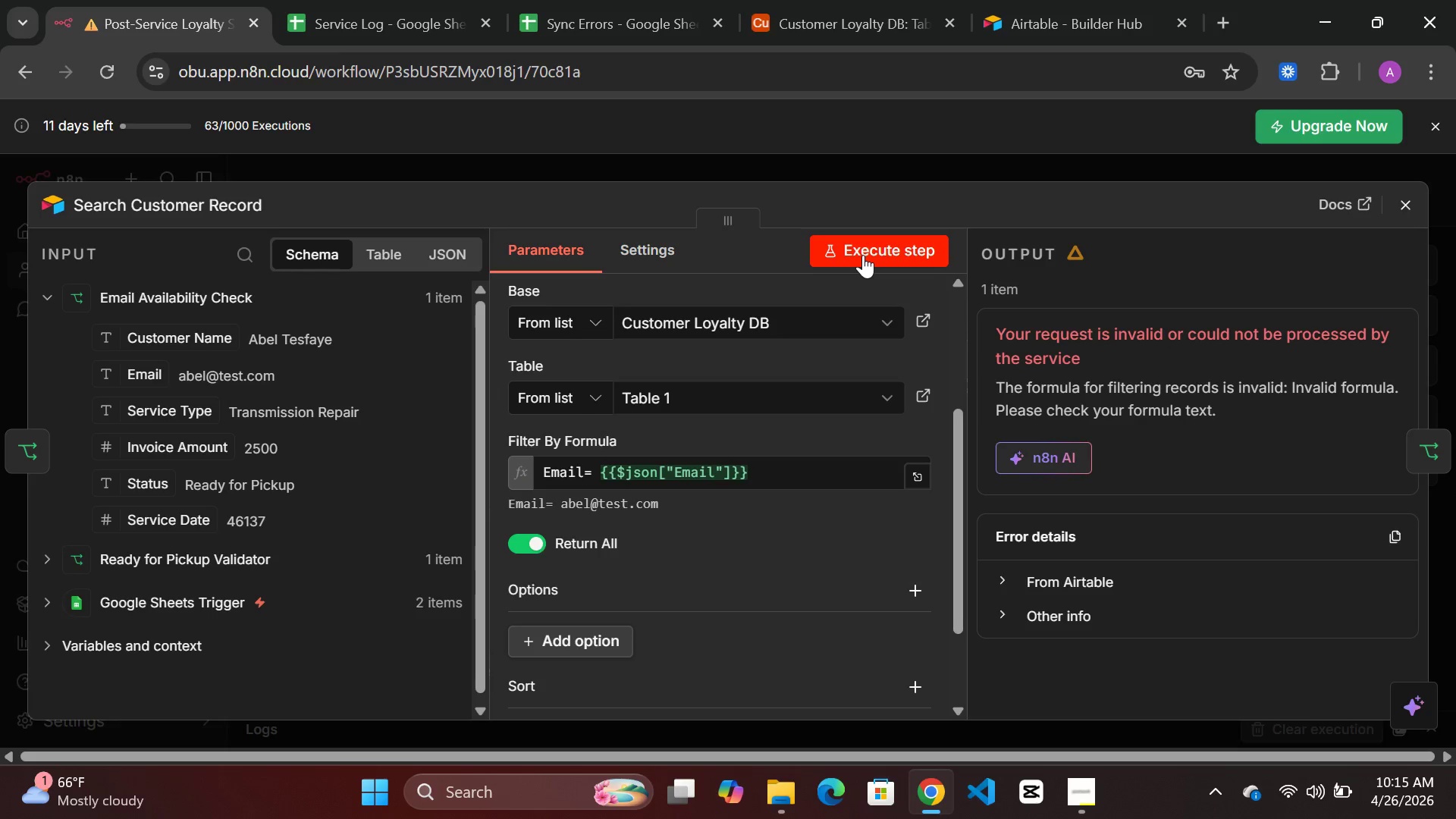 
triple_click([863, 255])
 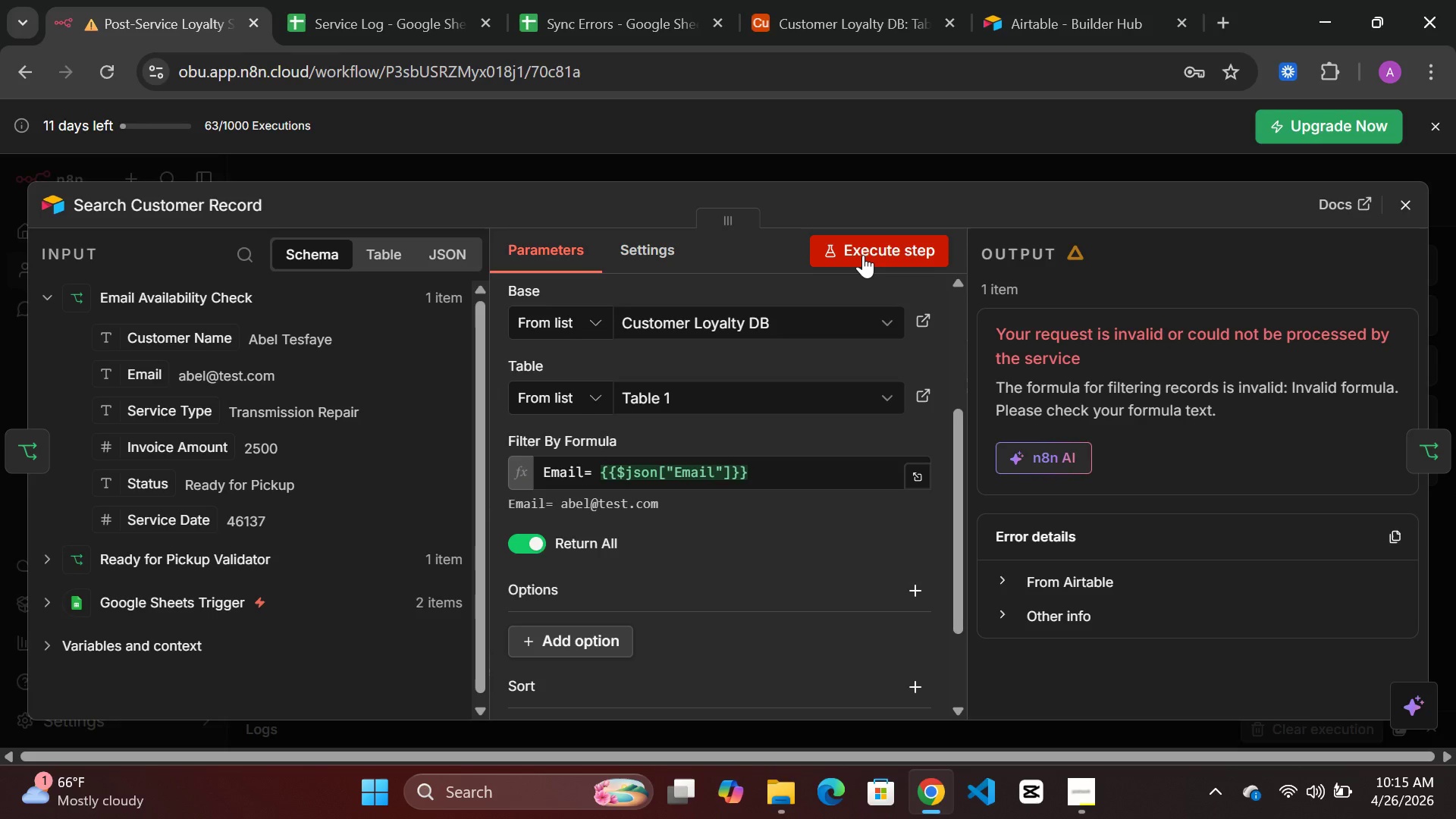 
triple_click([863, 255])
 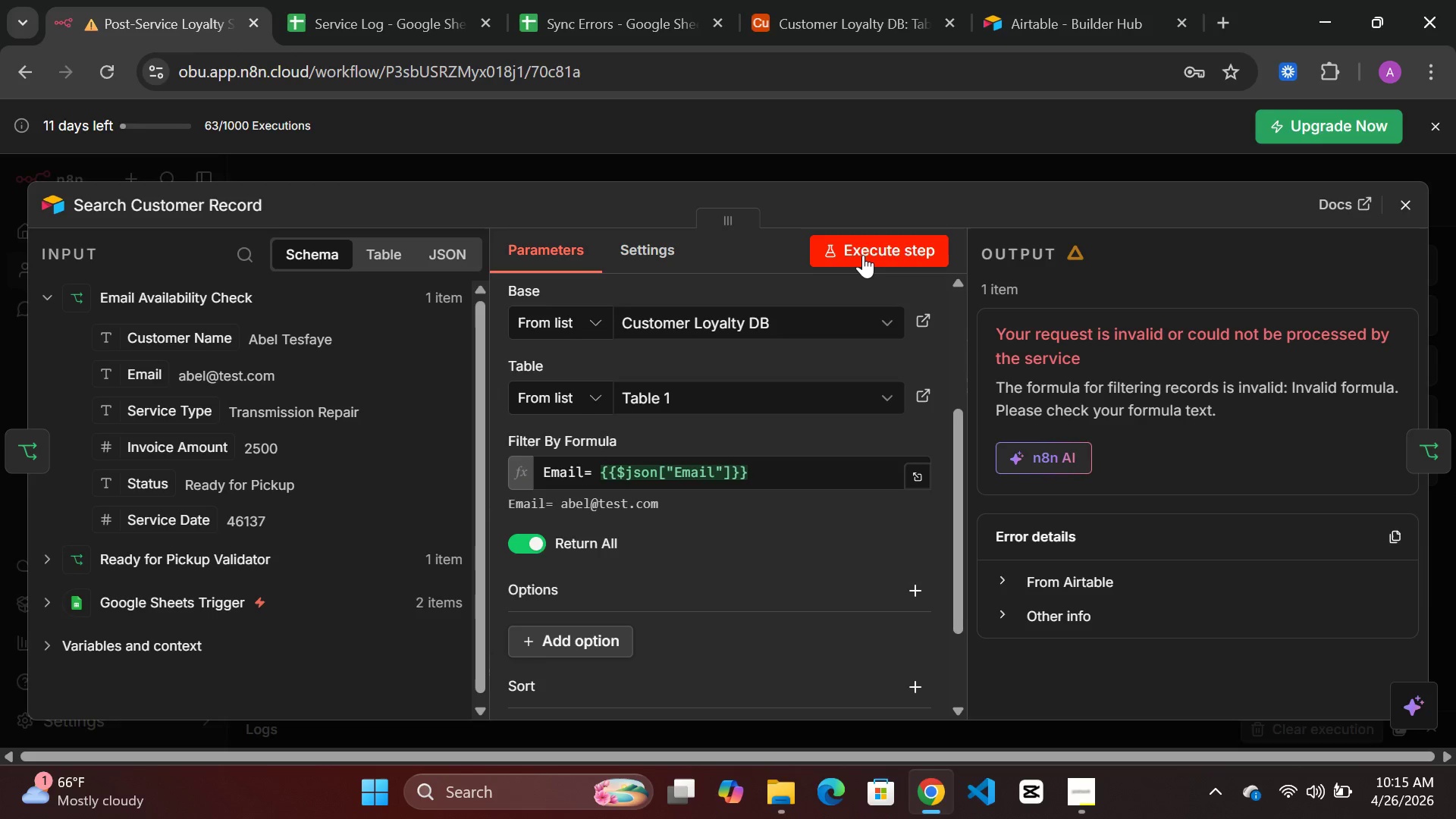 
triple_click([863, 255])
 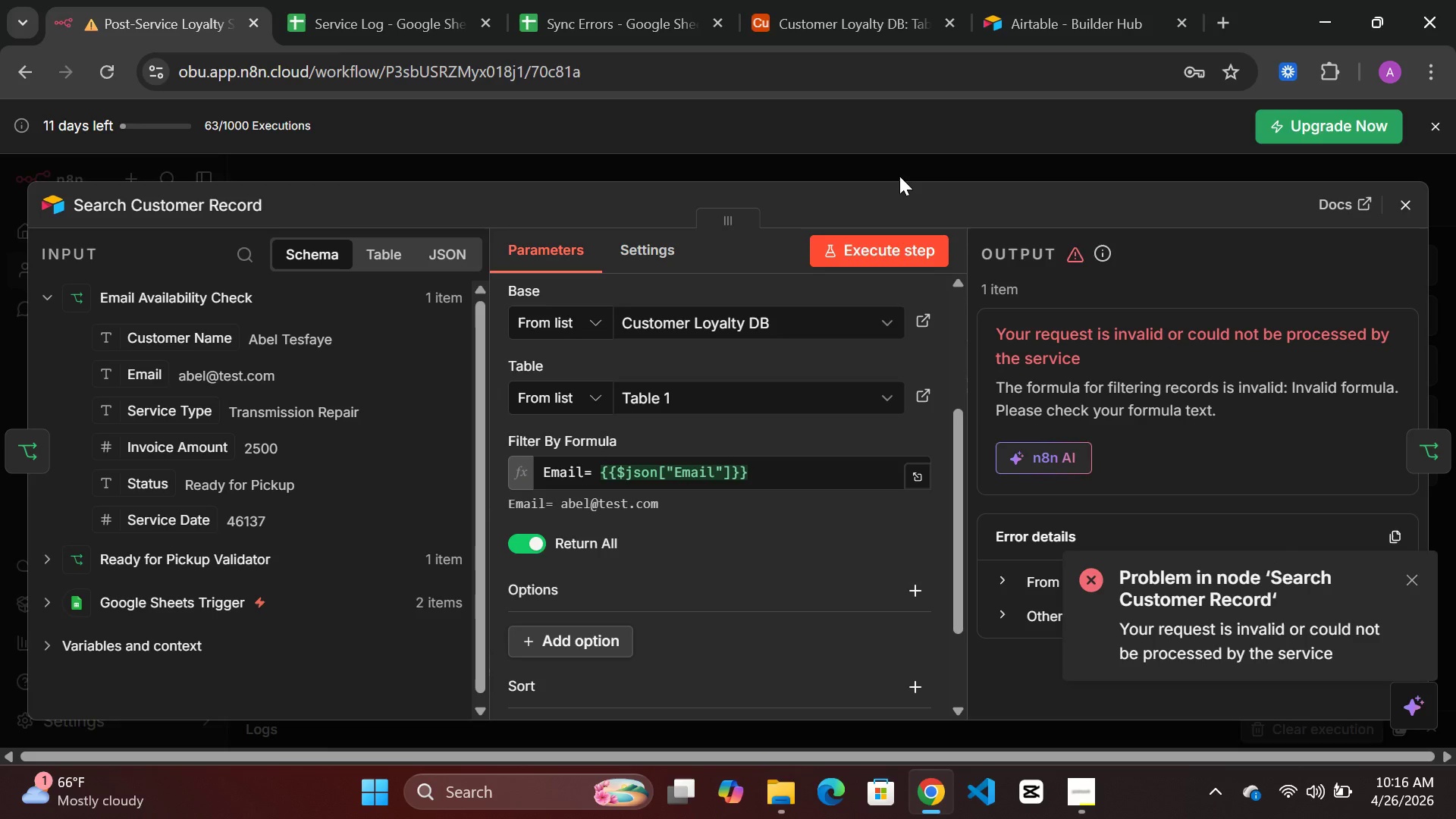 
wait(54.17)
 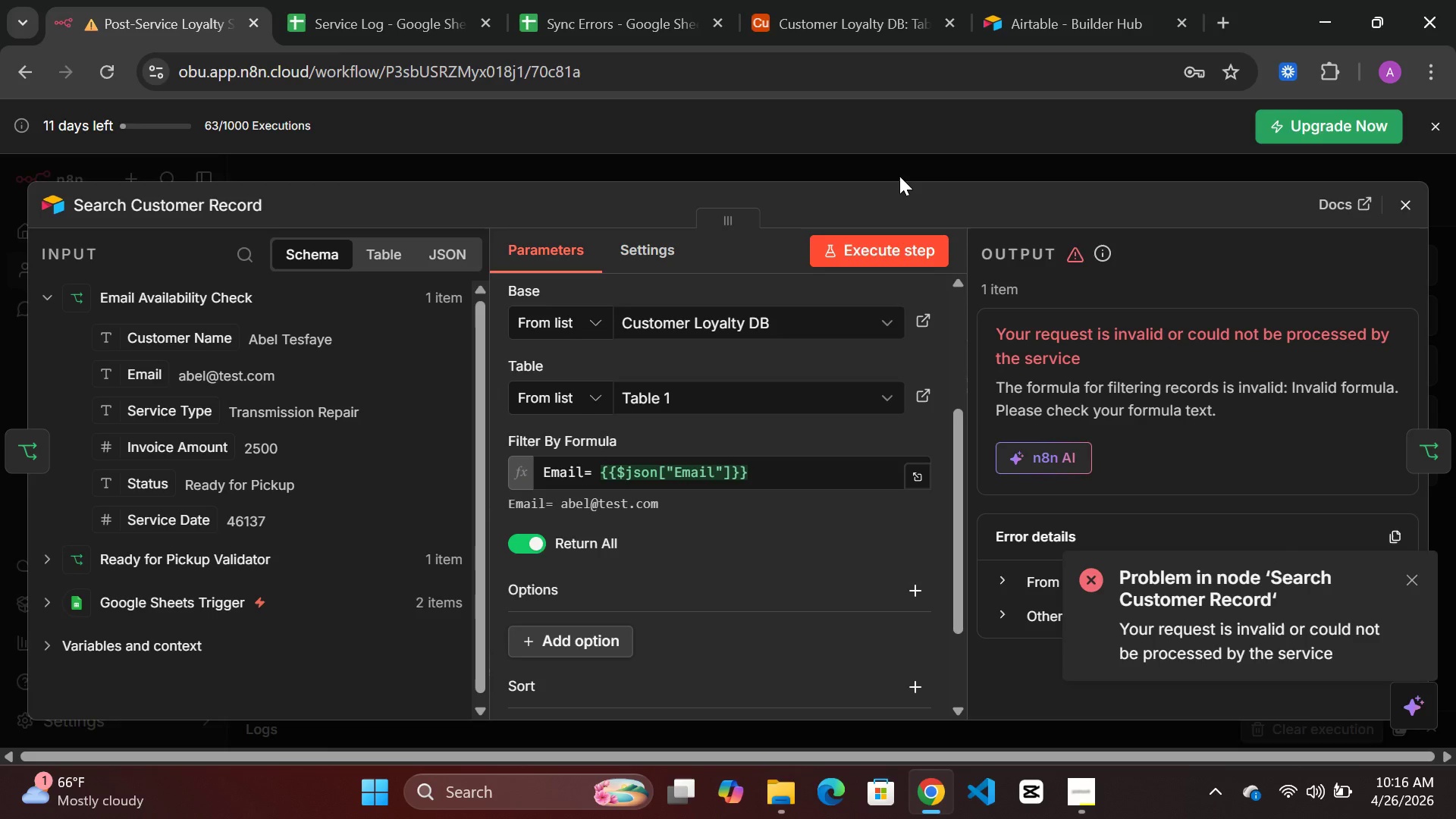 
left_click([866, 248])
 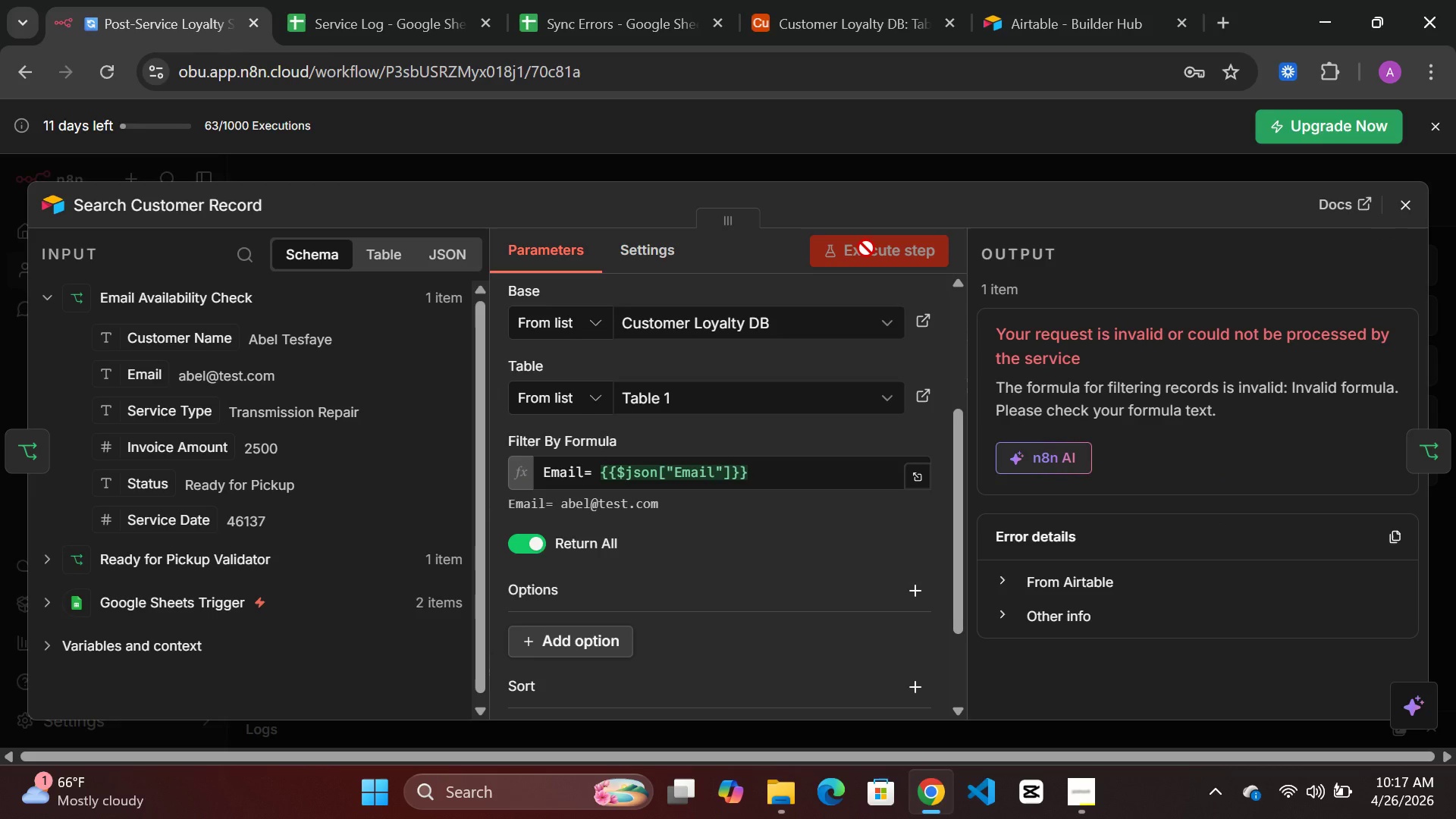 
wait(18.55)
 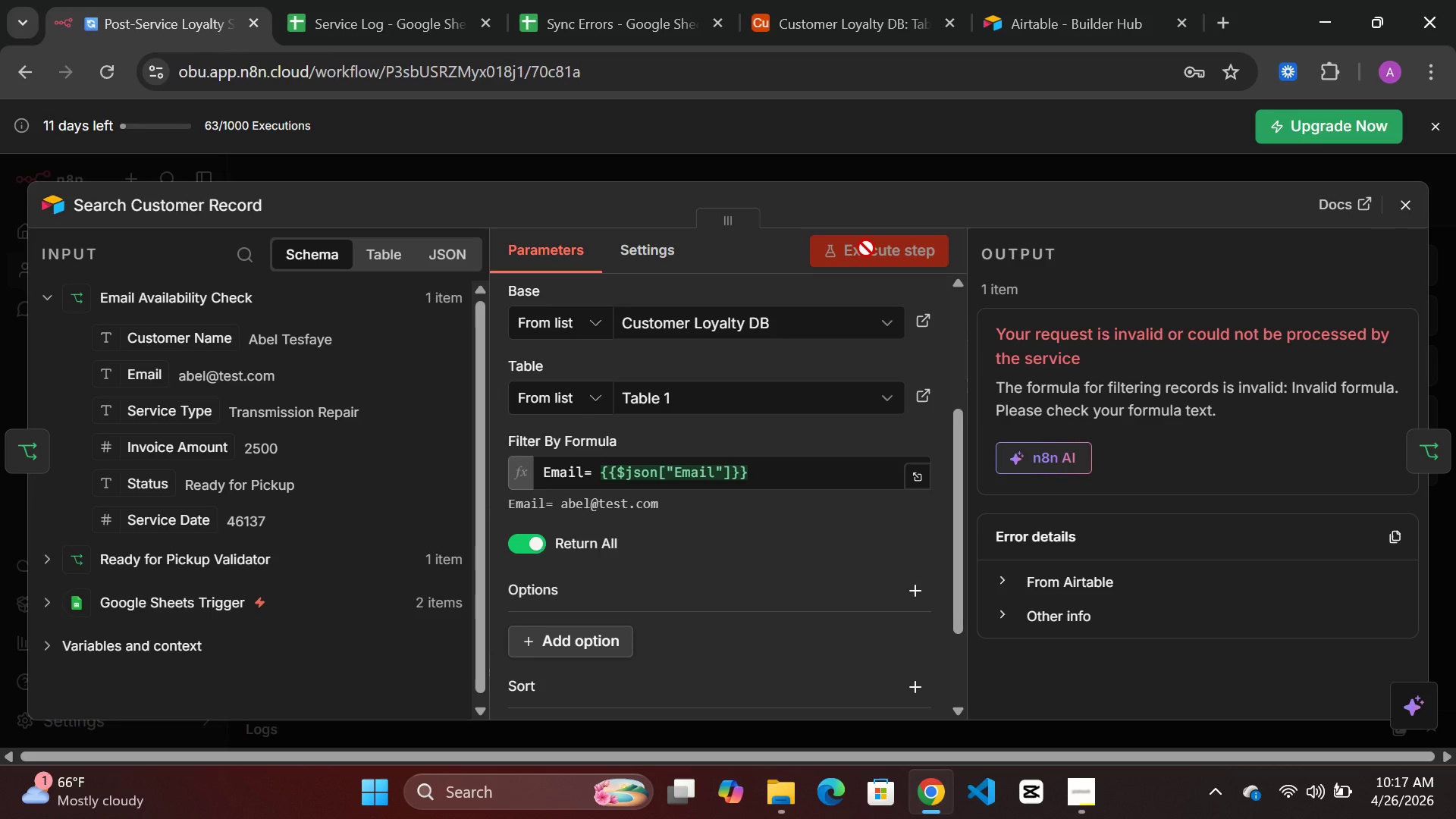 
scroll: coordinate [721, 585], scroll_direction: up, amount: 4.0
 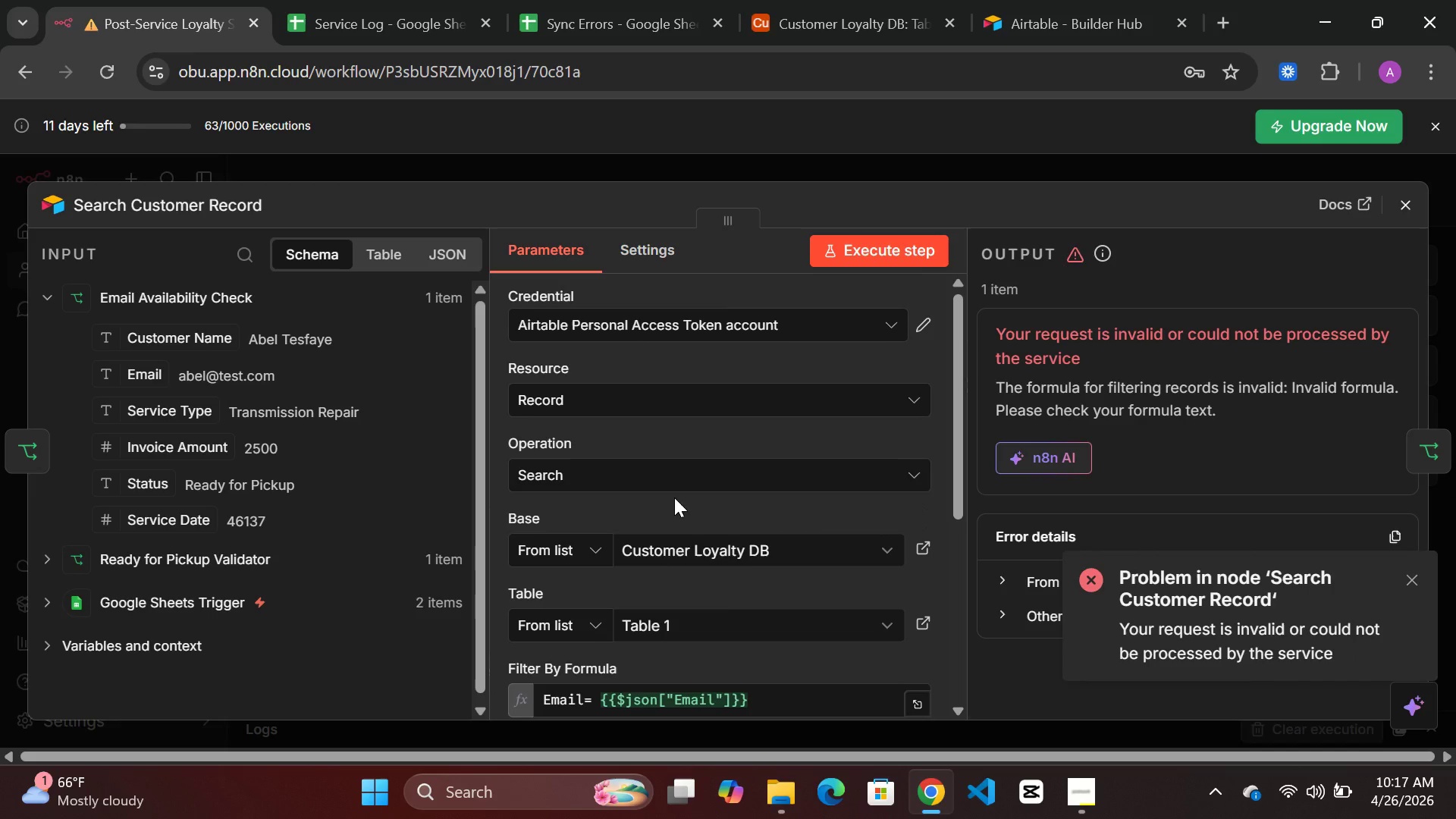 
scroll: coordinate [710, 502], scroll_direction: down, amount: 1.0
 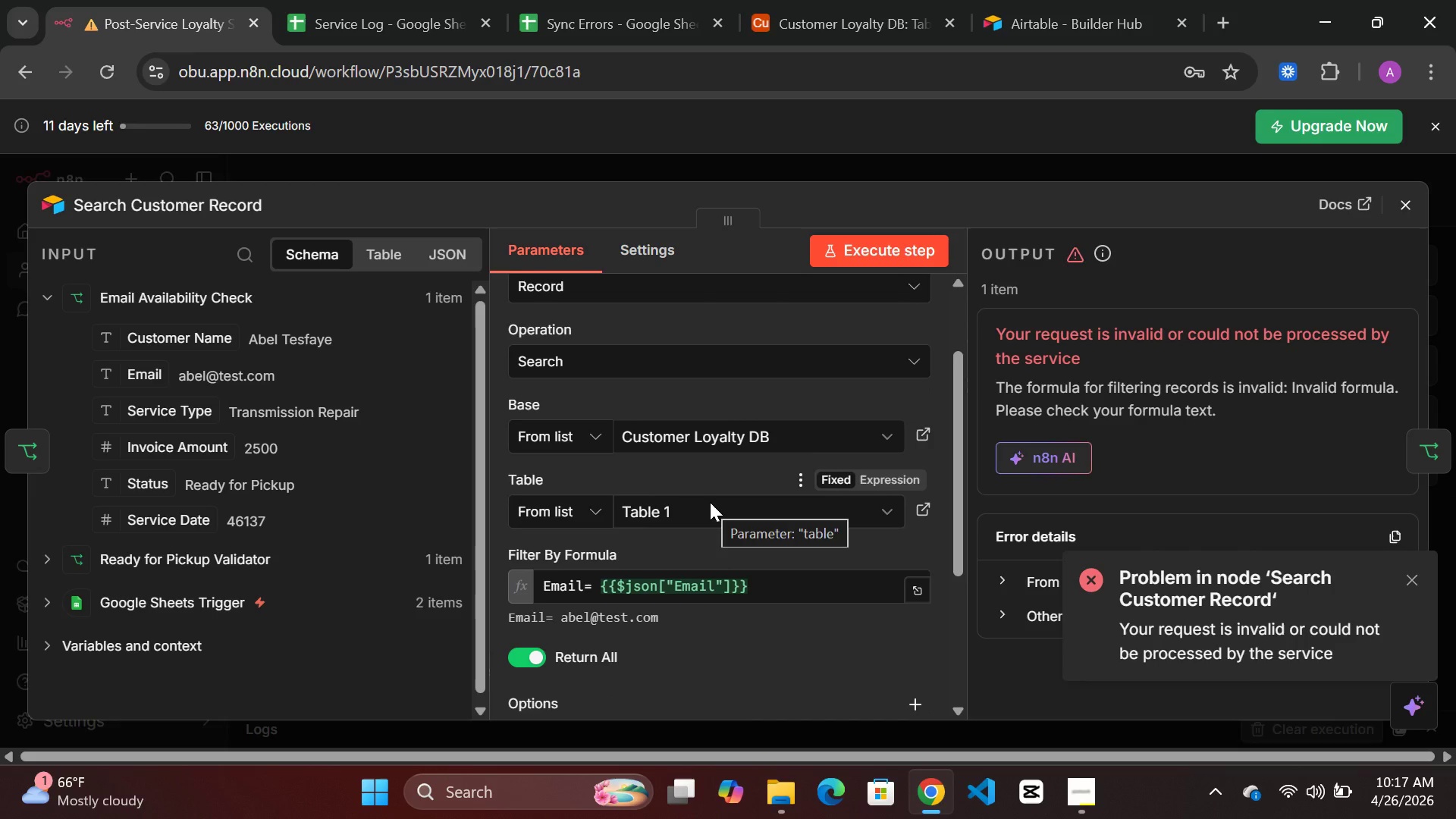 
scroll: coordinate [710, 502], scroll_direction: up, amount: 8.0
 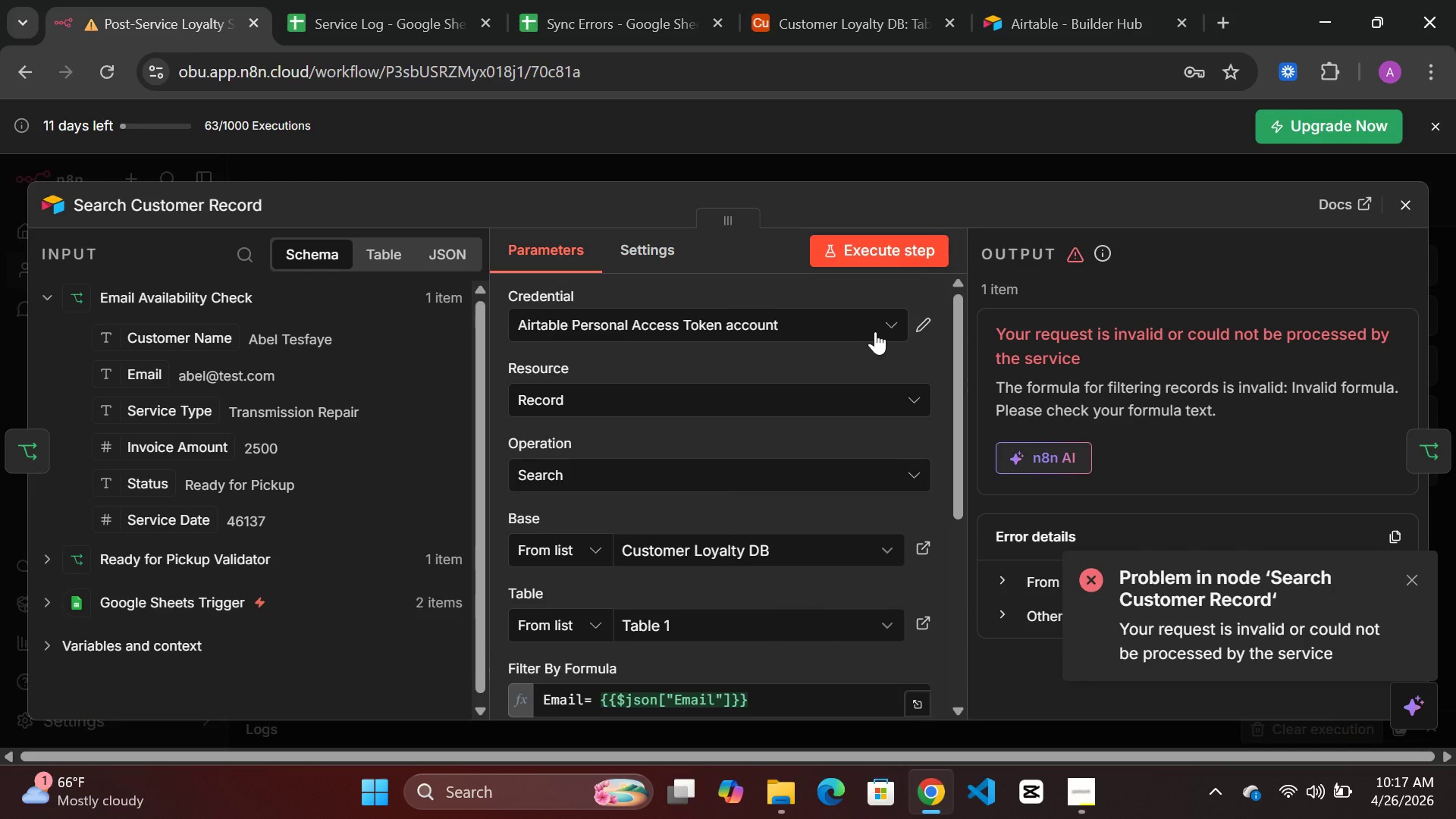 
left_click([892, 323])
 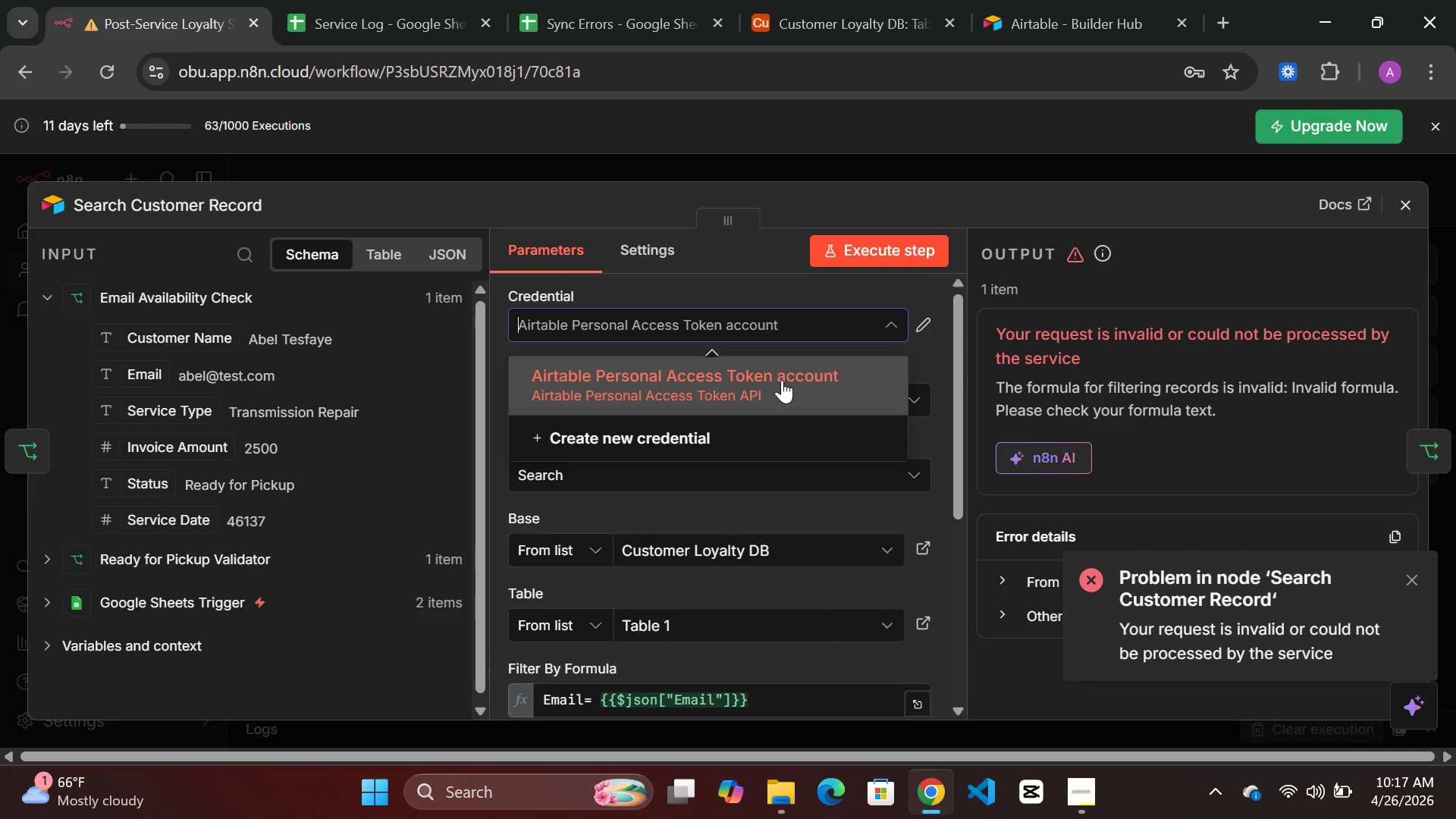 
left_click([767, 381])
 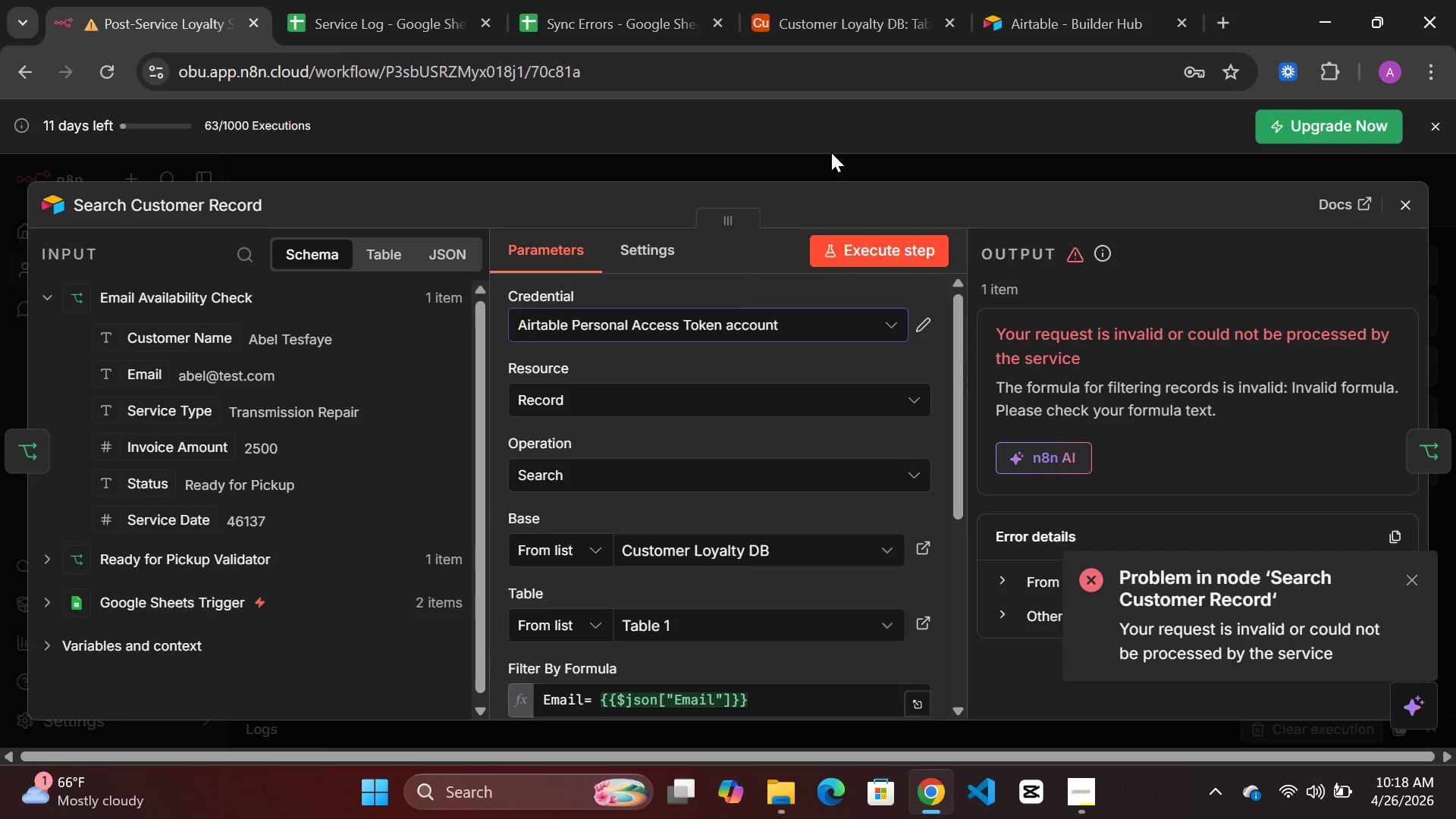 
wait(48.18)
 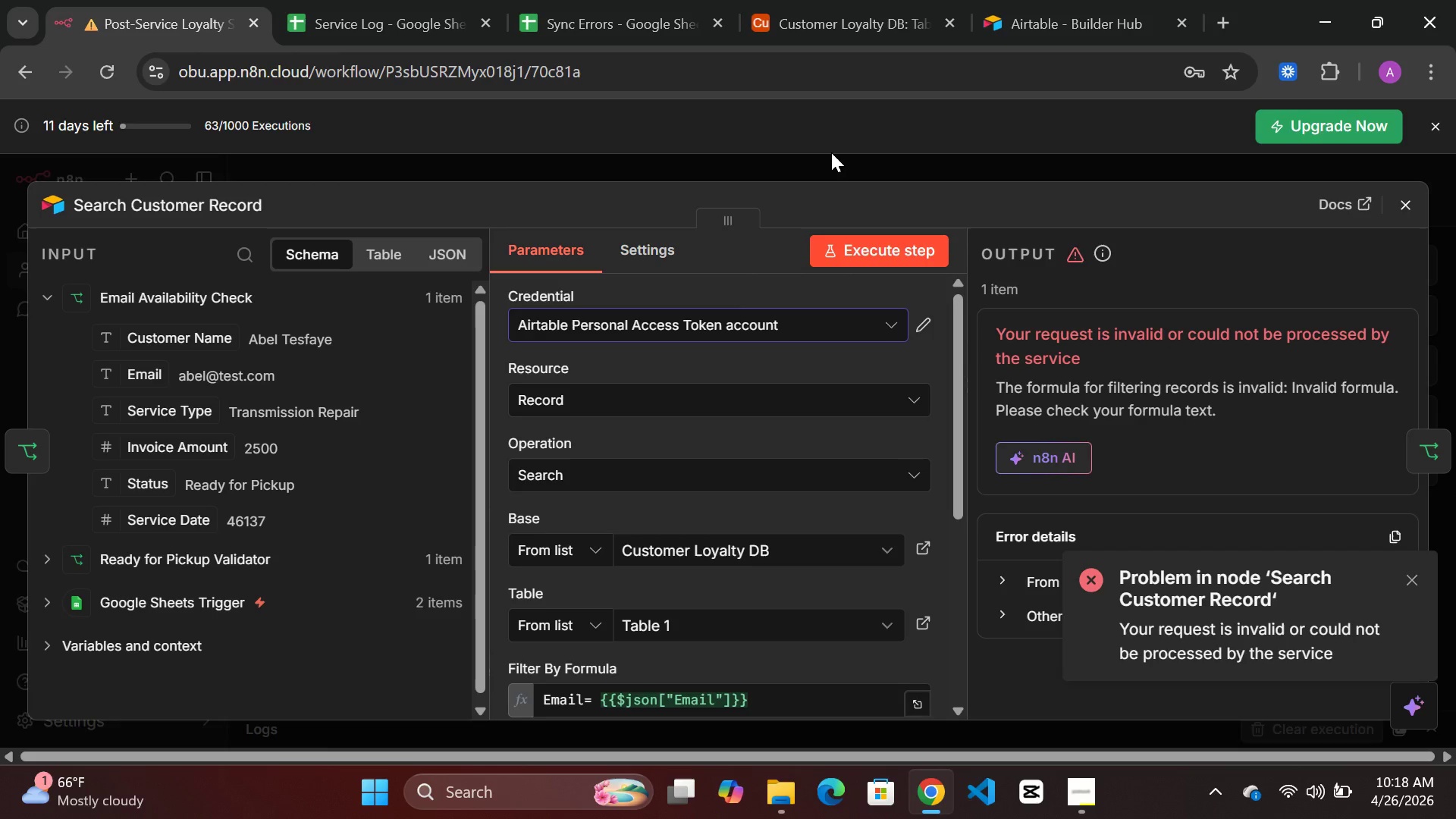 
mouse_move([1328, 780])
 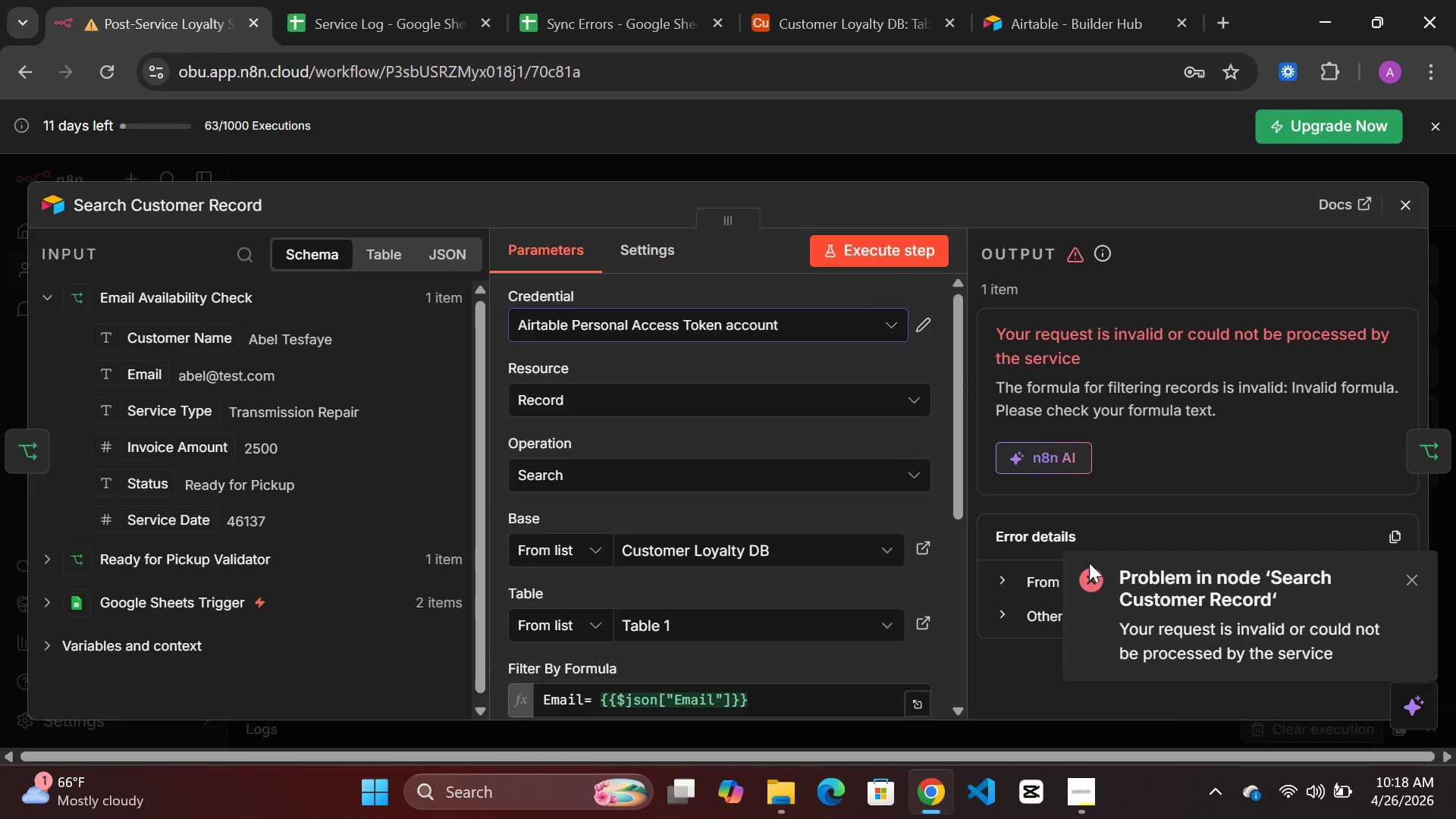 
left_click([1088, 585])
 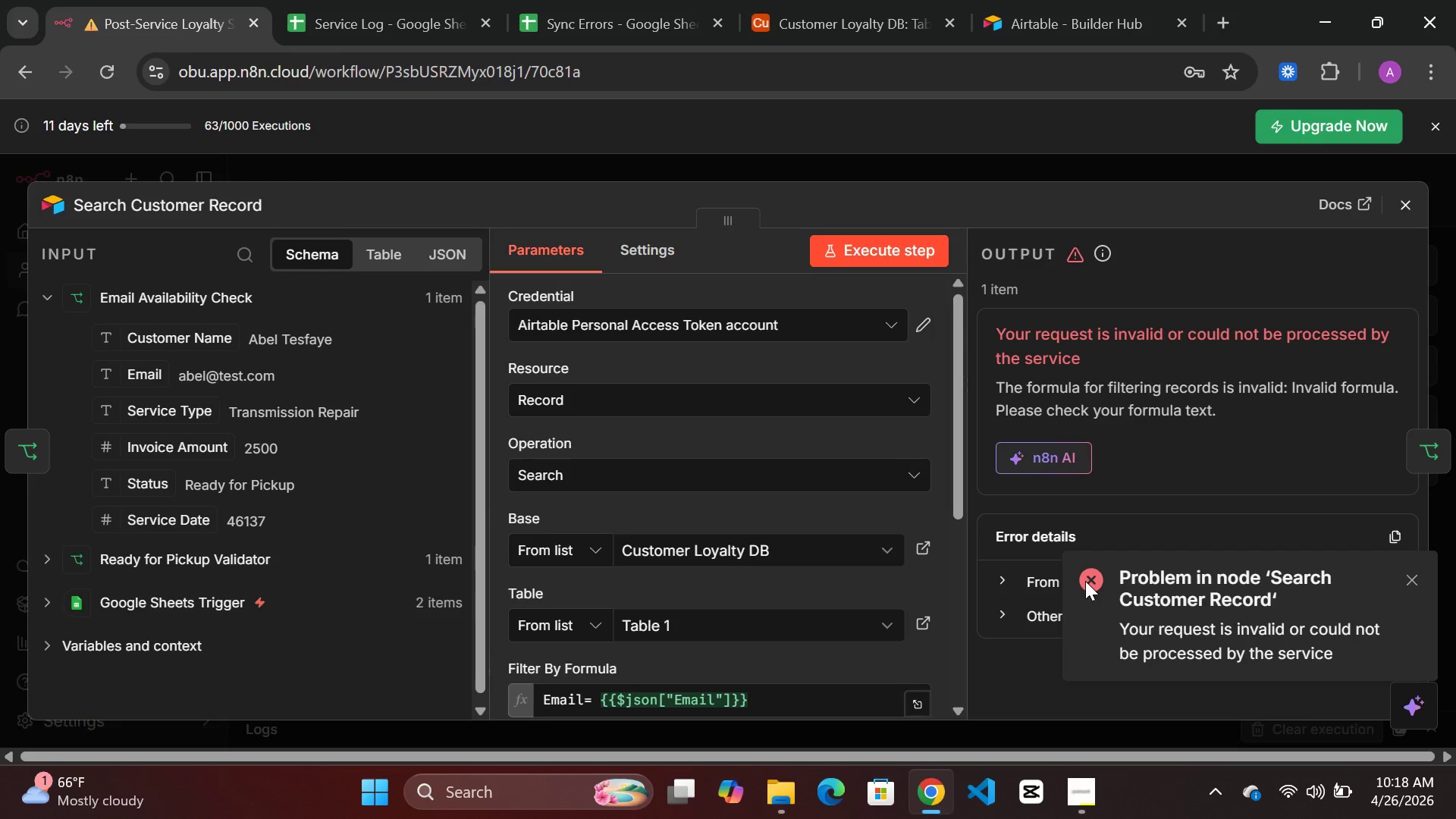 
left_click([1085, 580])
 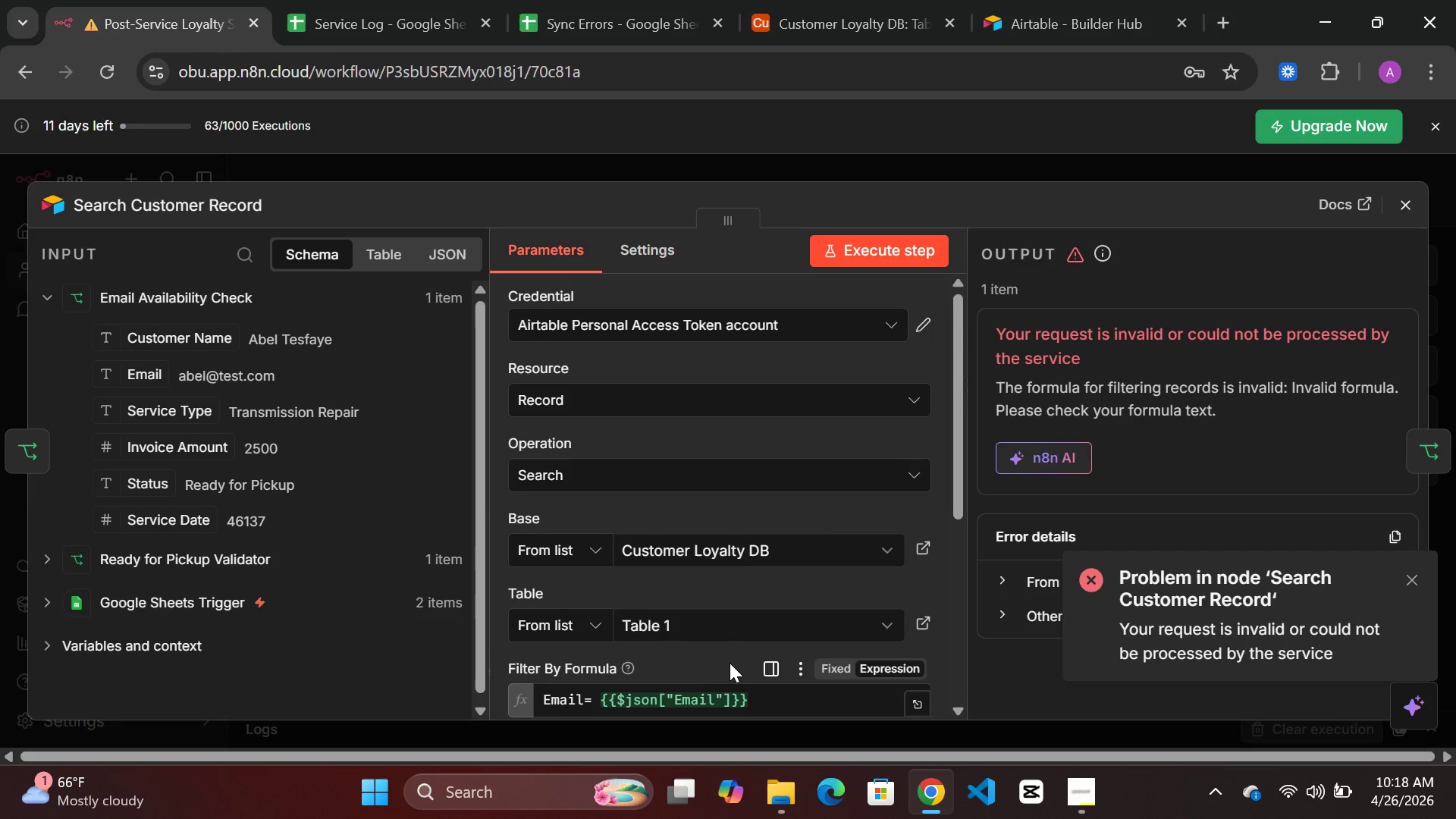 
wait(46.45)
 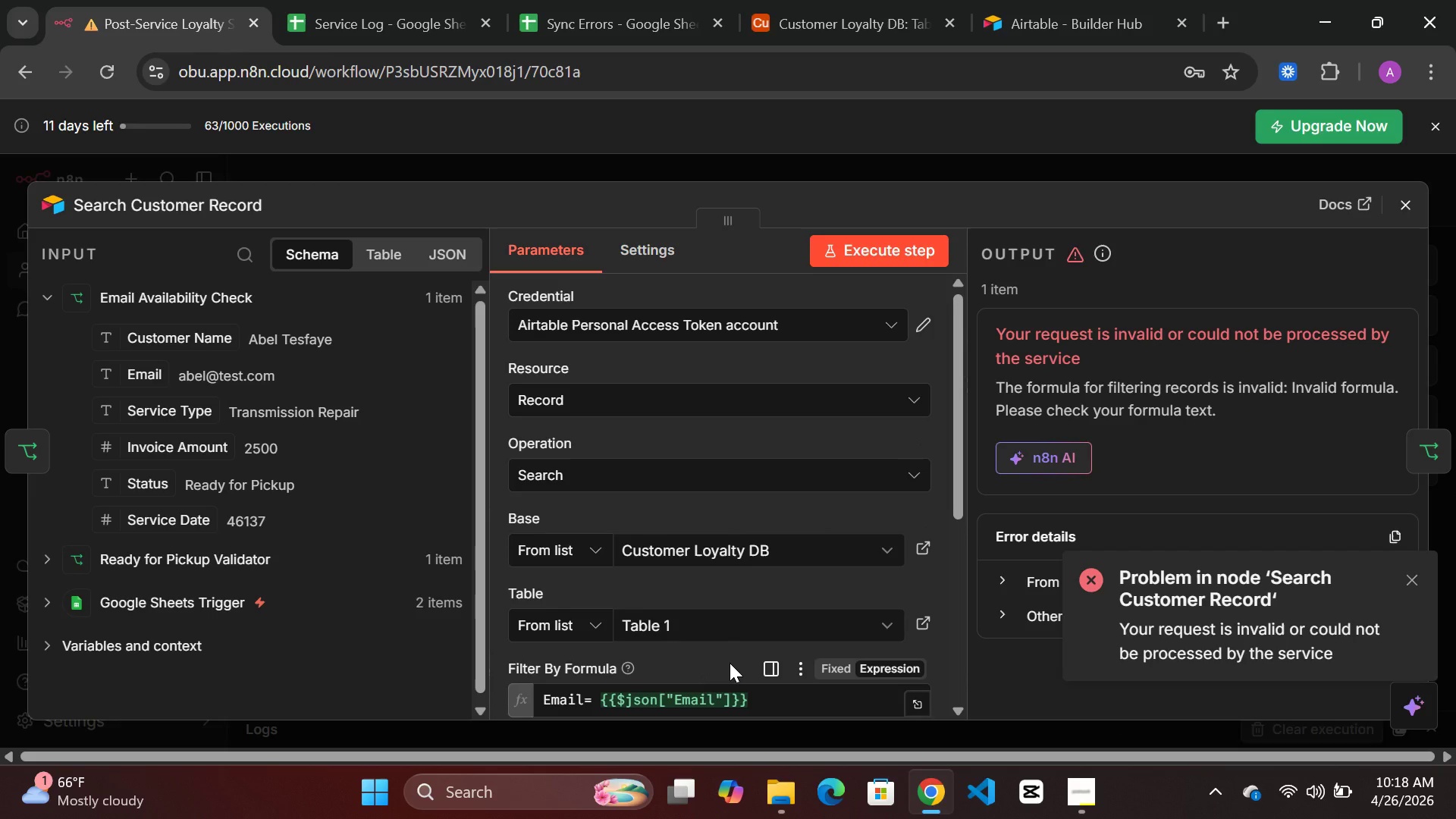 
scroll: coordinate [654, 649], scroll_direction: down, amount: 2.0
 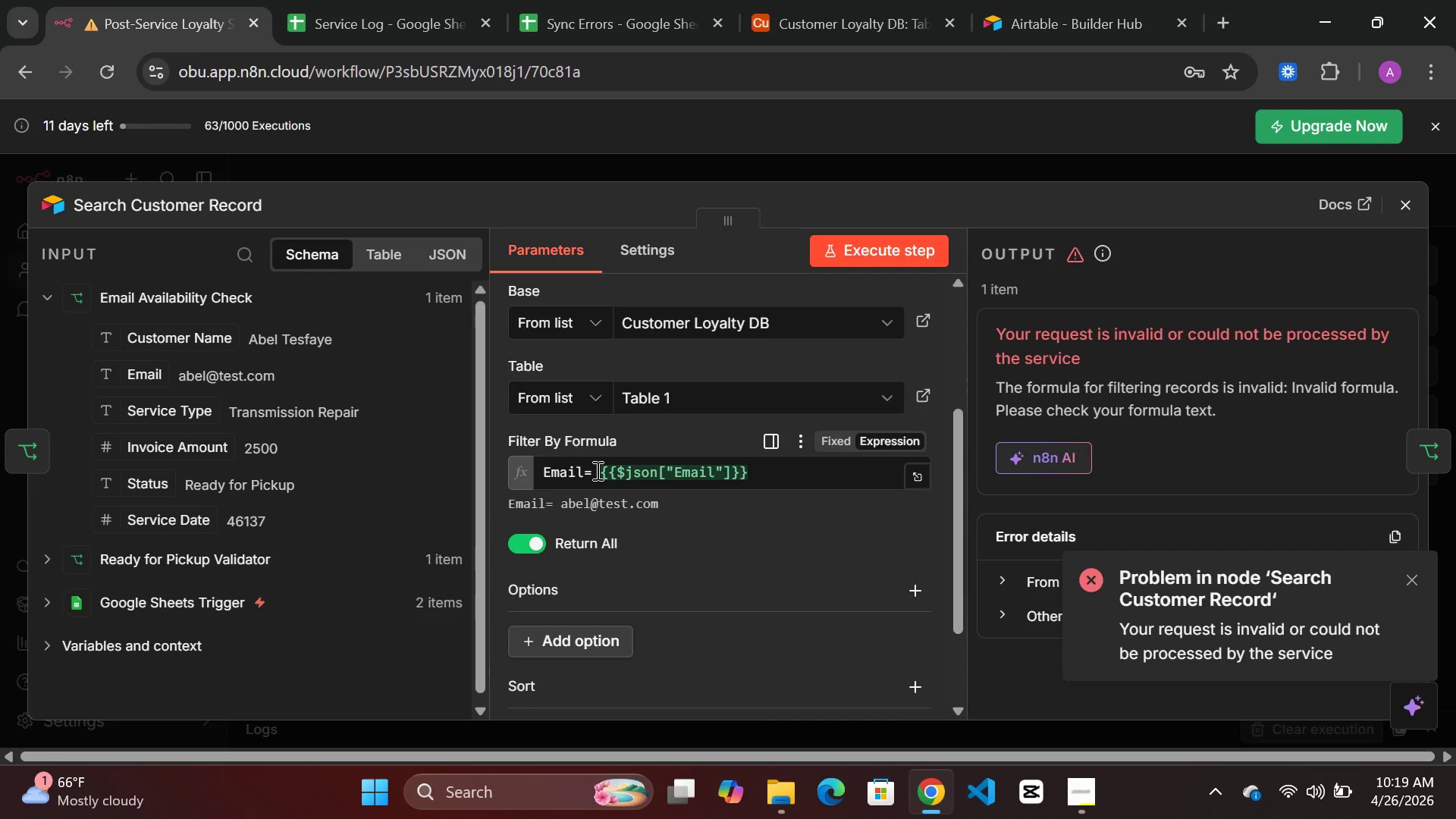 
left_click([596, 470])
 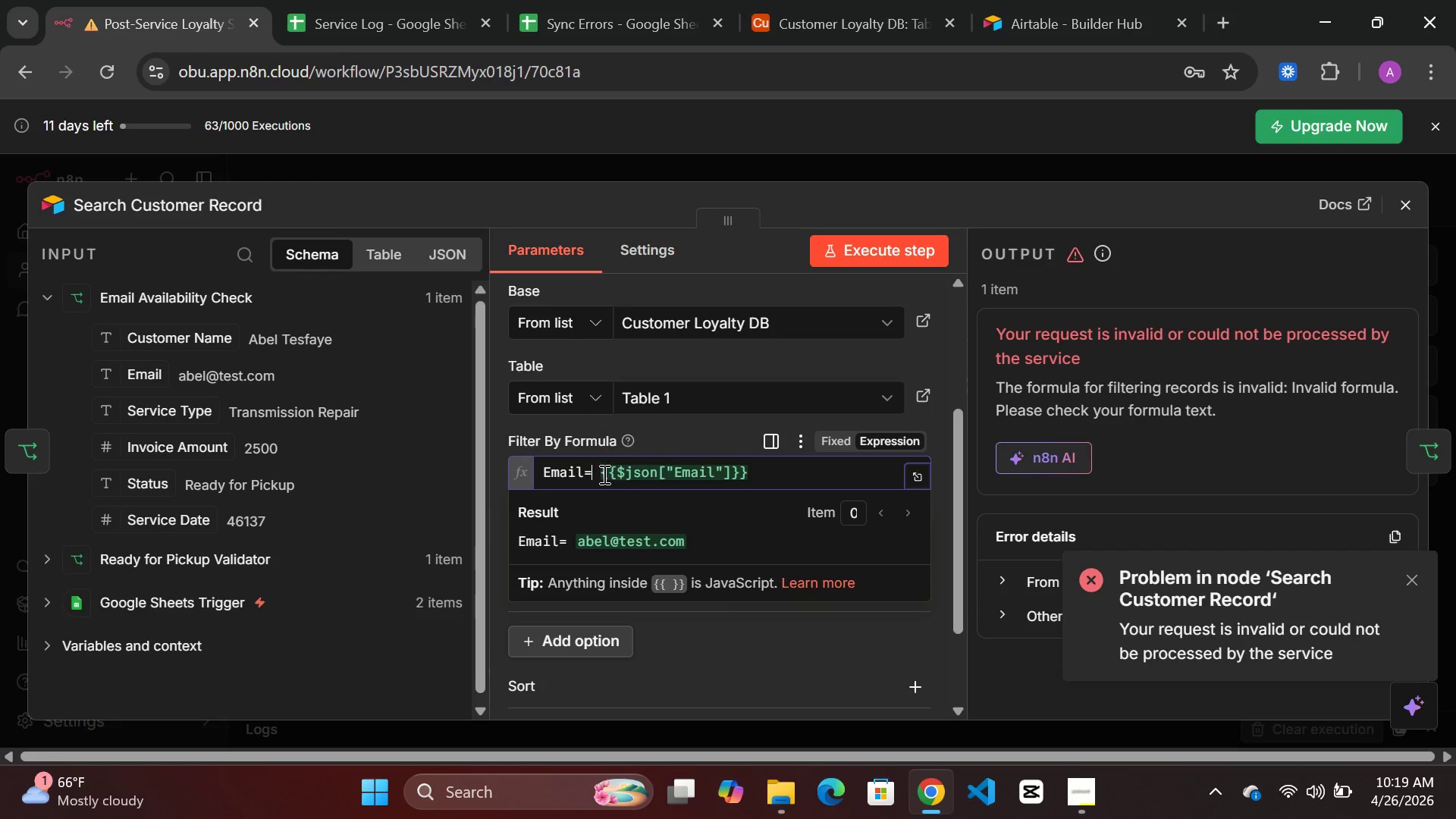 
left_click([601, 473])
 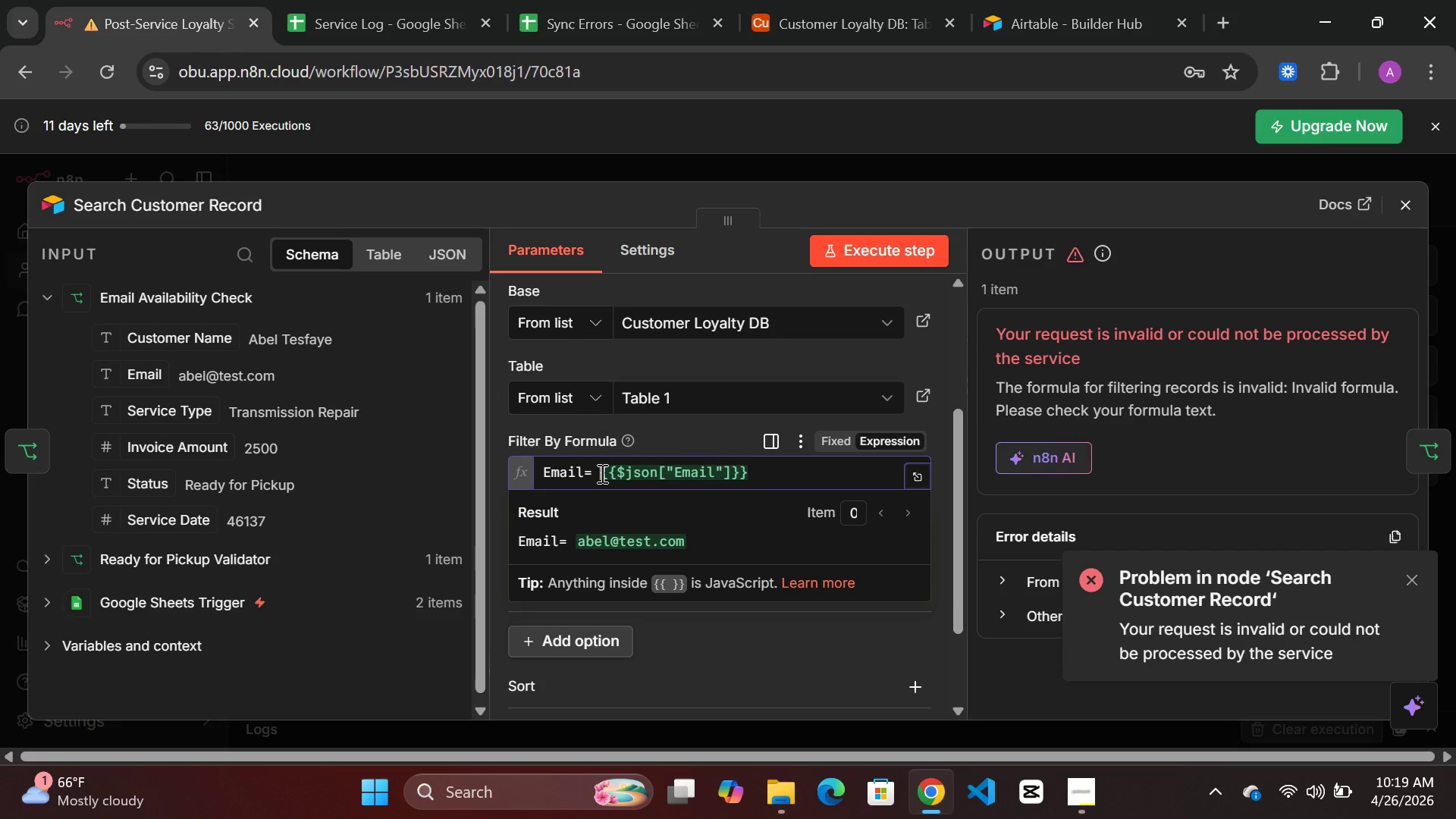 
key(Shift+Quote)
 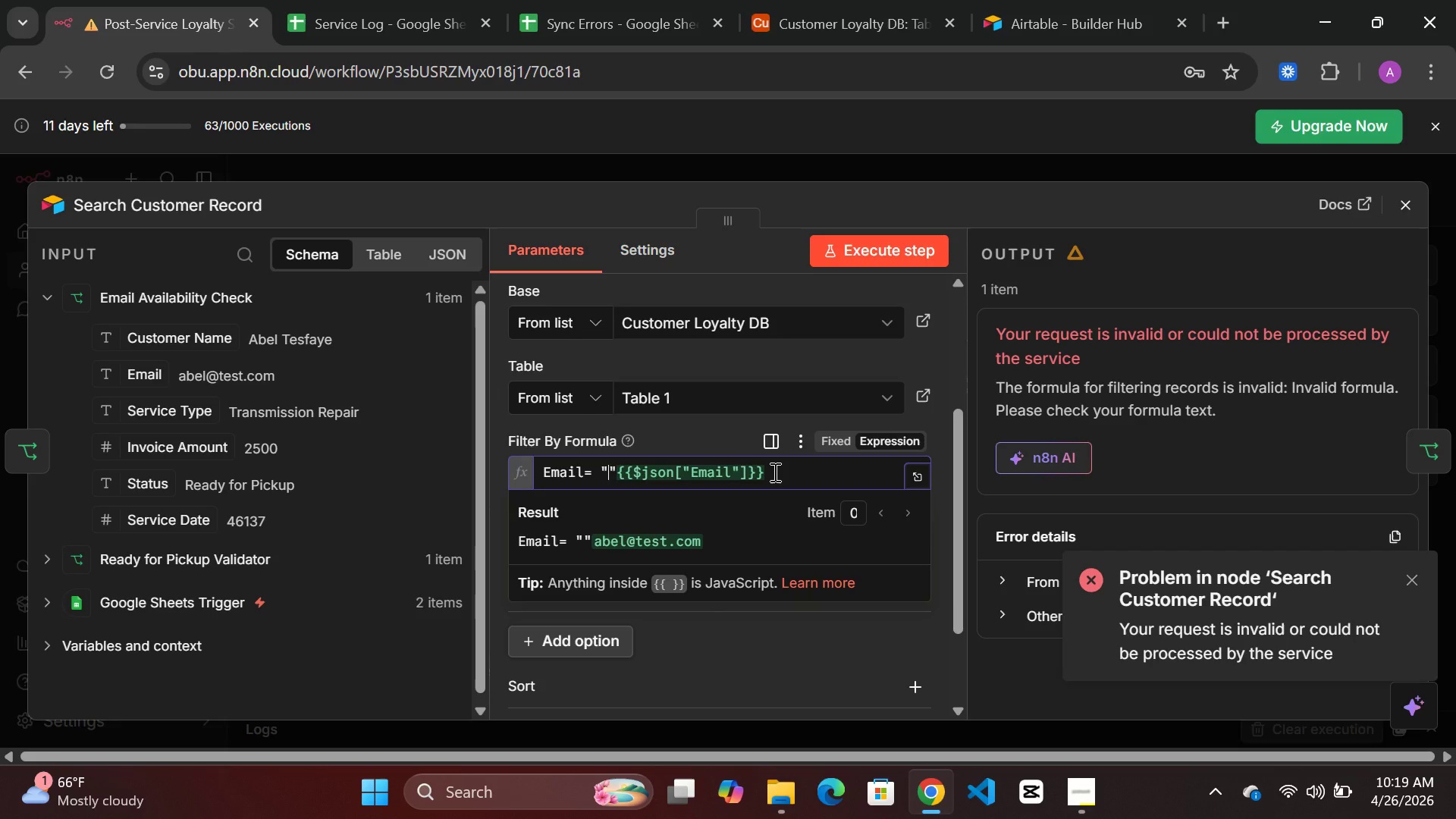 
wait(6.8)
 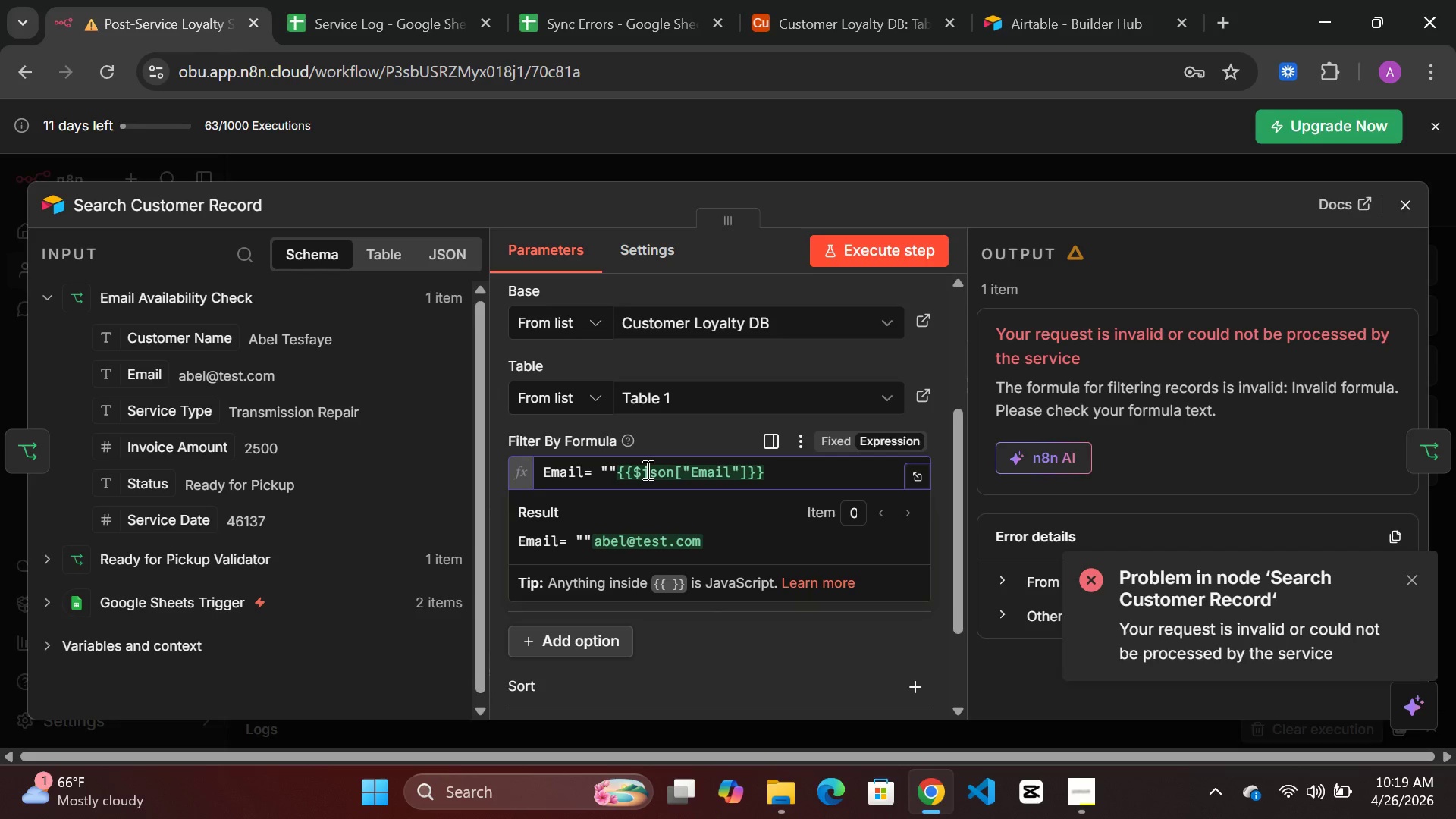 
left_click_drag(start_coordinate=[771, 472], to_coordinate=[620, 473])
 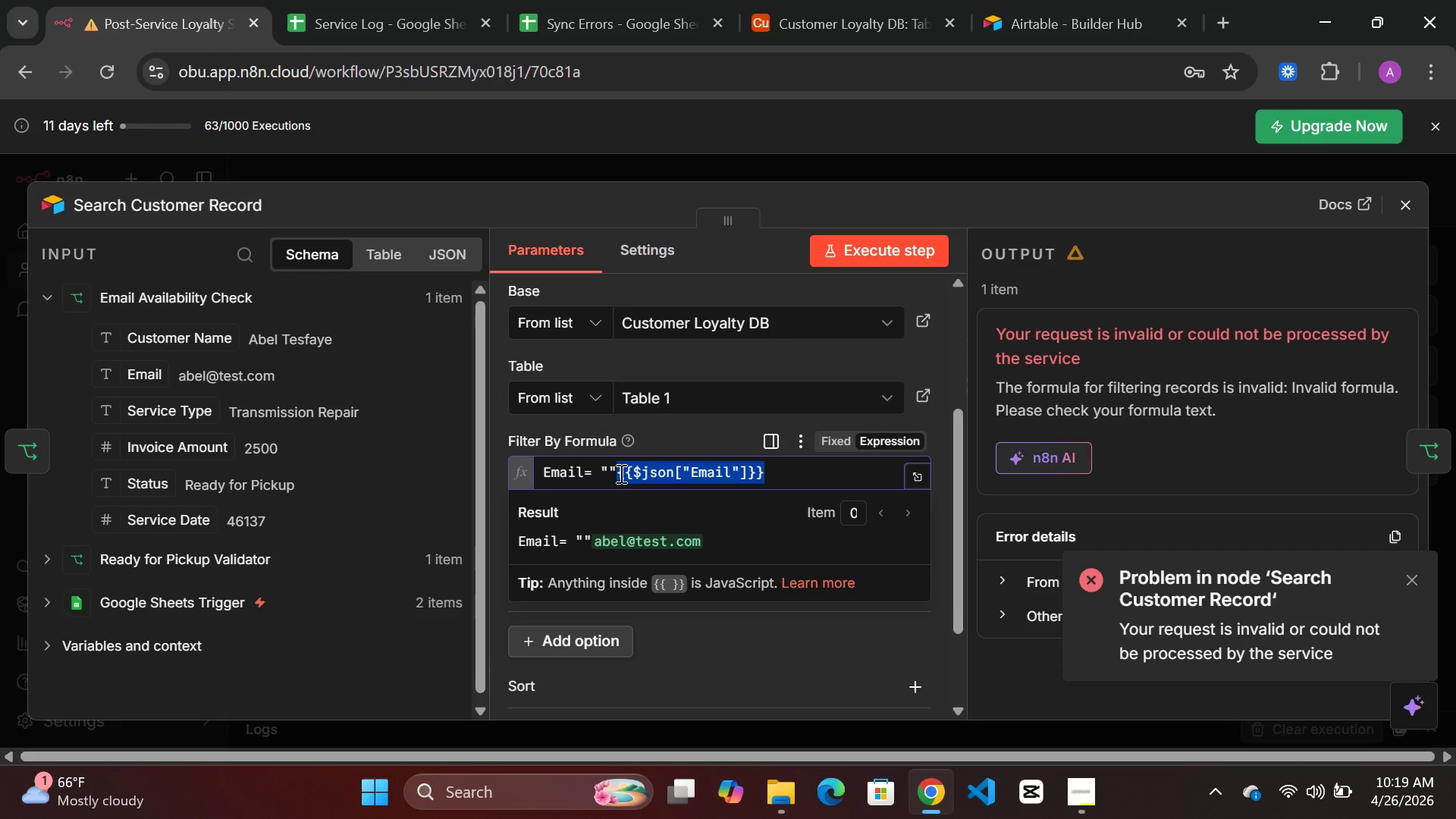 
key(Control+X)
 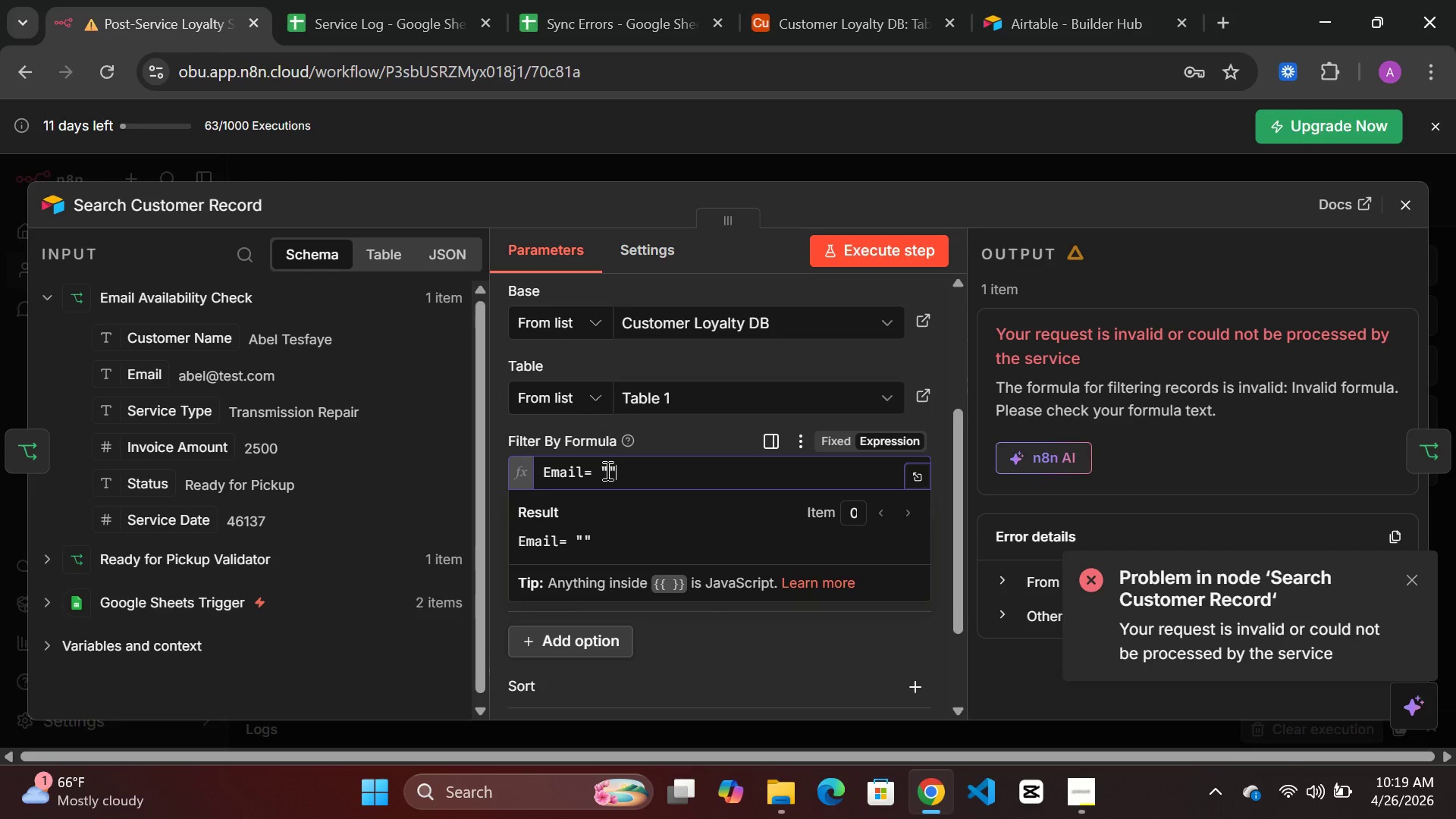 
left_click([606, 470])
 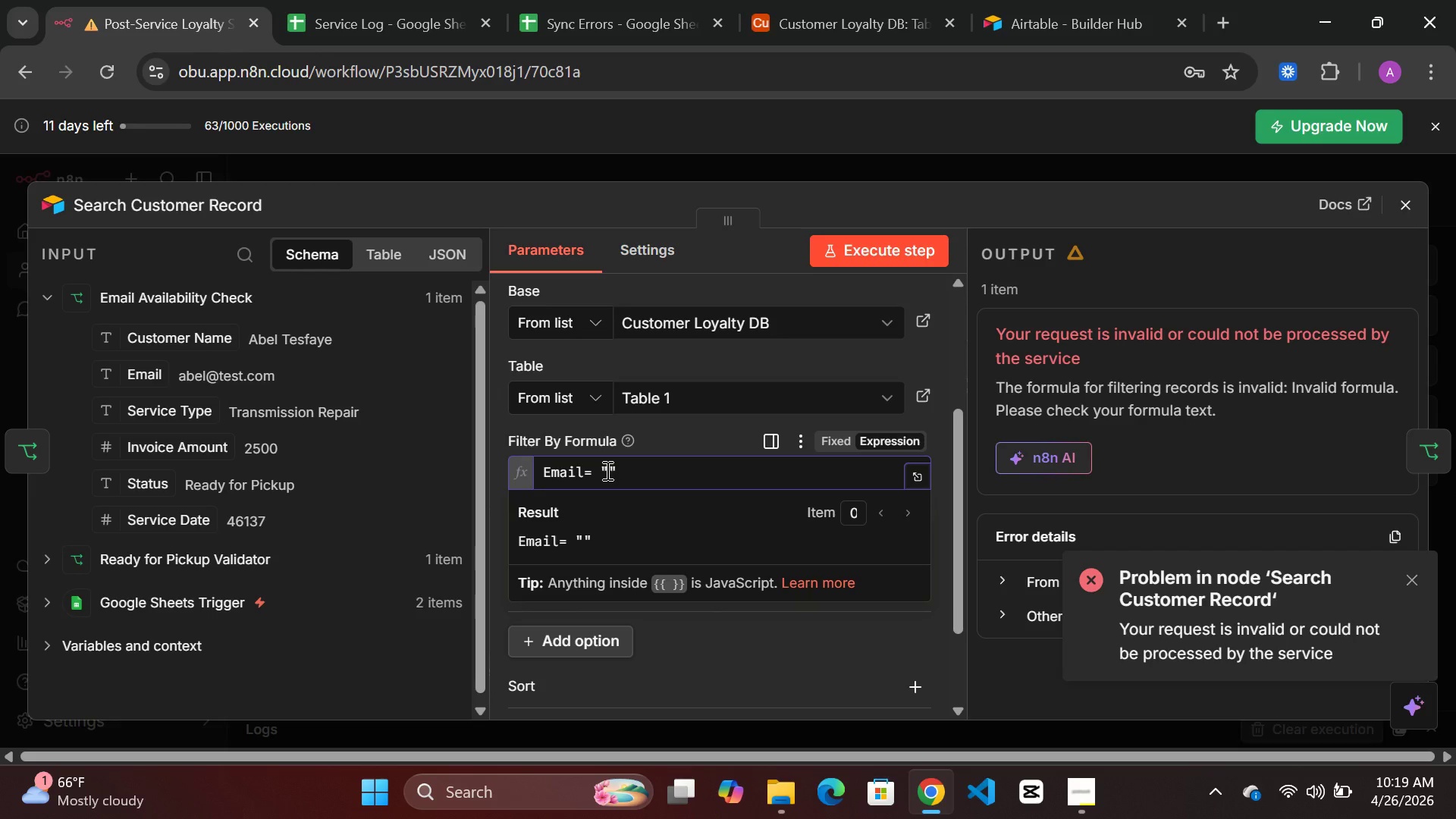 
key(Control+V)
 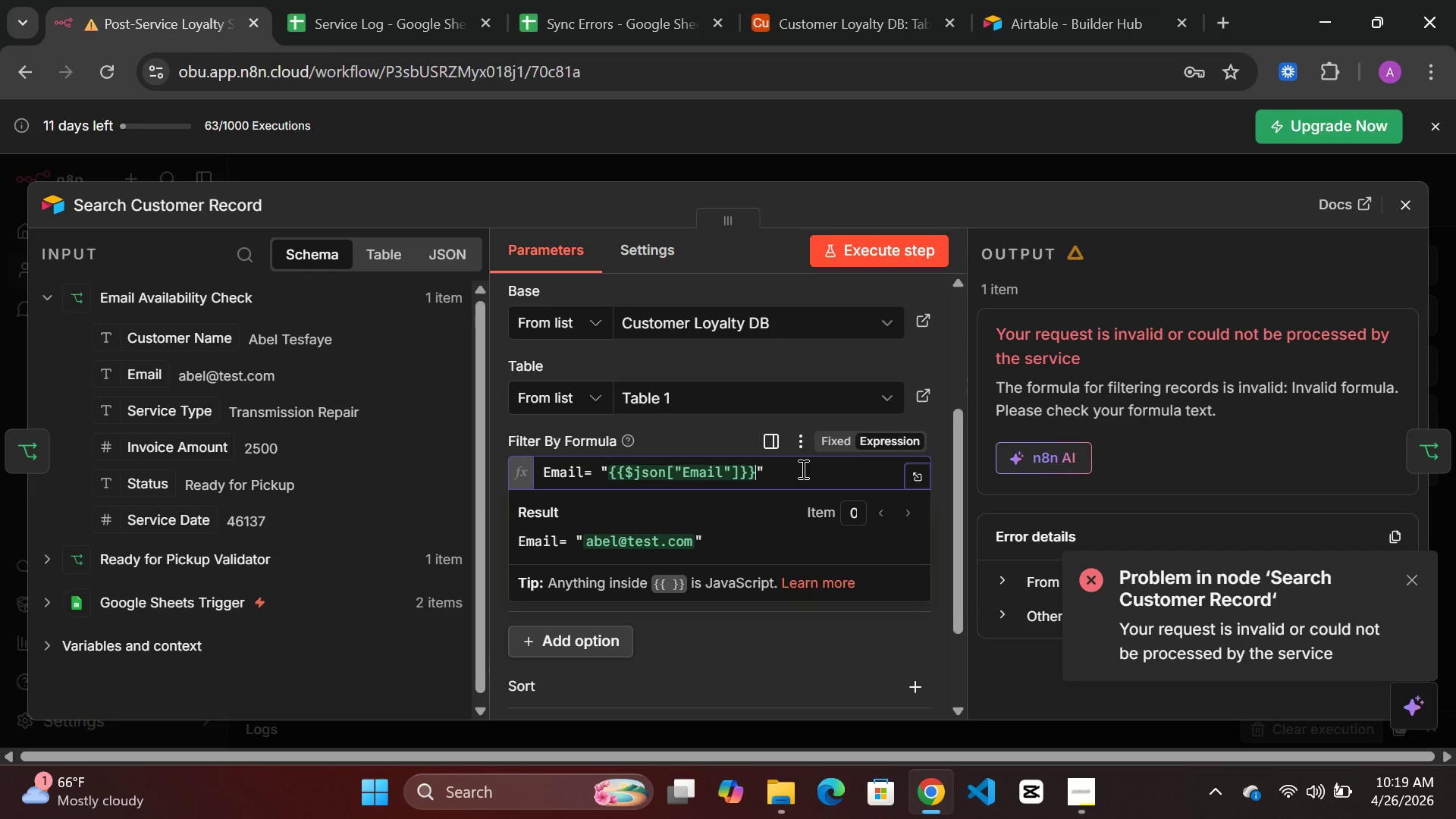 
left_click([802, 469])
 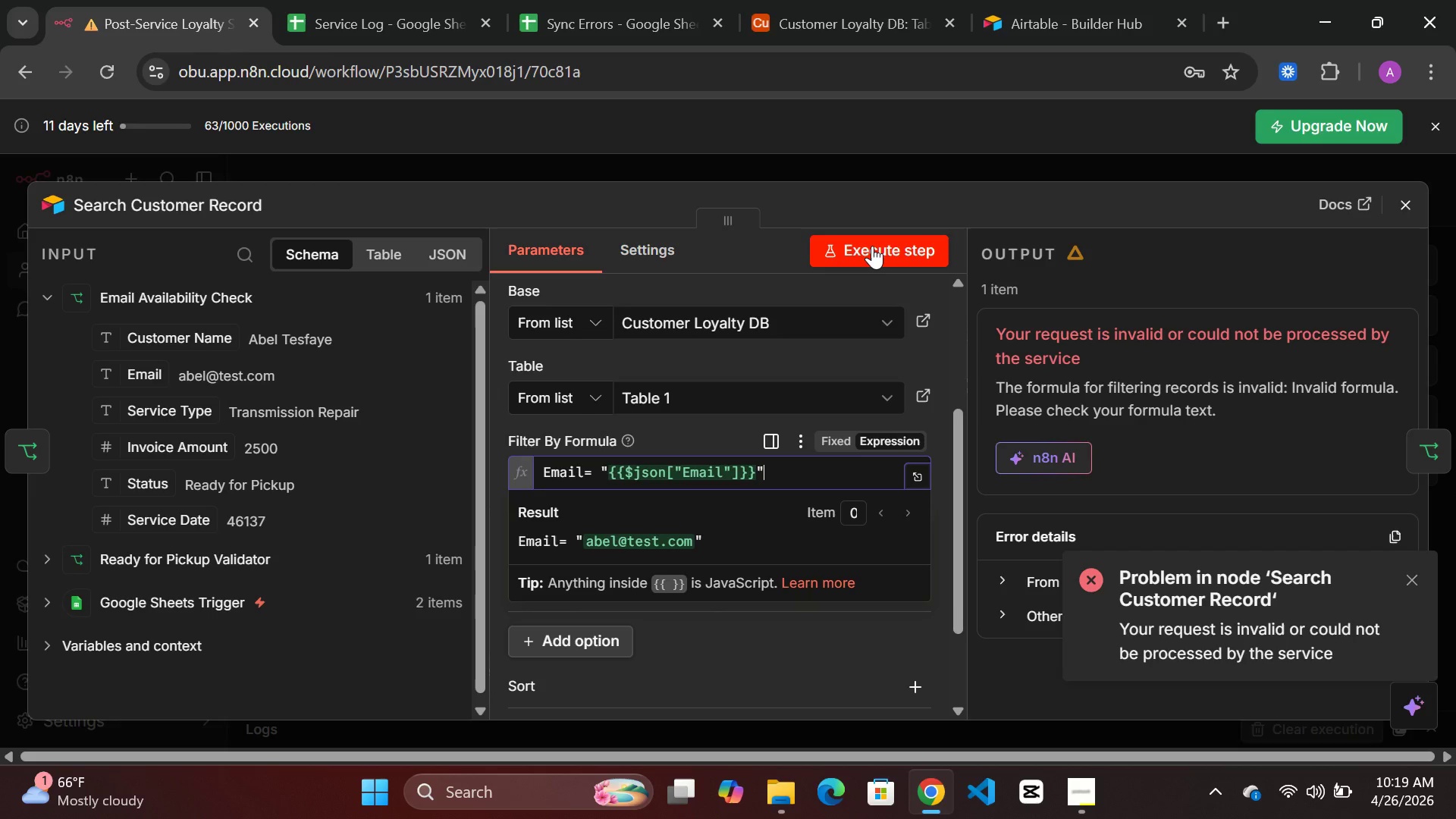 
left_click([872, 246])
 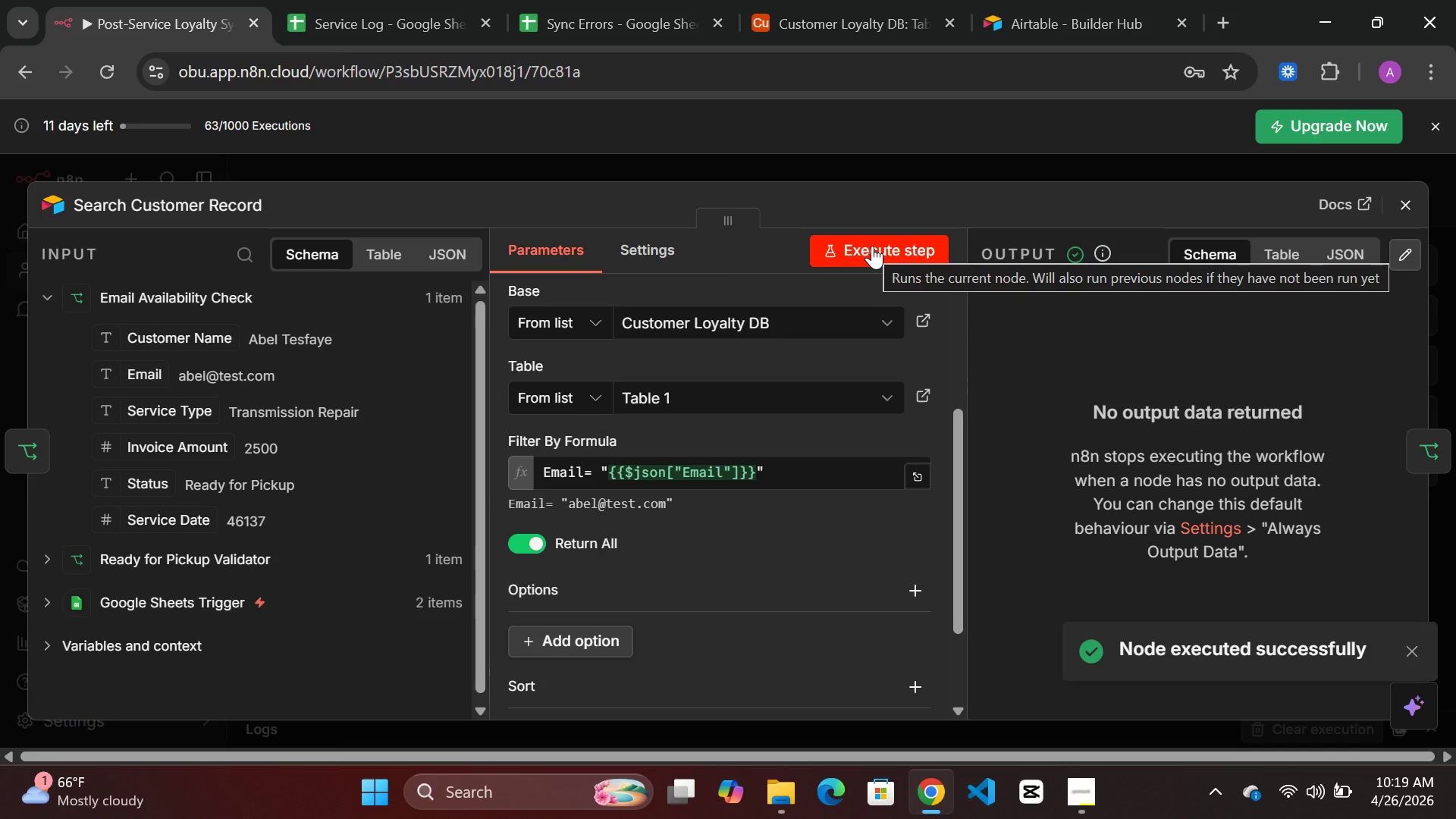 
left_click([764, 158])
 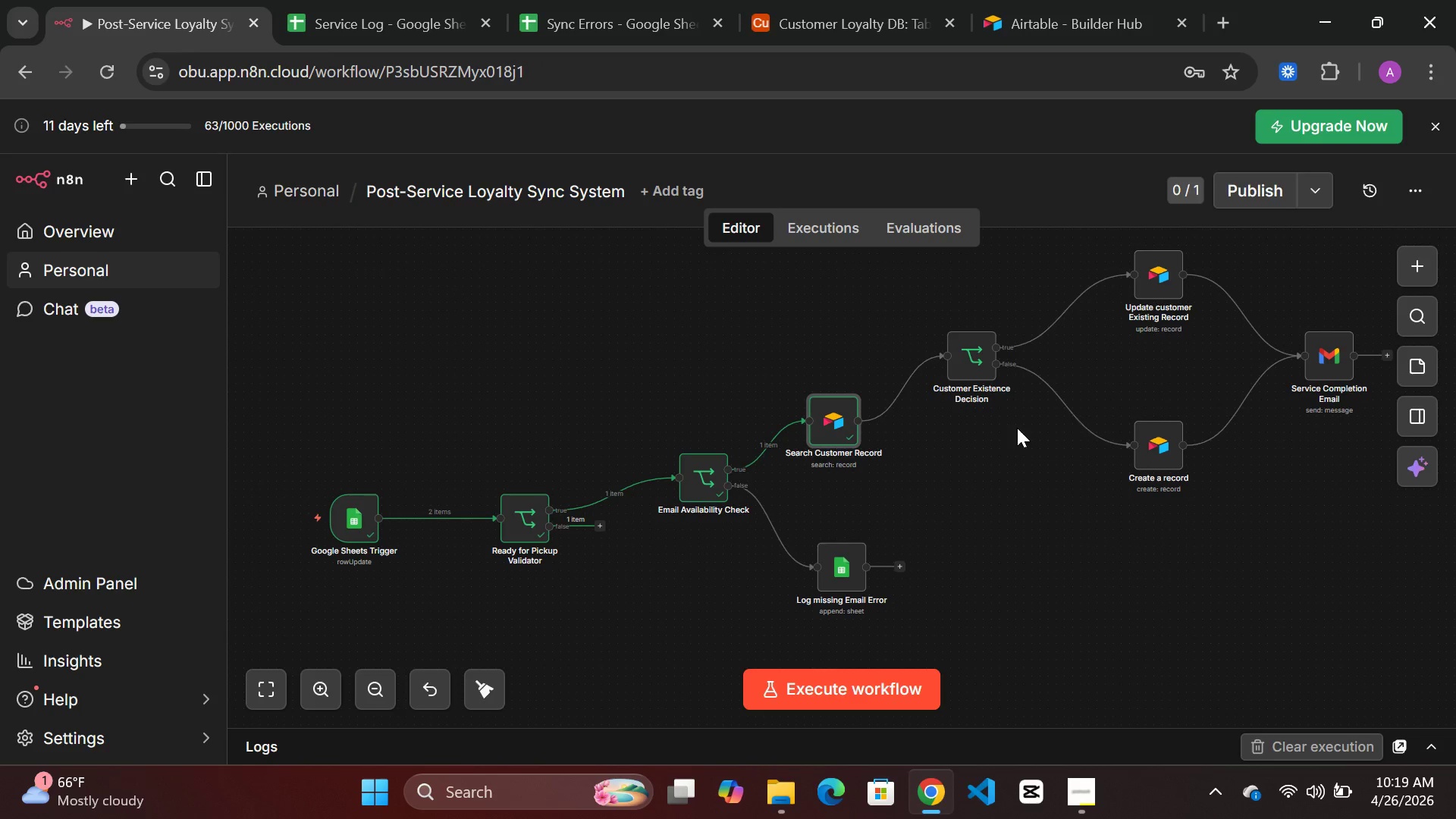 
double_click([971, 350])
 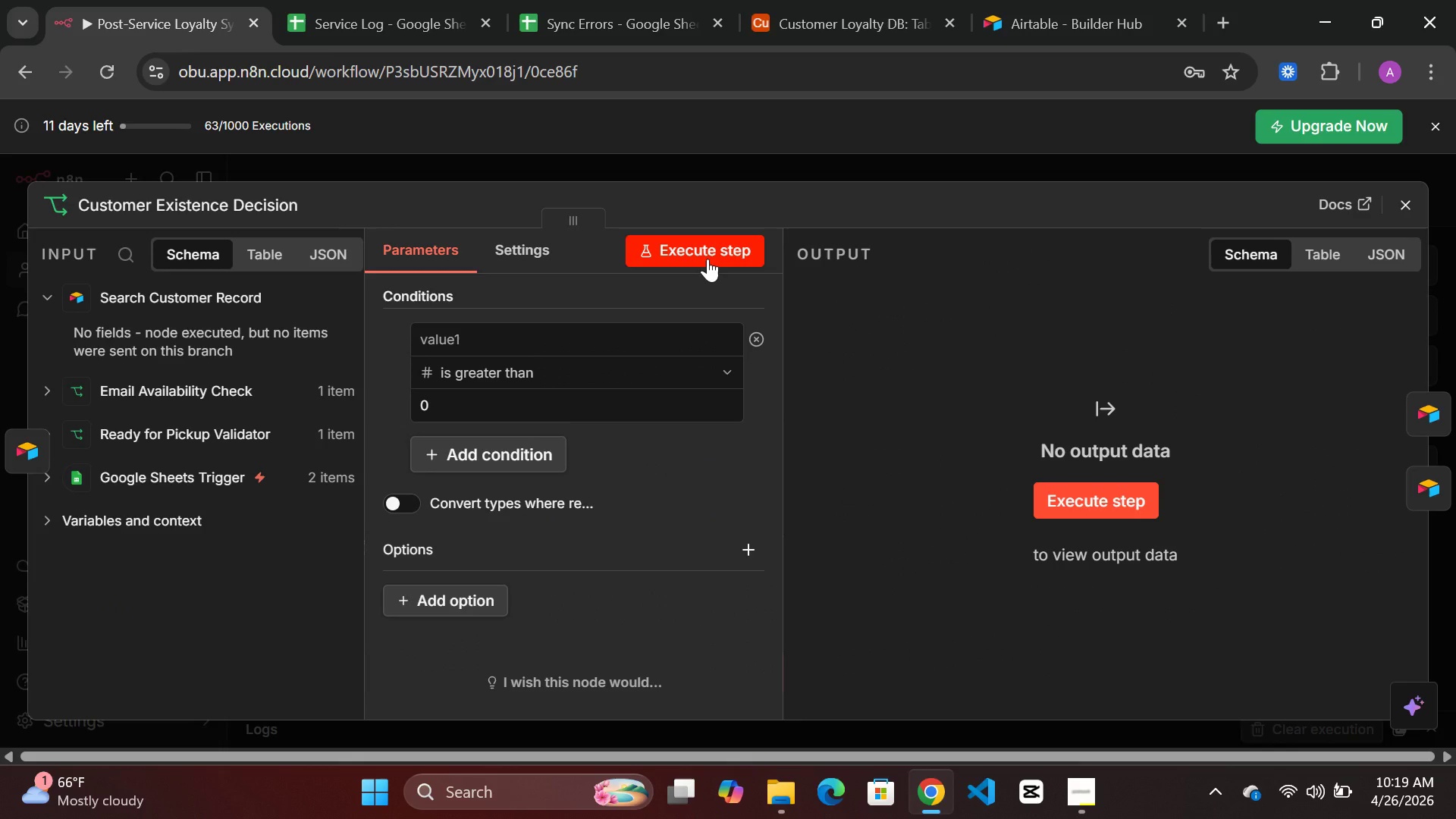 
left_click([708, 243])
 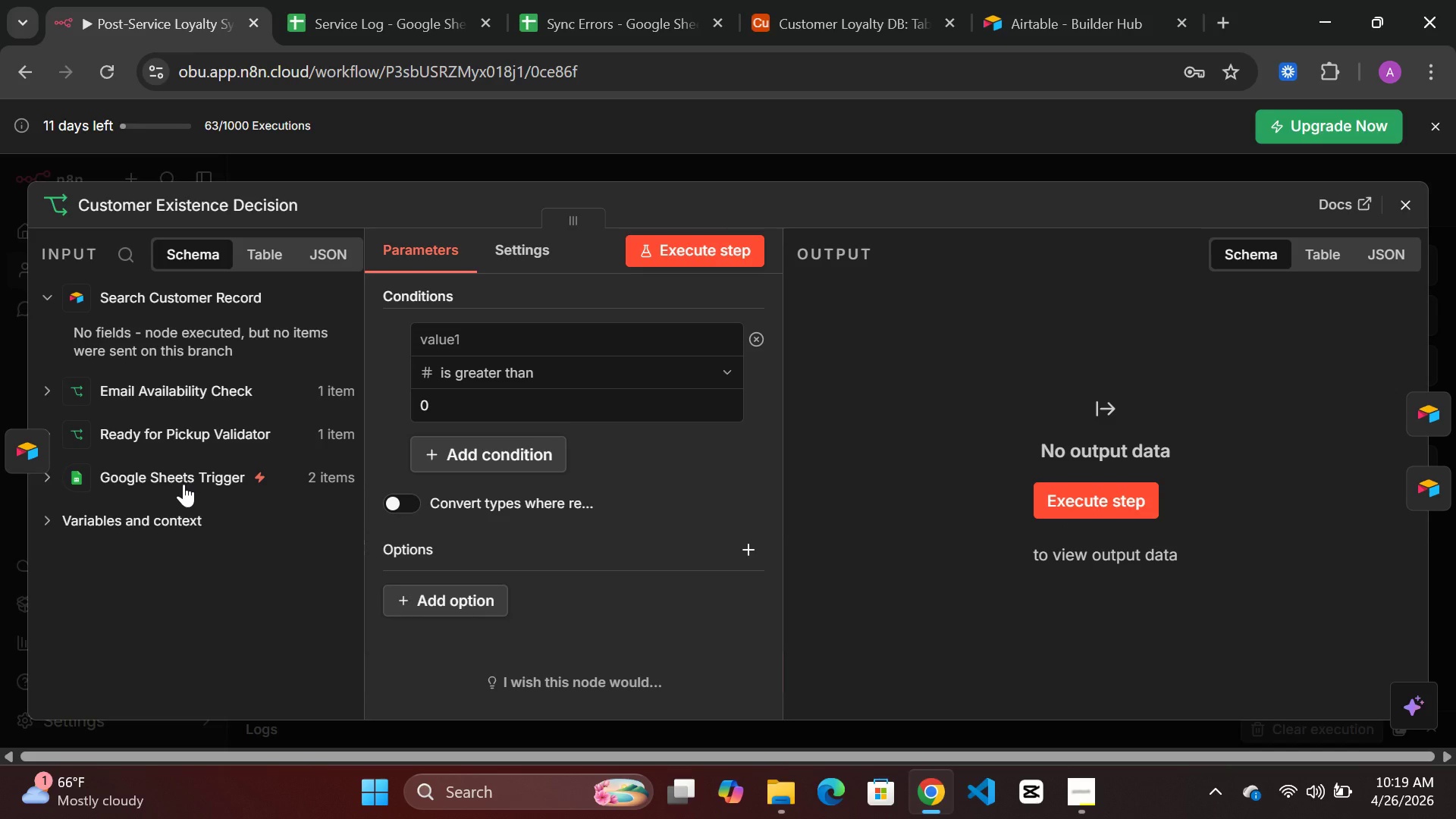 
wait(26.02)
 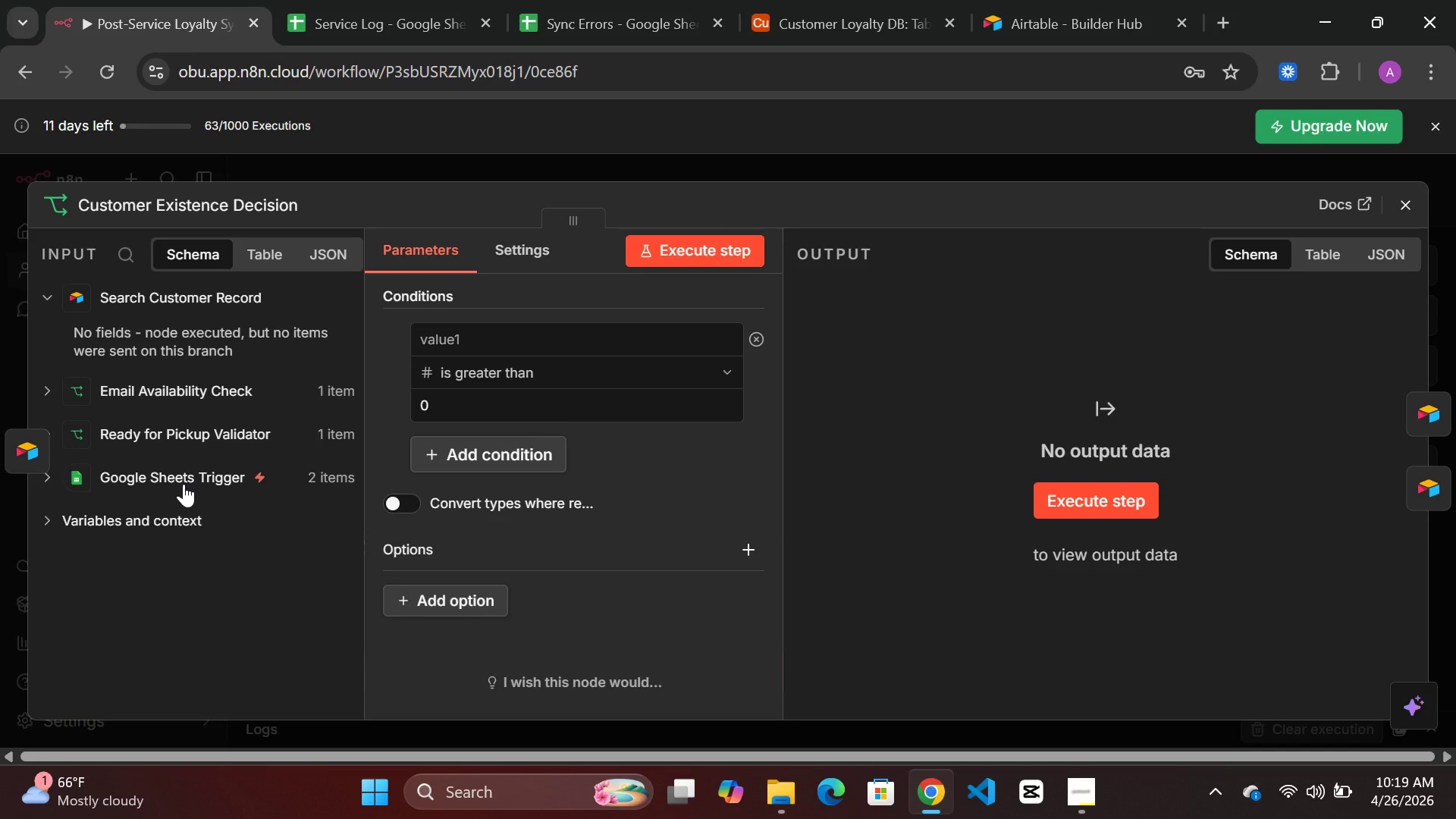 
left_click([155, 472])
 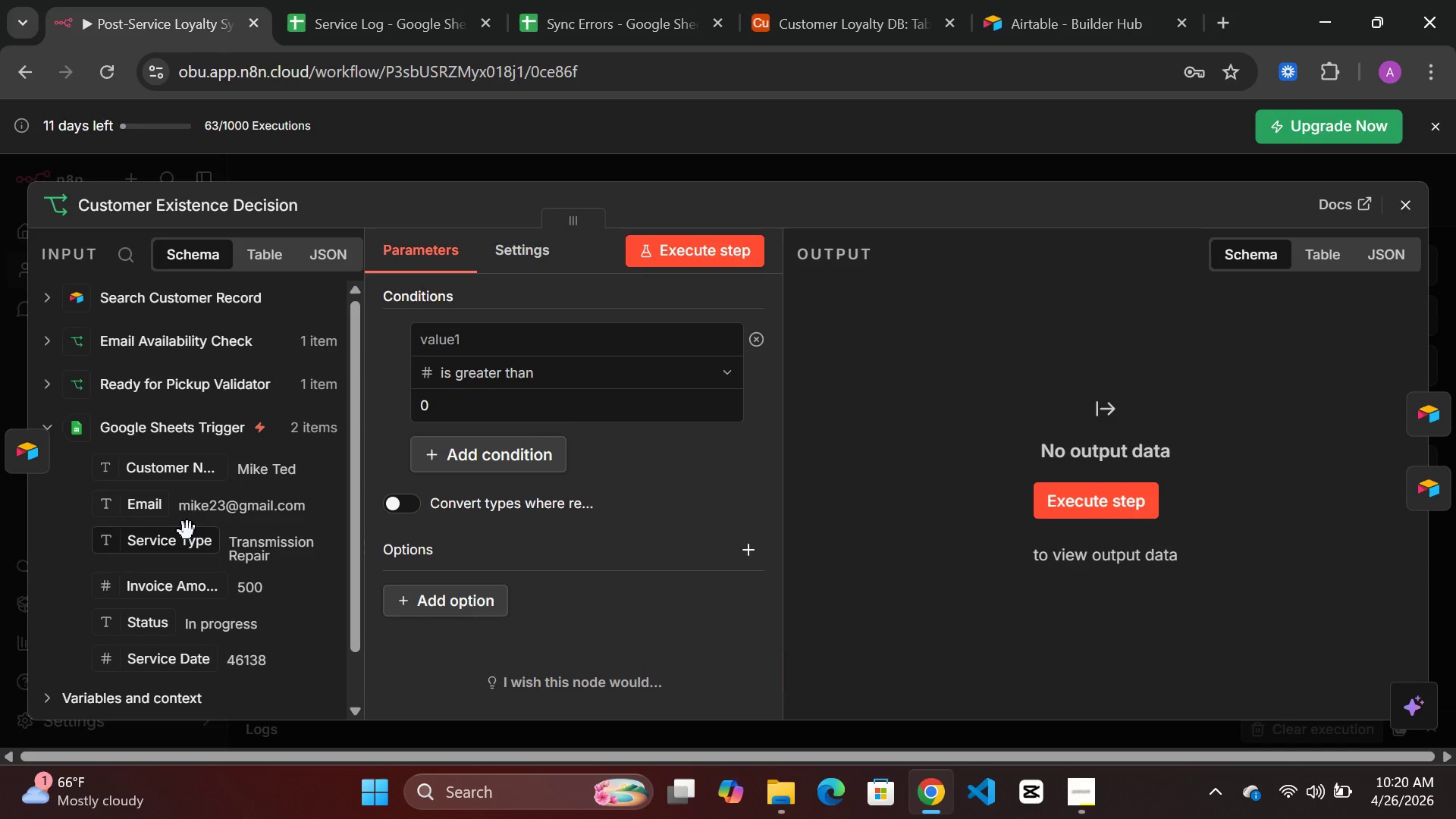 
scroll: coordinate [522, 521], scroll_direction: down, amount: 3.0
 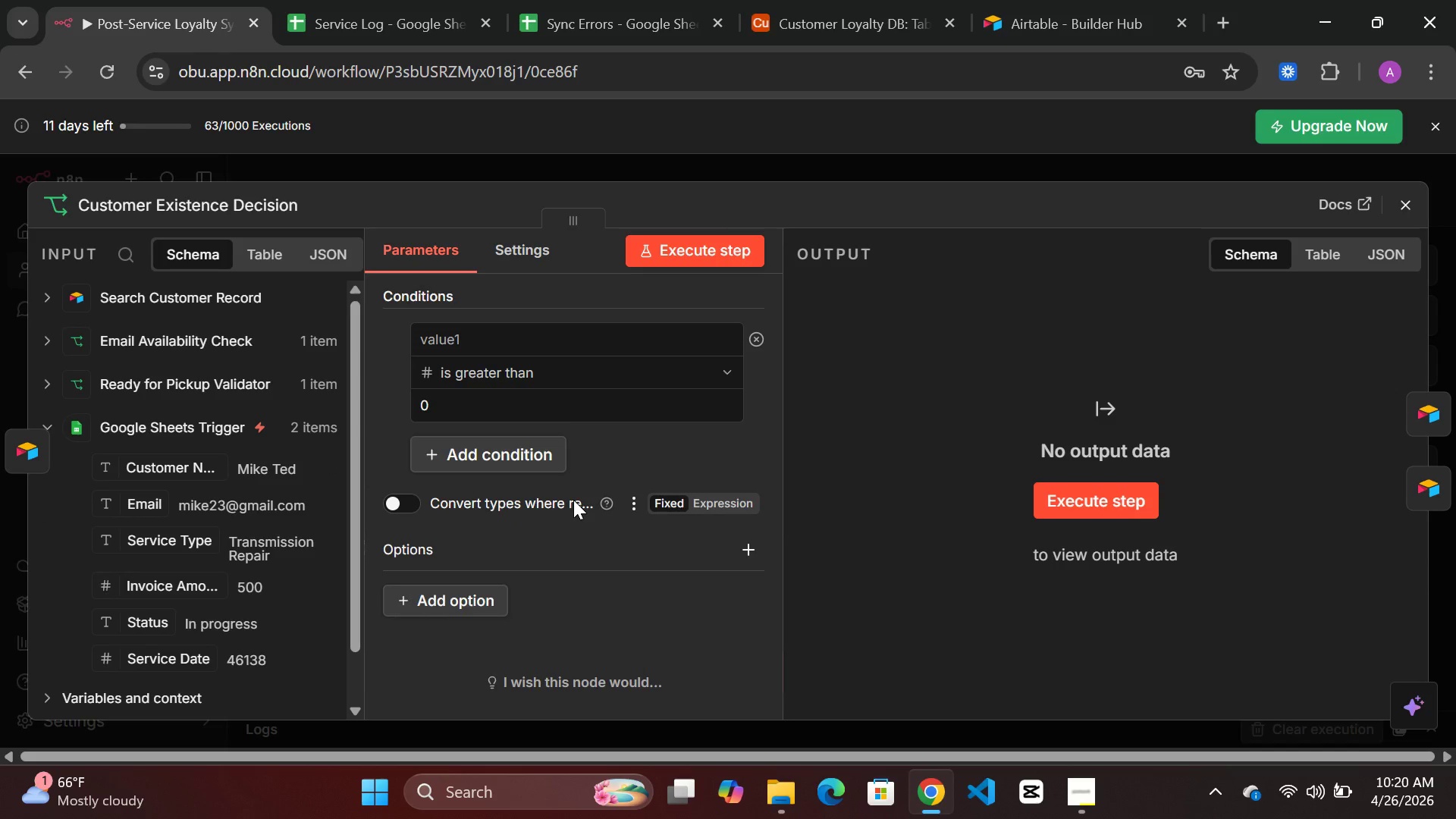 
scroll: coordinate [573, 500], scroll_direction: up, amount: 1.0
 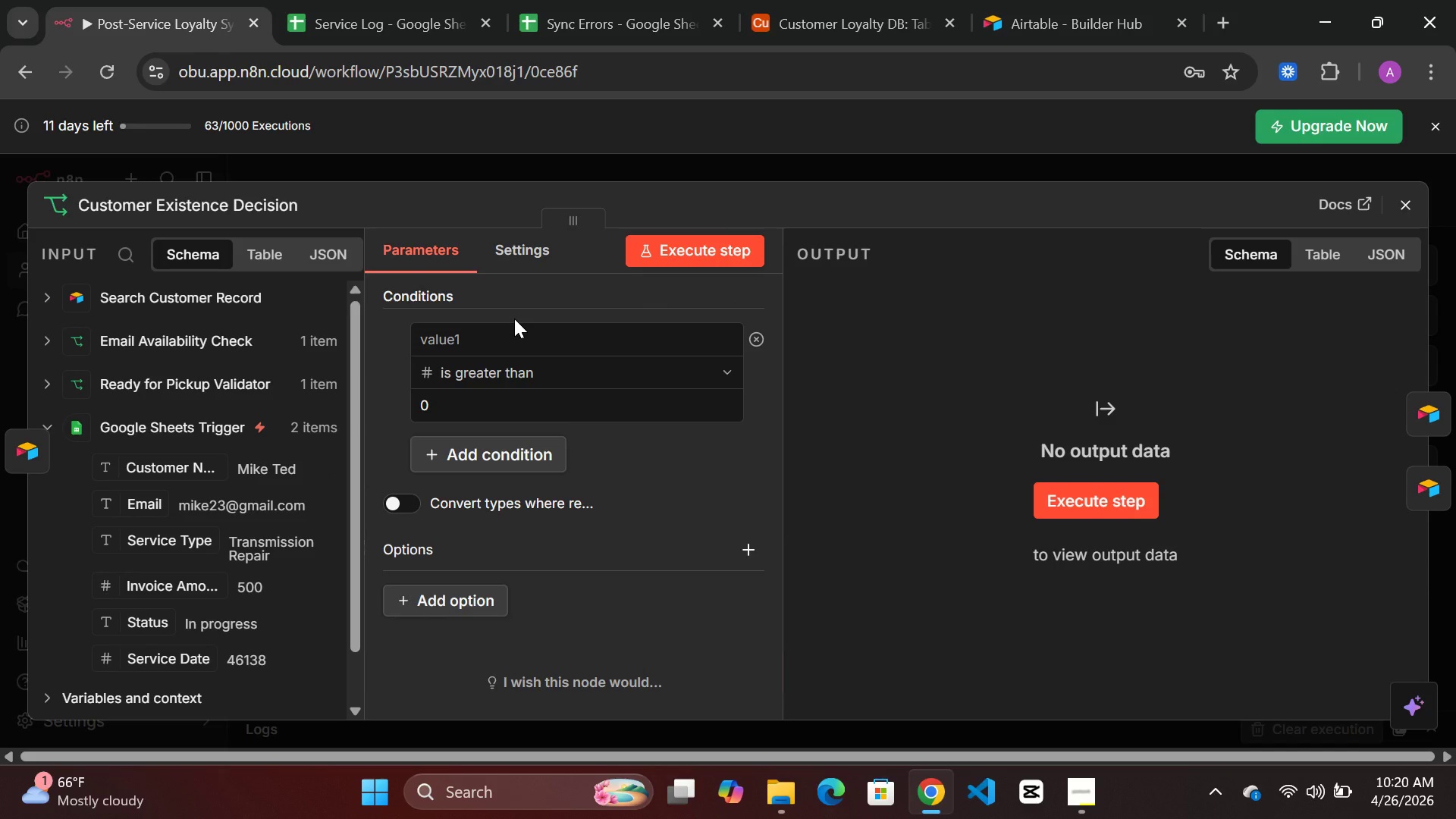 
wait(5.56)
 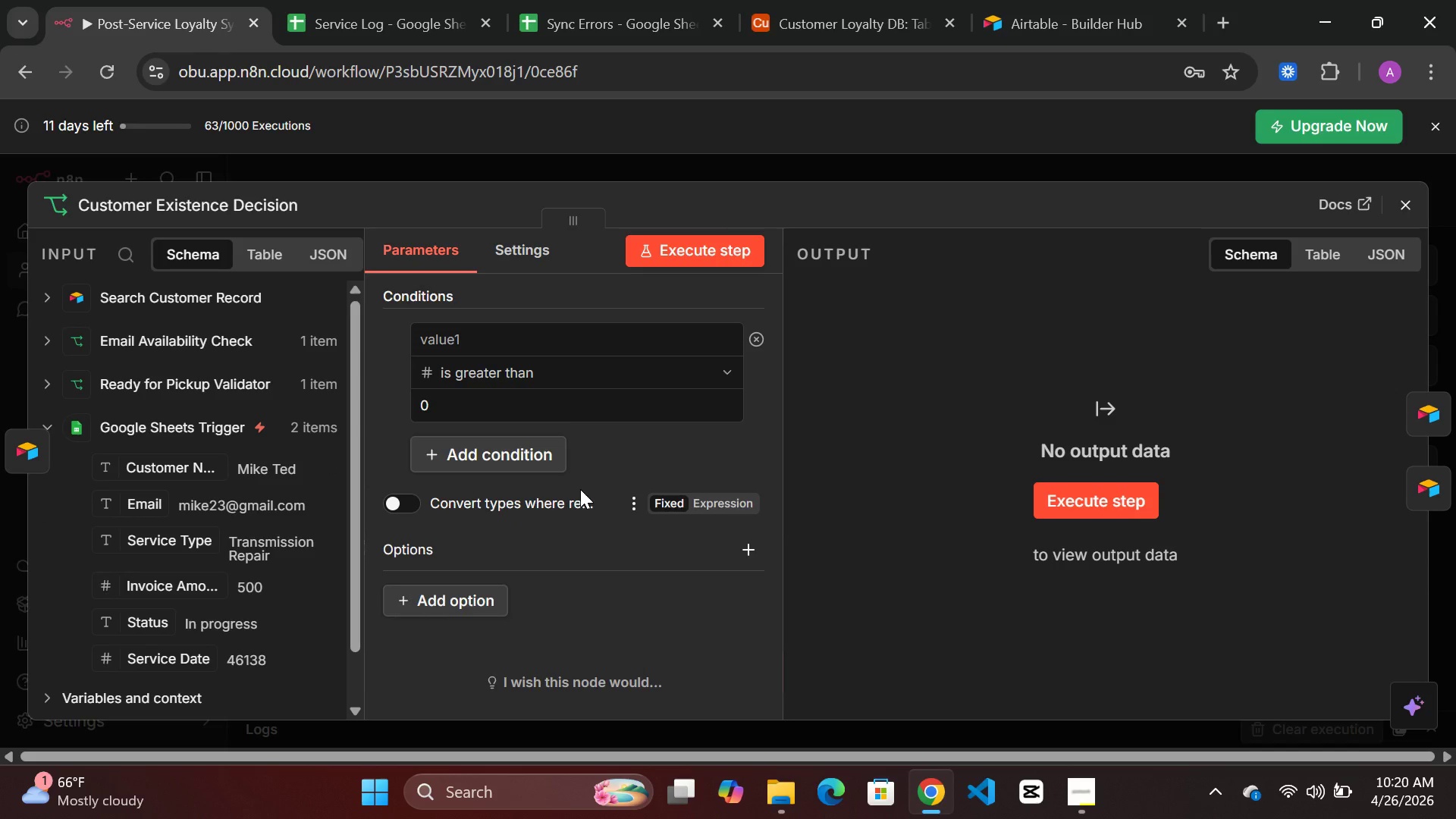 
left_click([499, 163])
 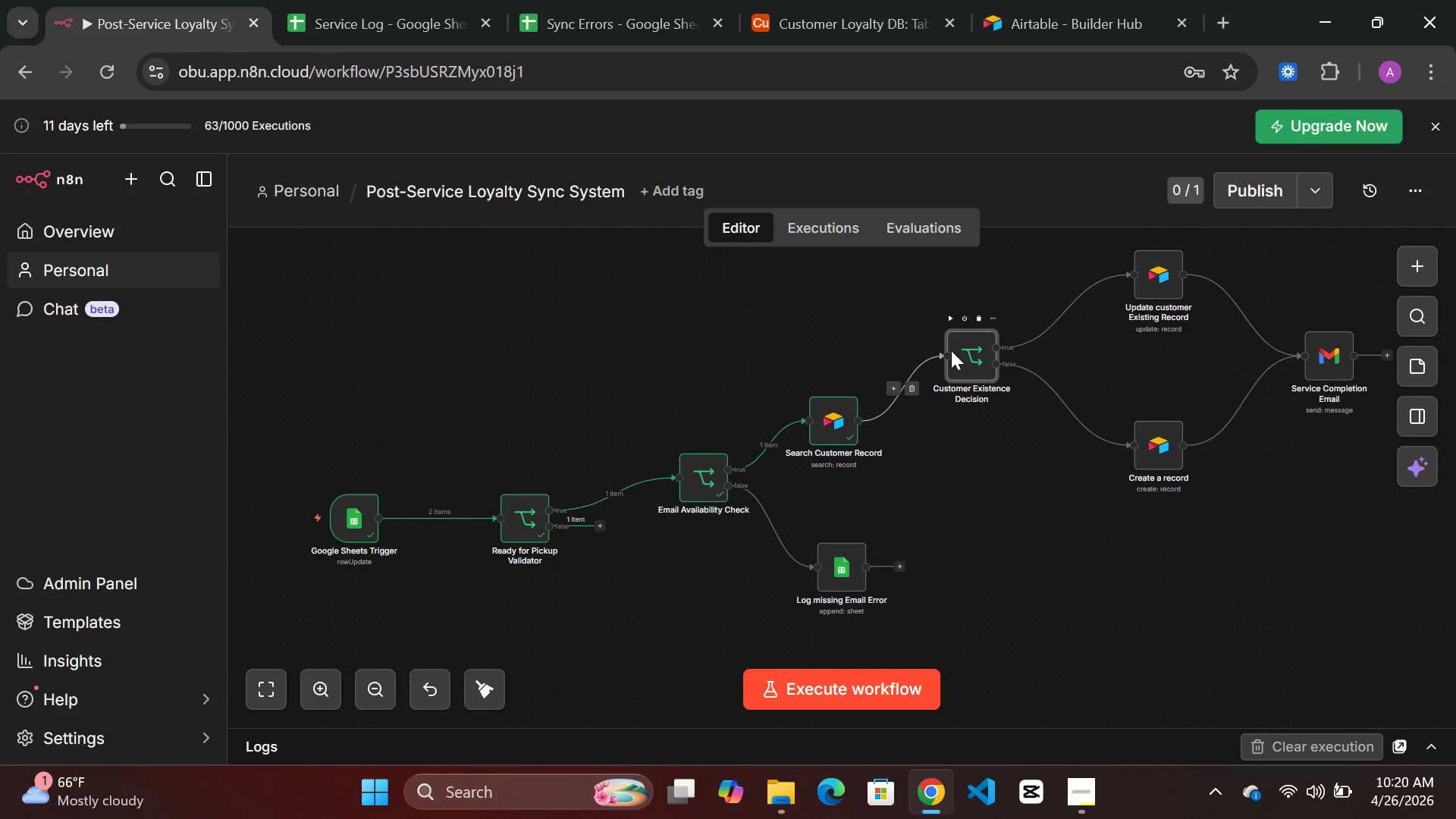 
double_click([834, 428])
 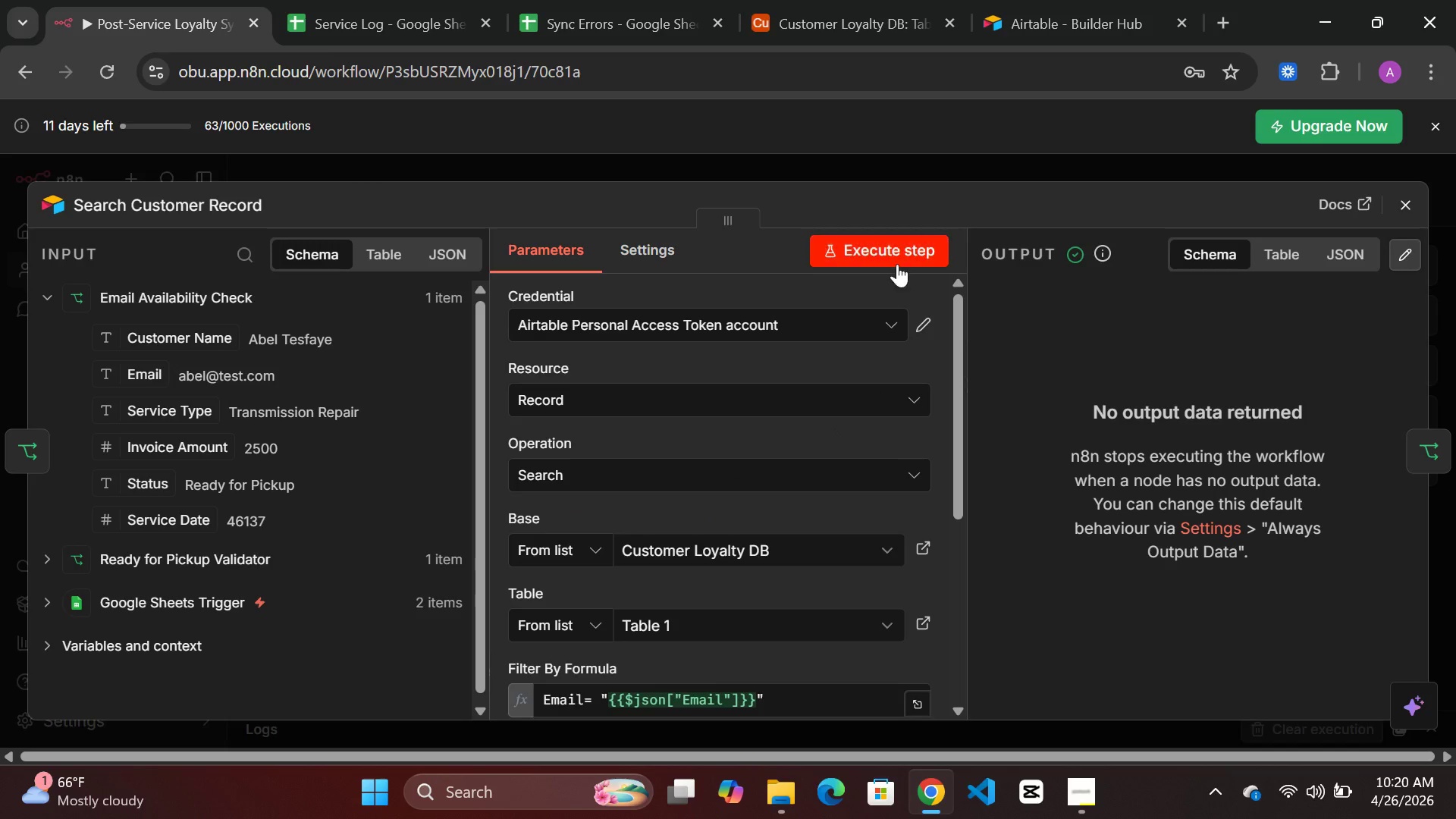 
left_click([886, 256])
 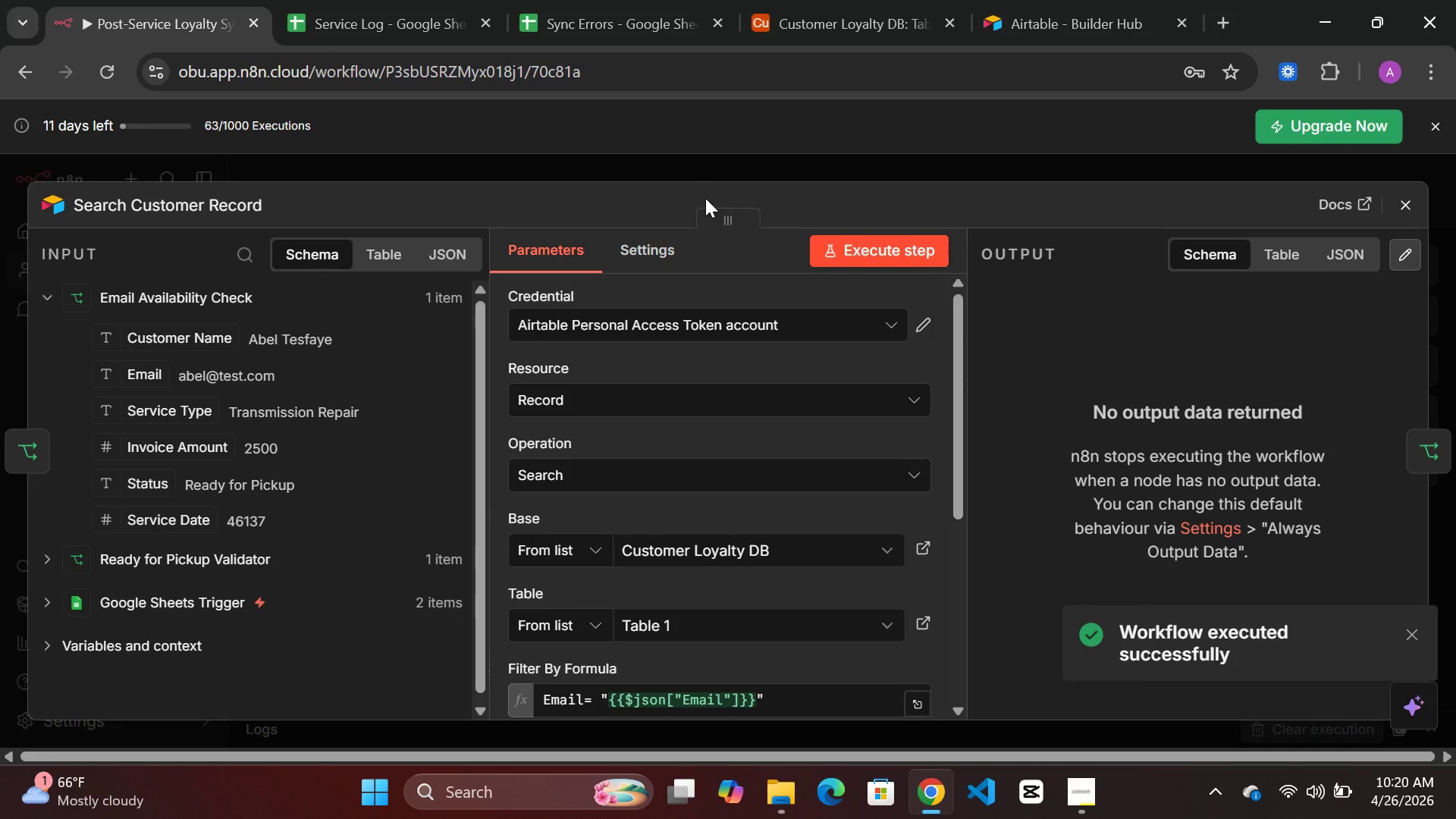 
wait(15.66)
 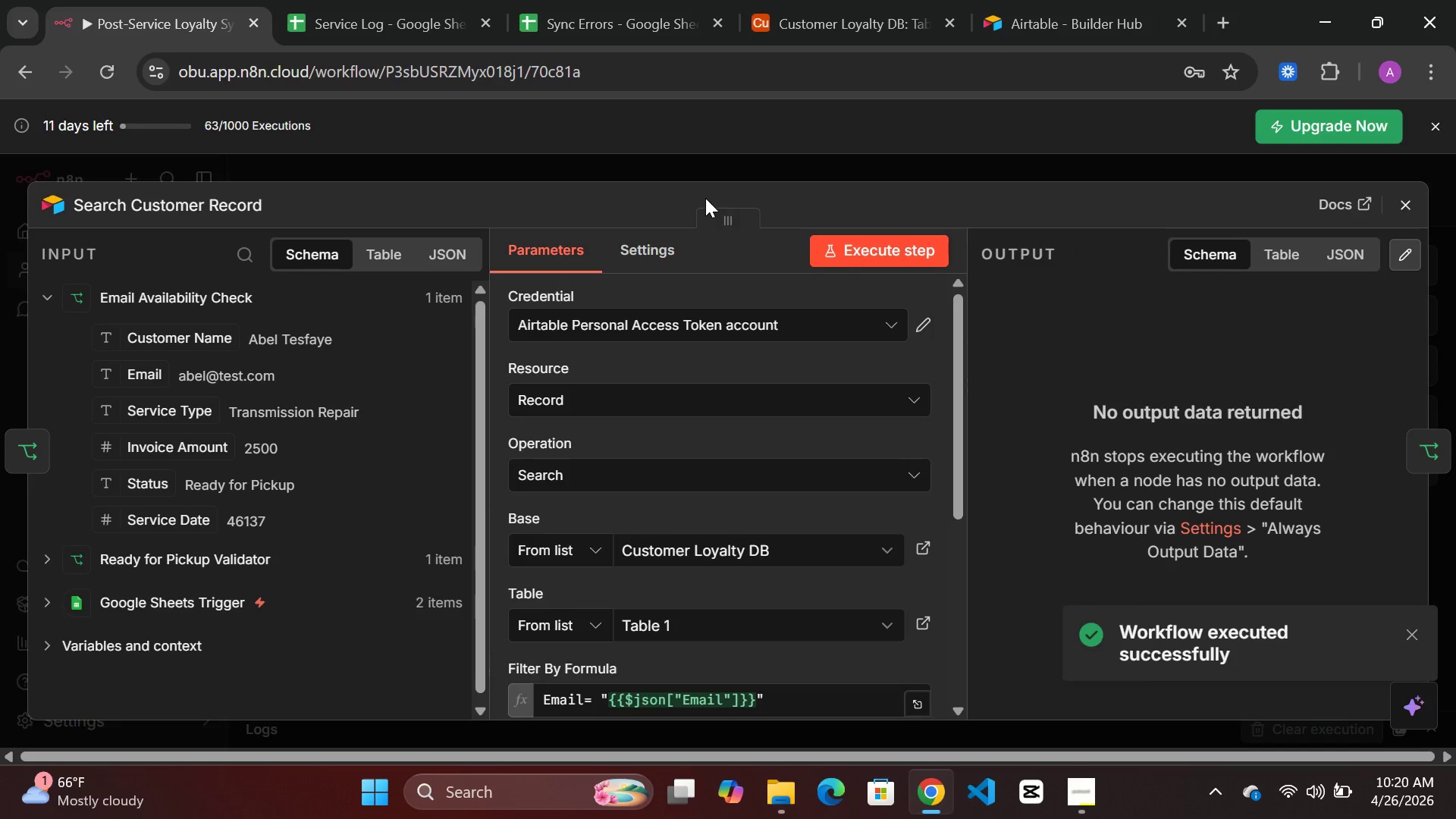 
left_click([653, 249])
 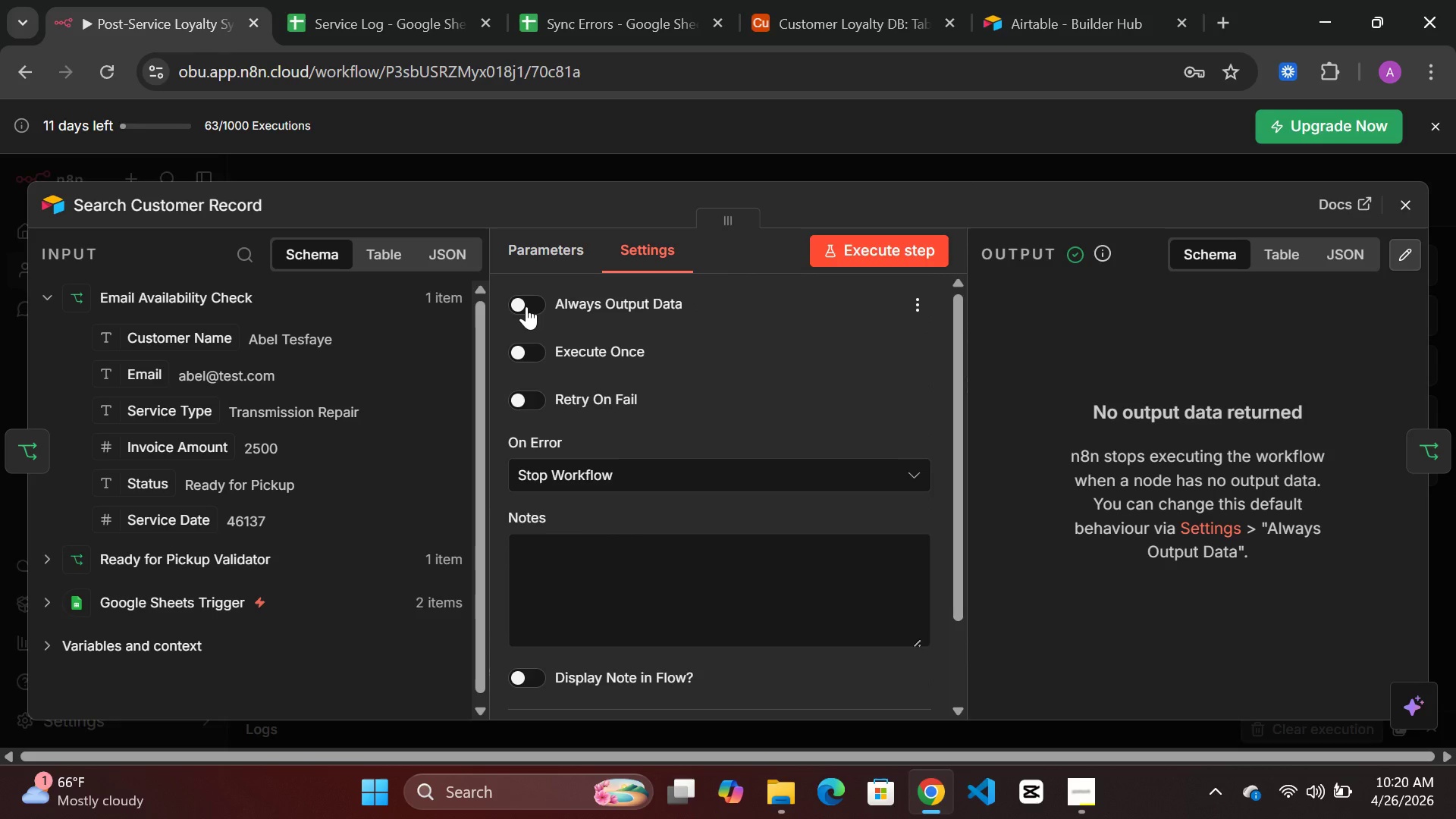 
left_click([532, 300])
 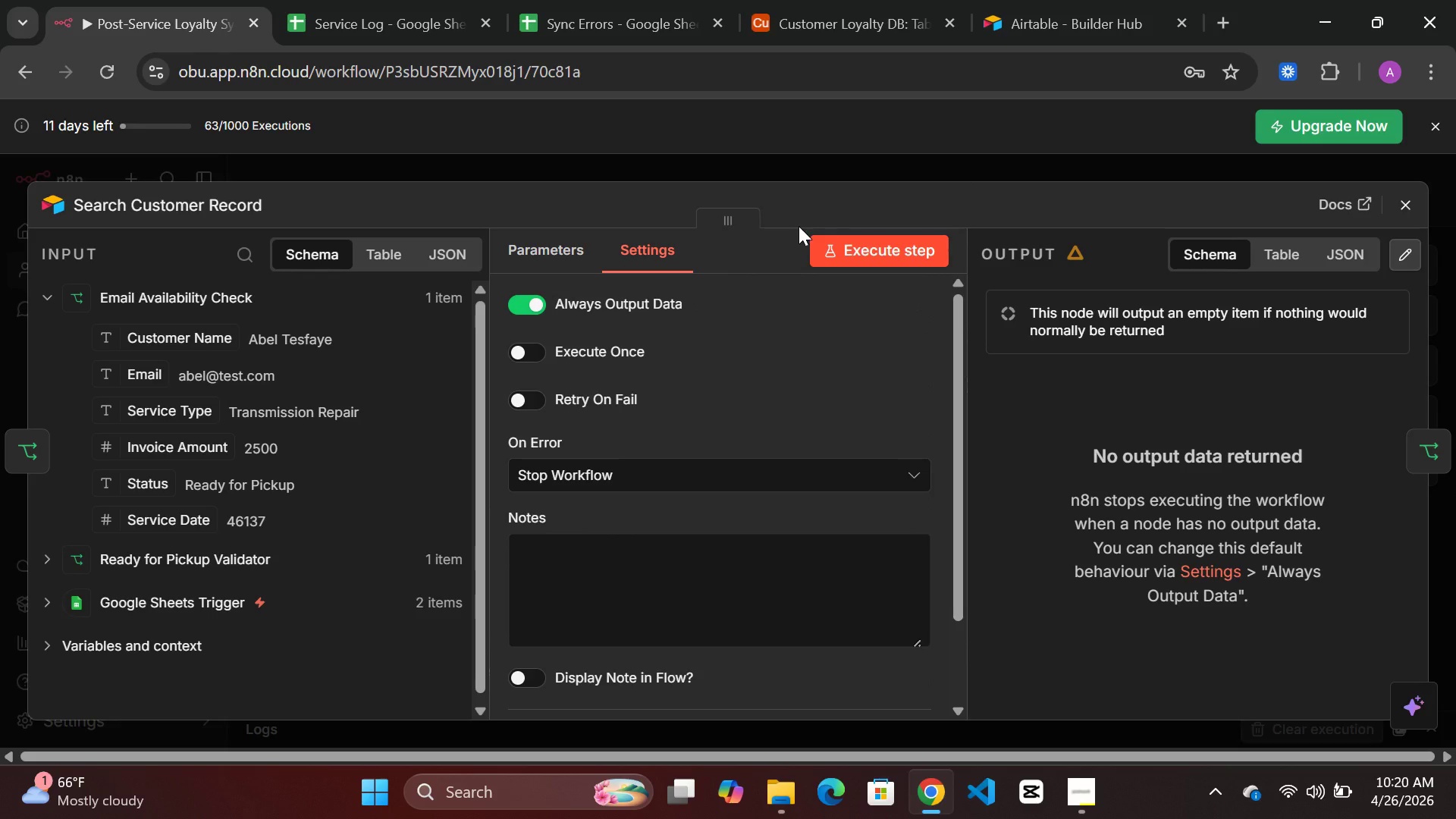 
left_click([855, 245])
 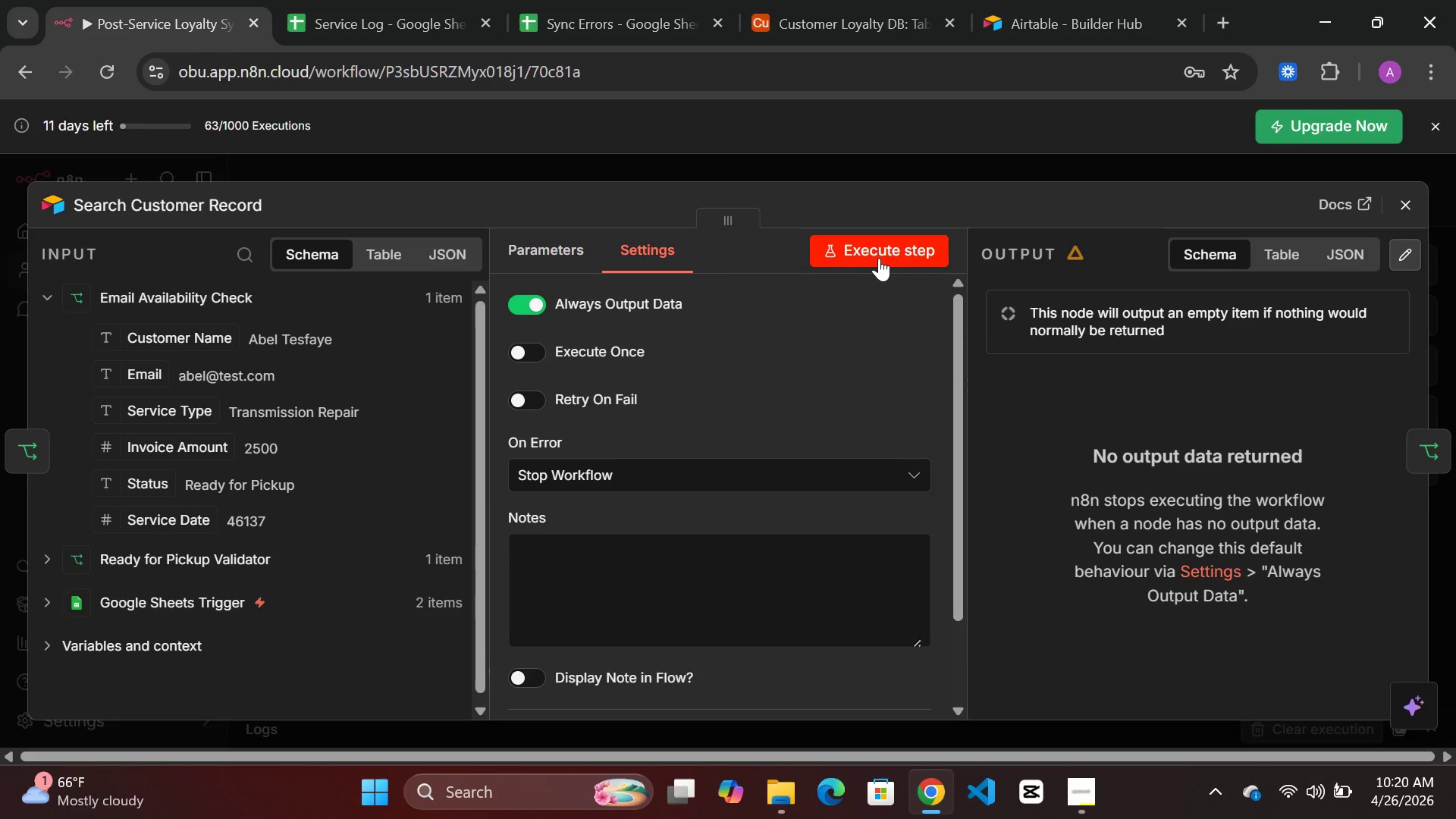 
left_click([880, 256])
 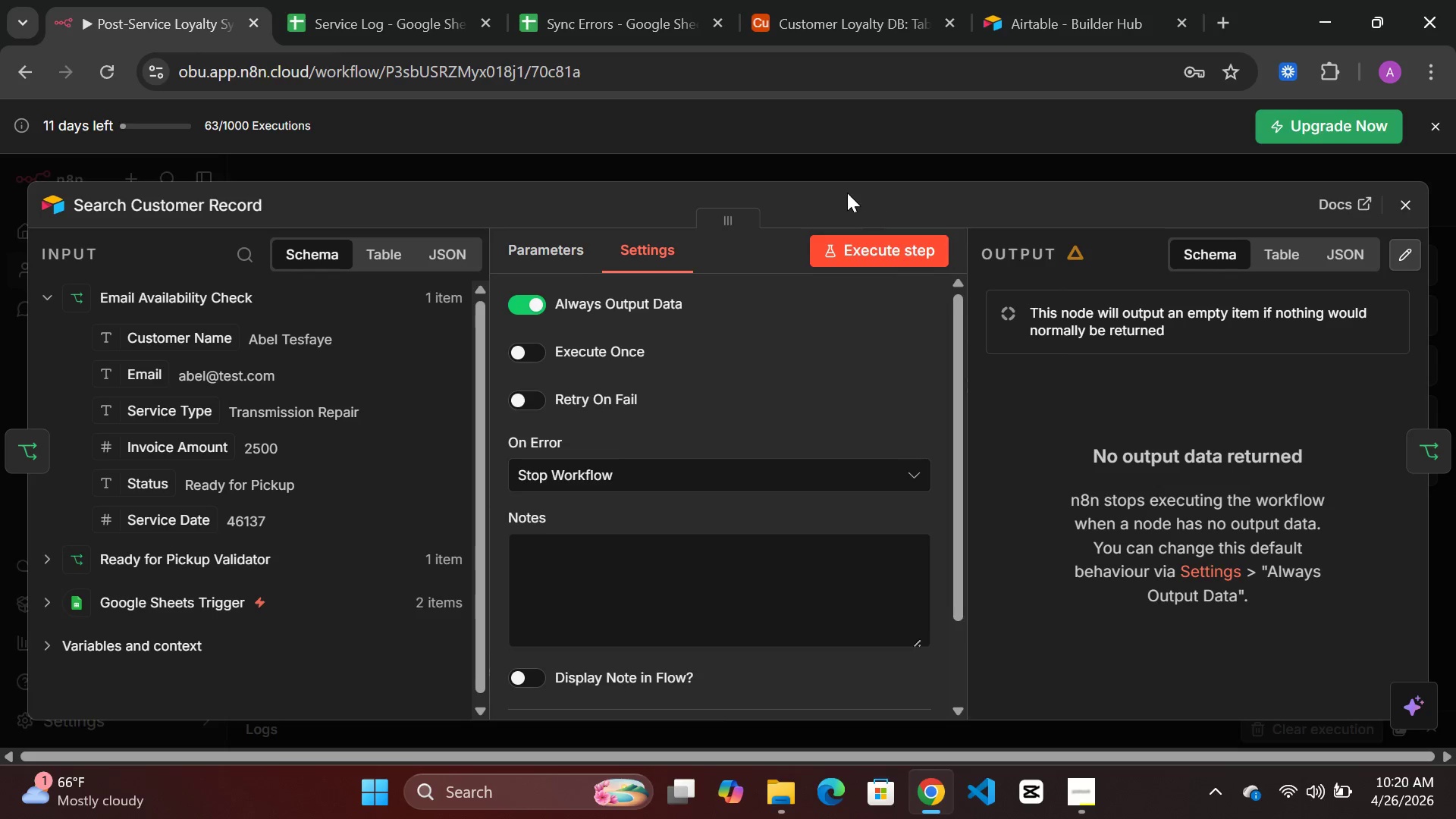 
left_click([534, 240])
 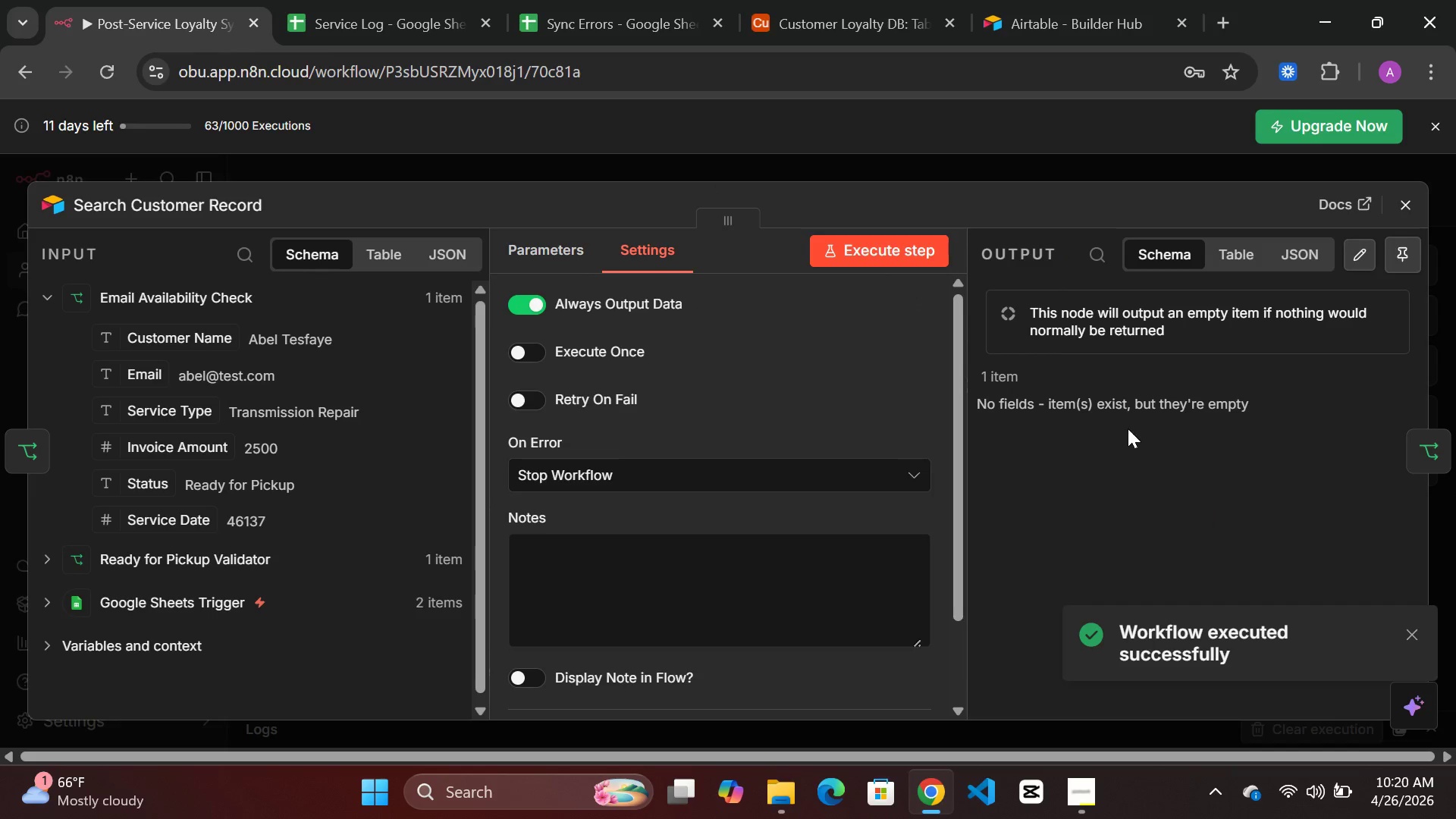 
wait(12.53)
 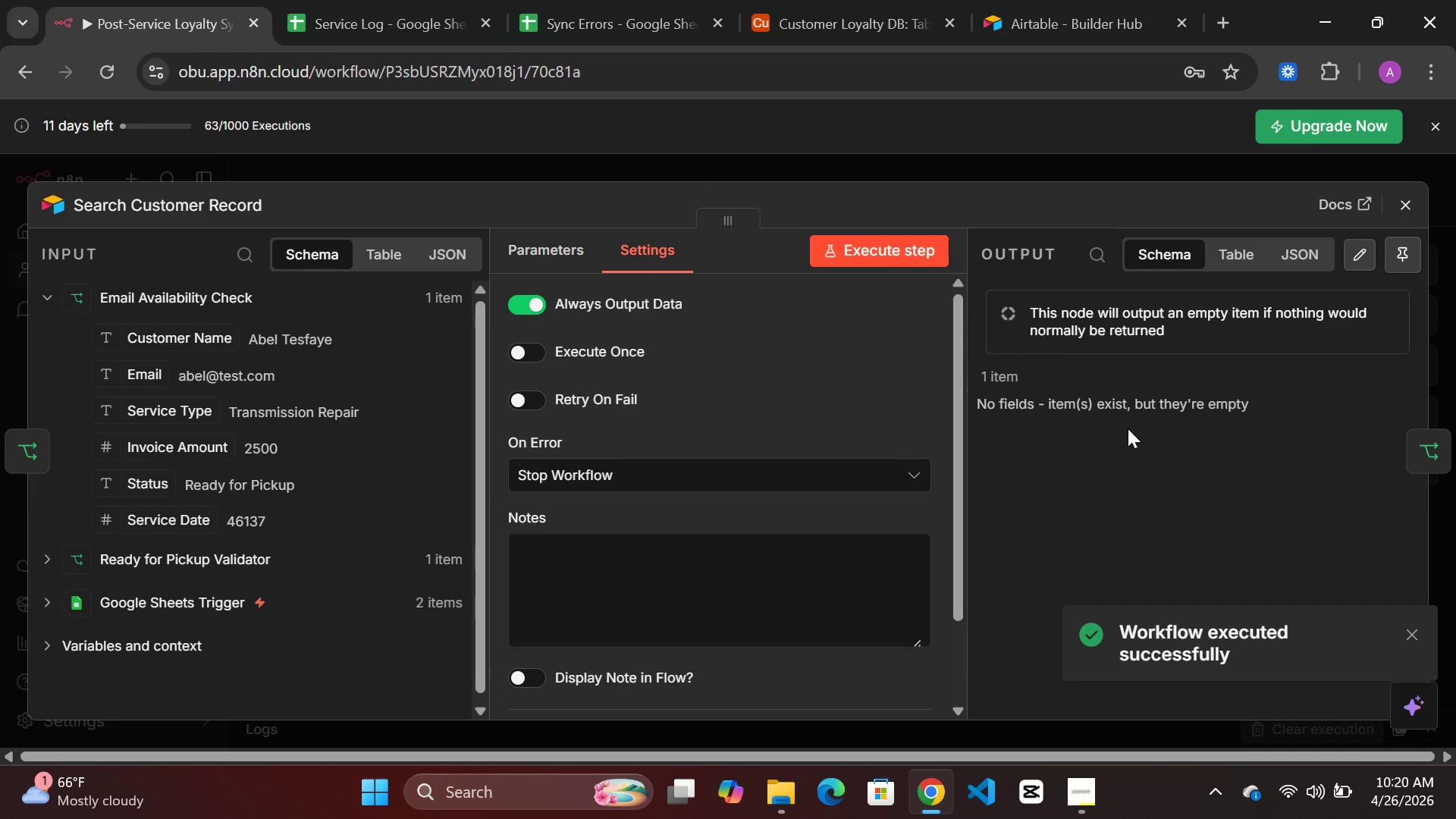 
left_click([715, 177])
 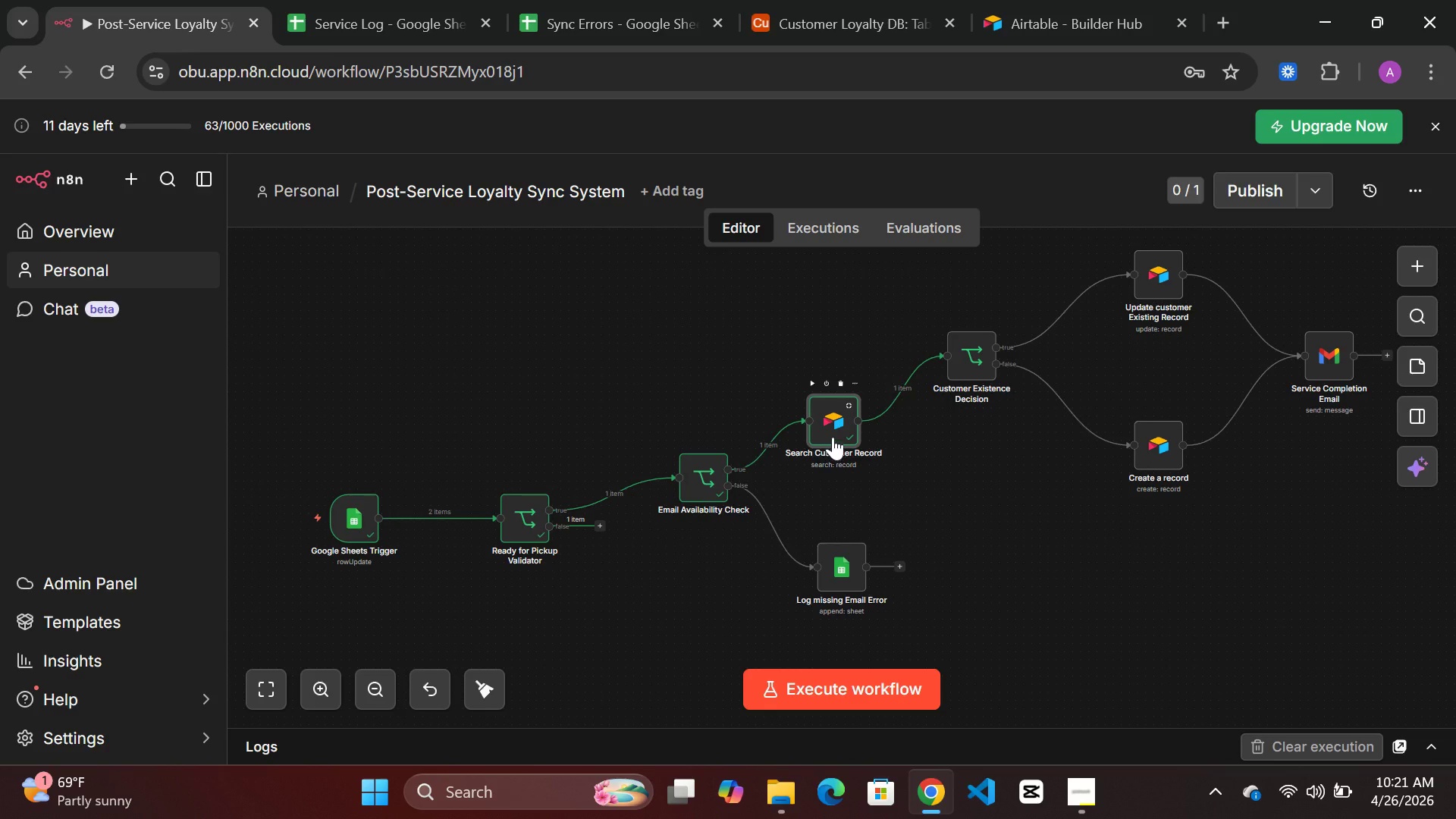 
wait(7.23)
 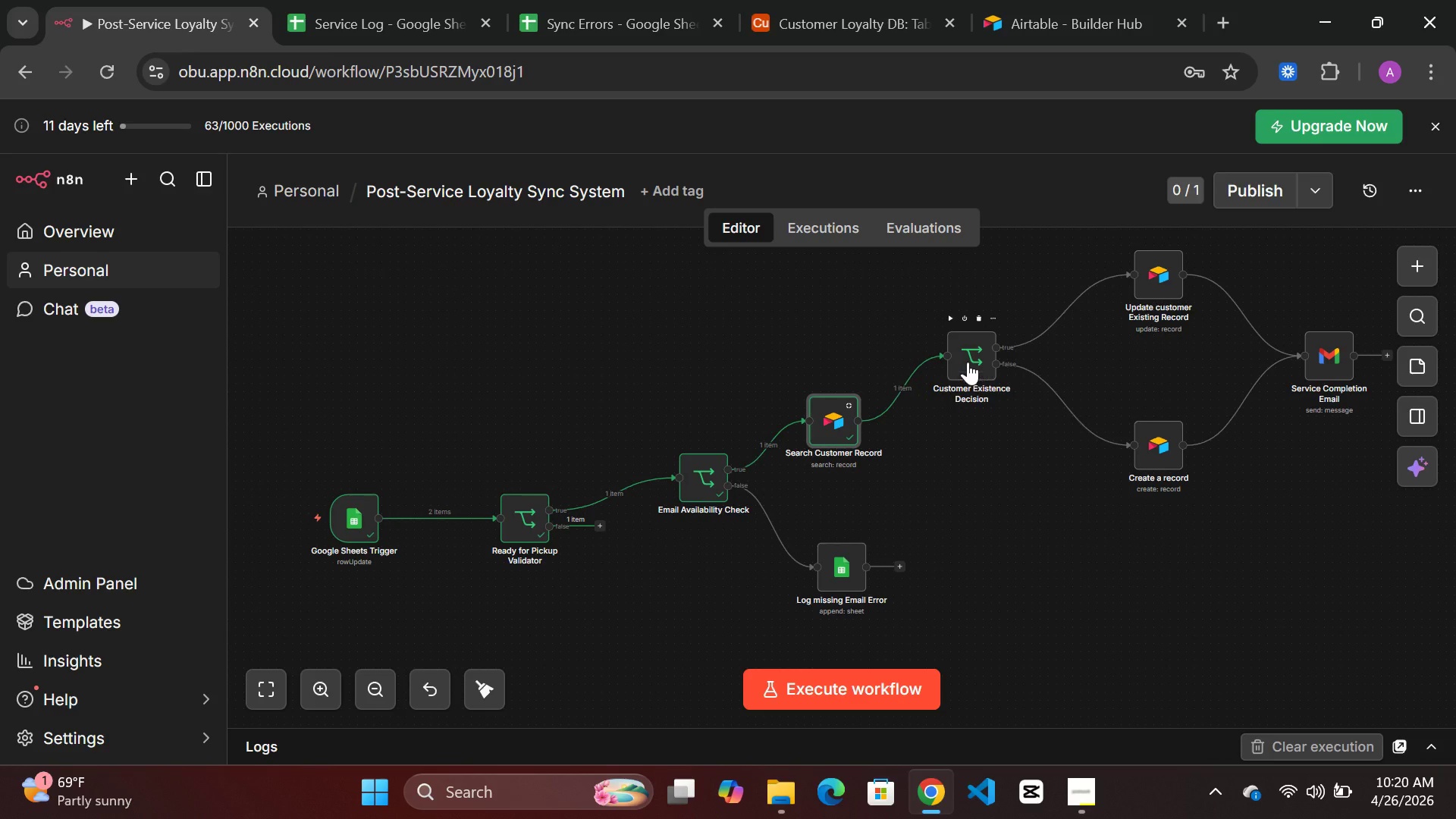 
double_click([967, 353])
 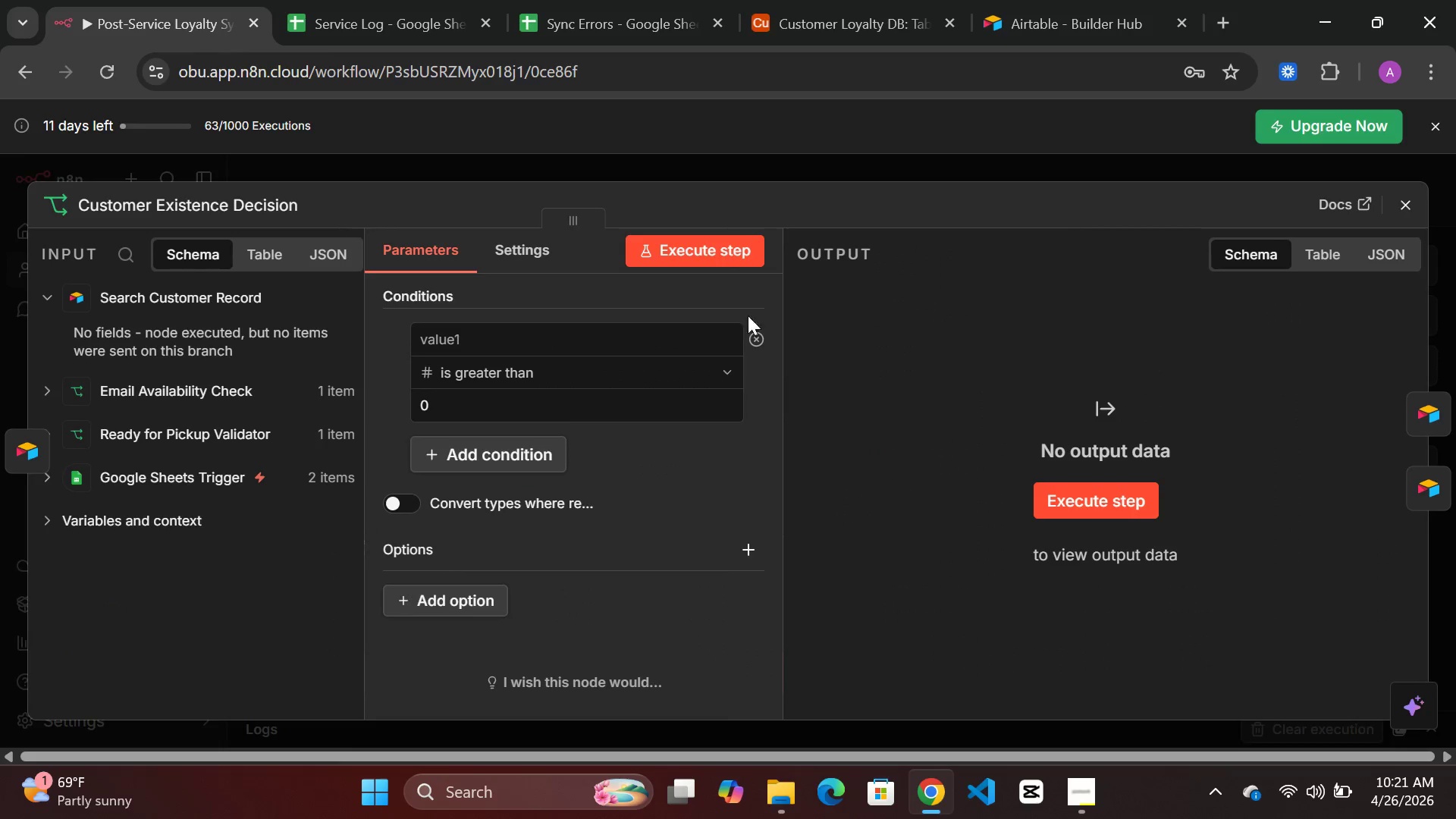 
mouse_move([692, 266])
 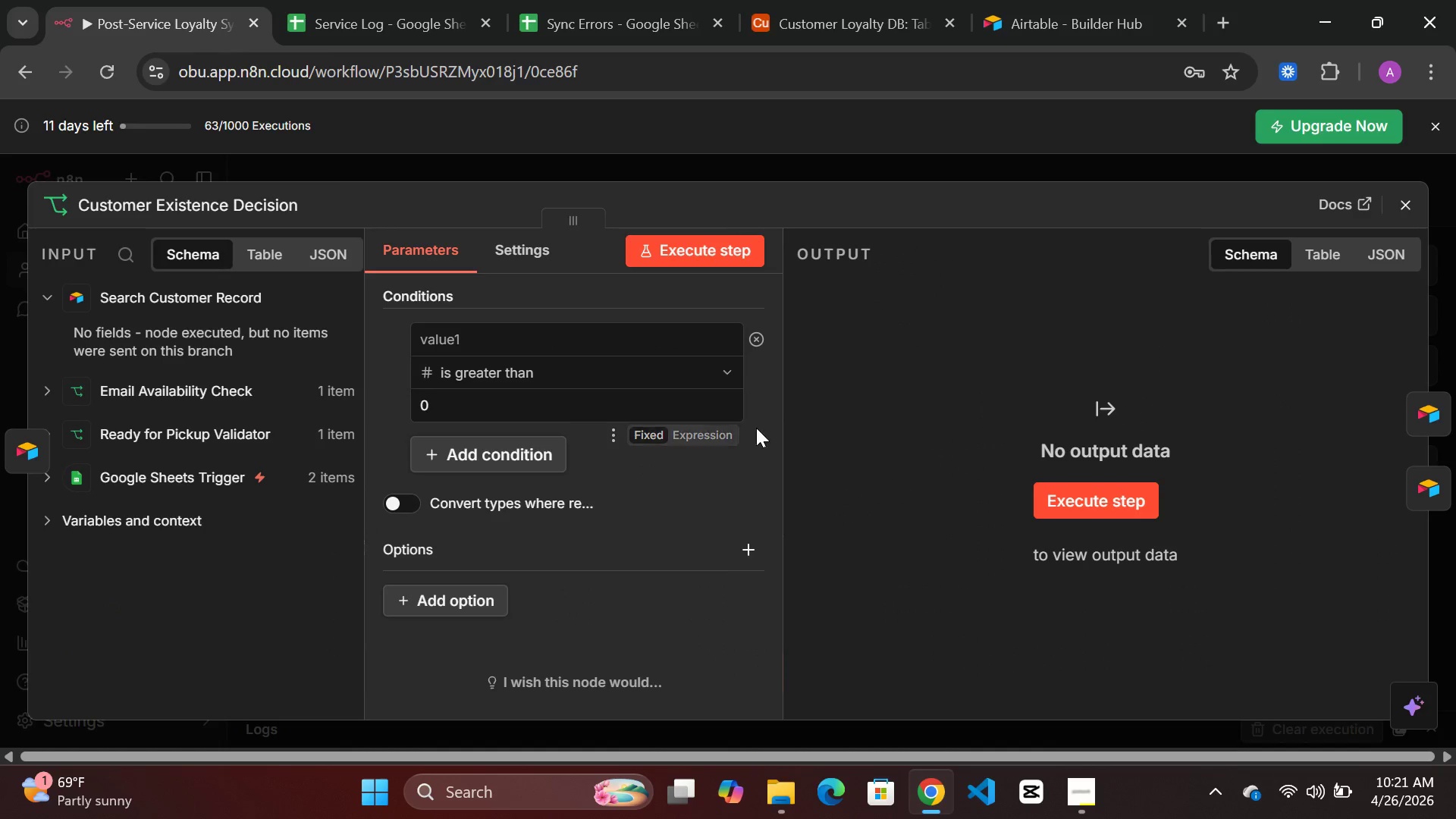 
scroll: coordinate [752, 434], scroll_direction: down, amount: 2.0
 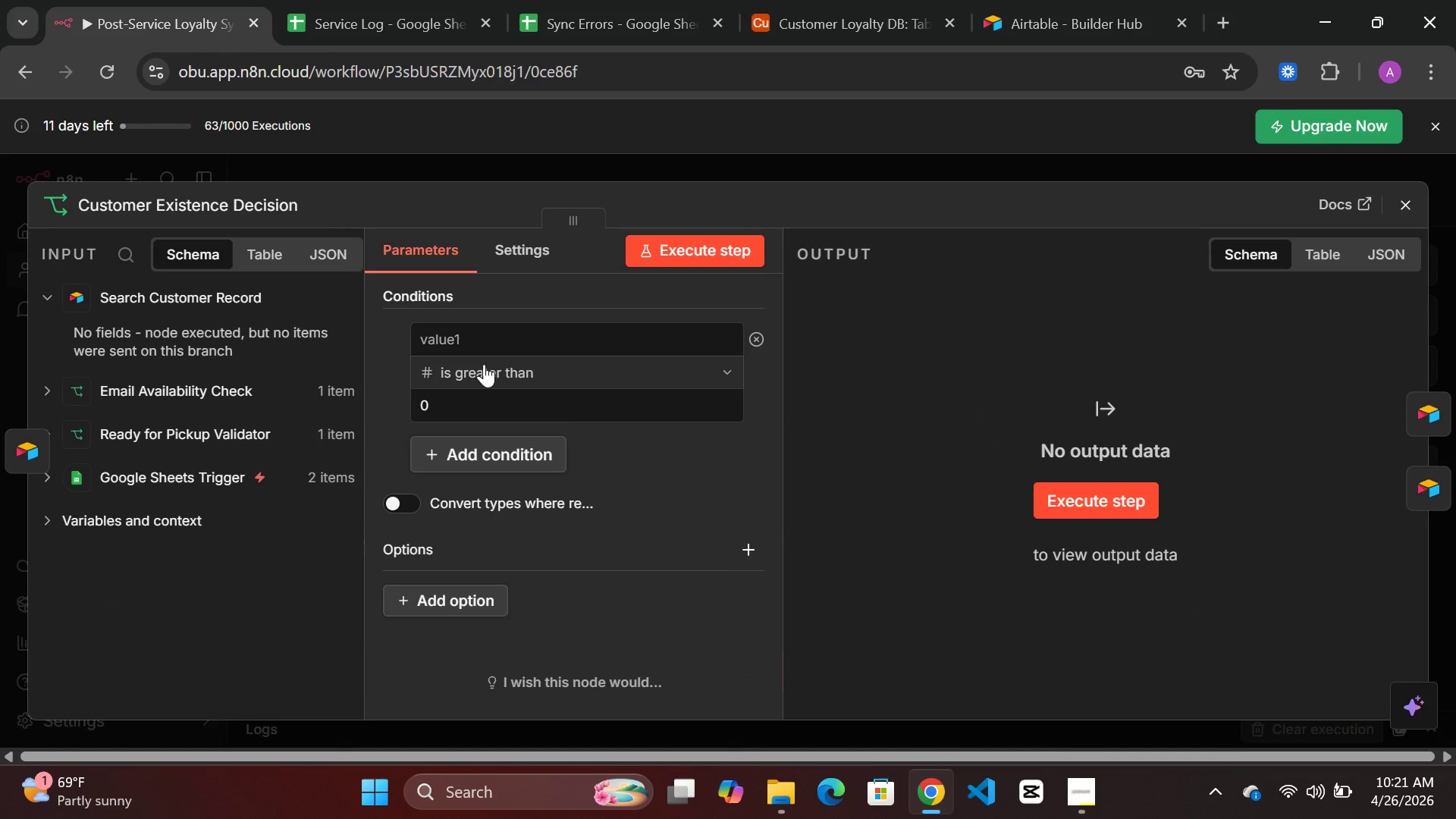 
scroll: coordinate [484, 364], scroll_direction: up, amount: 1.0
 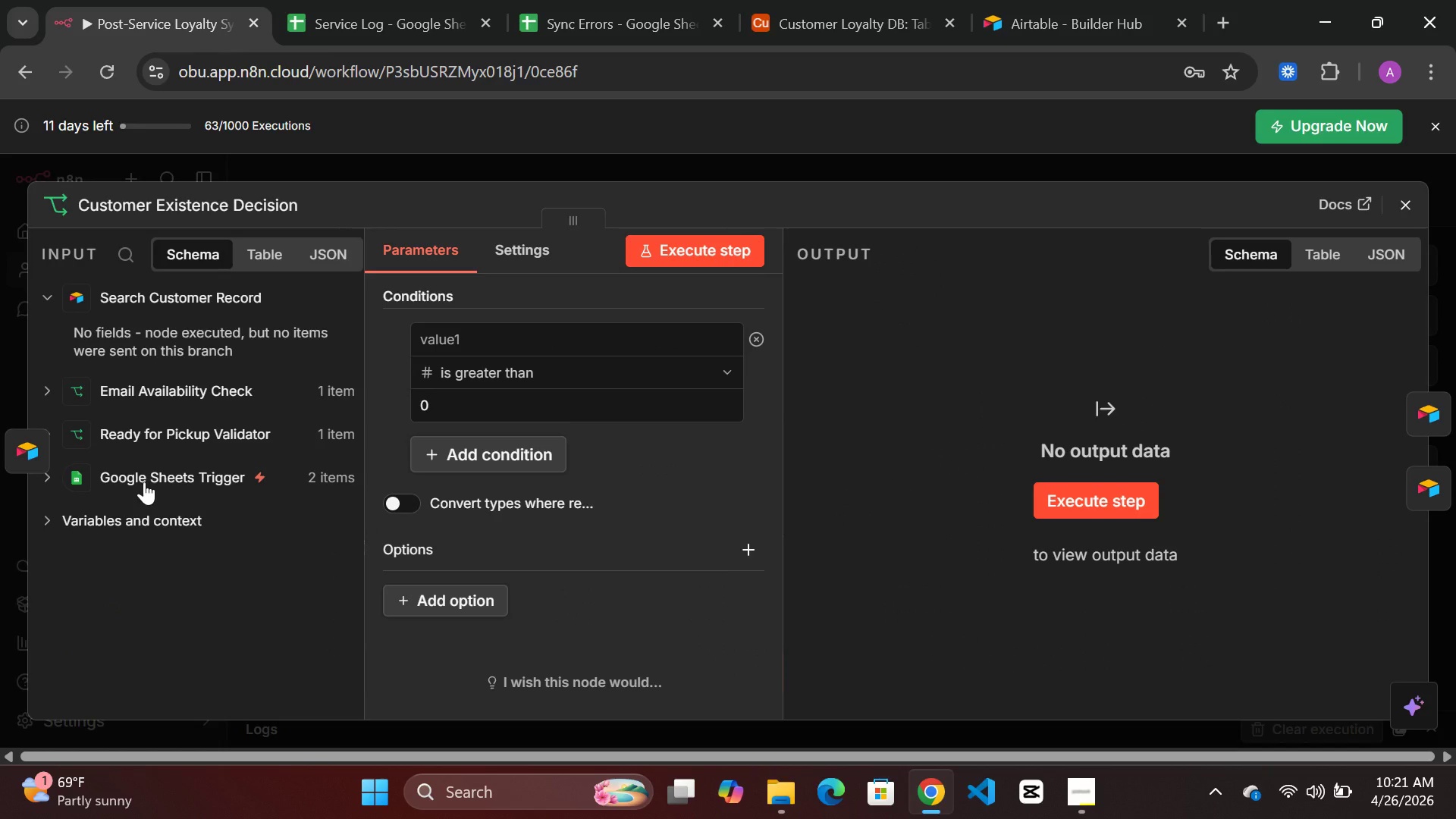 
left_click([146, 481])
 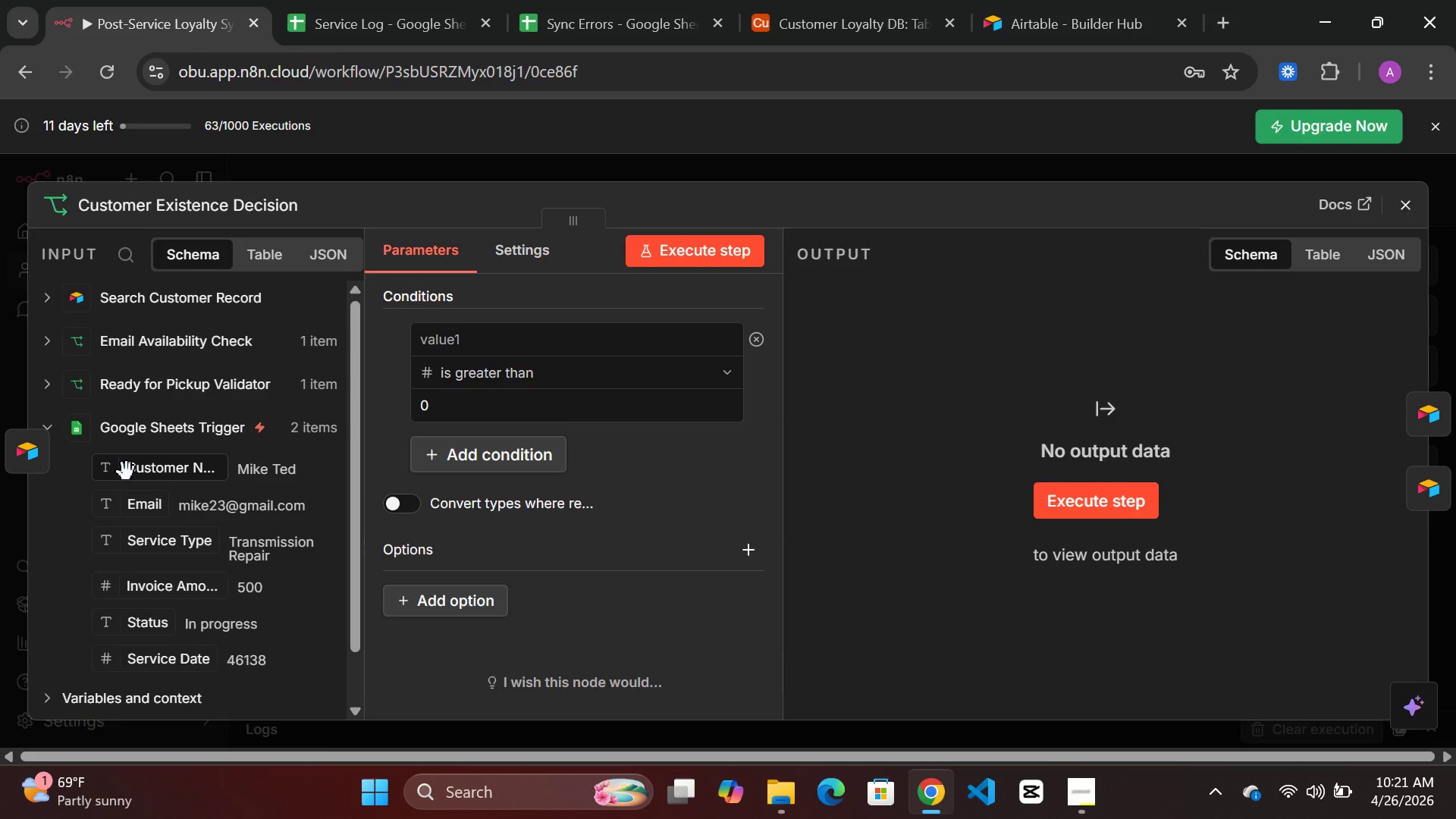 
wait(40.05)
 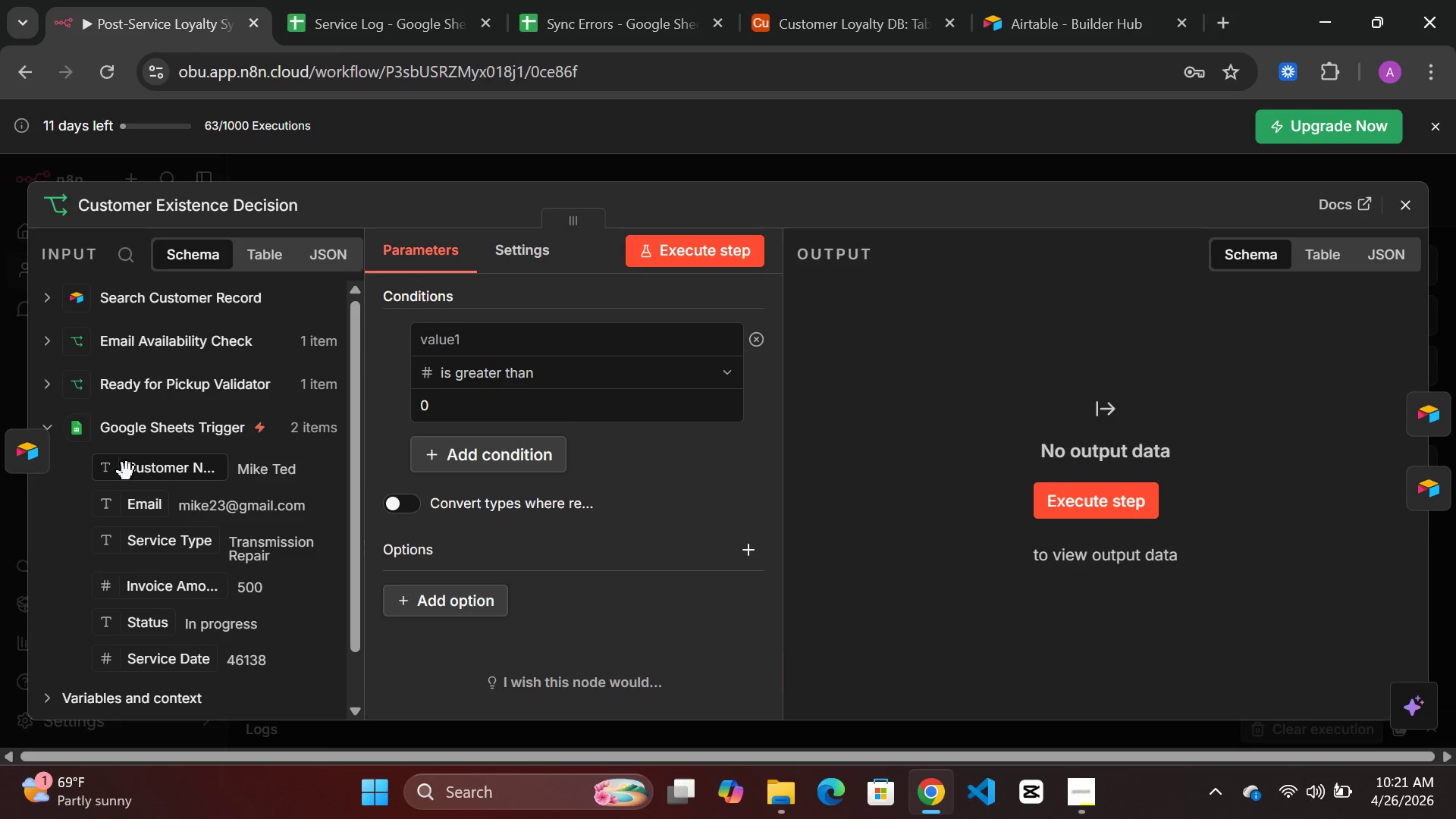 
left_click([463, 341])
 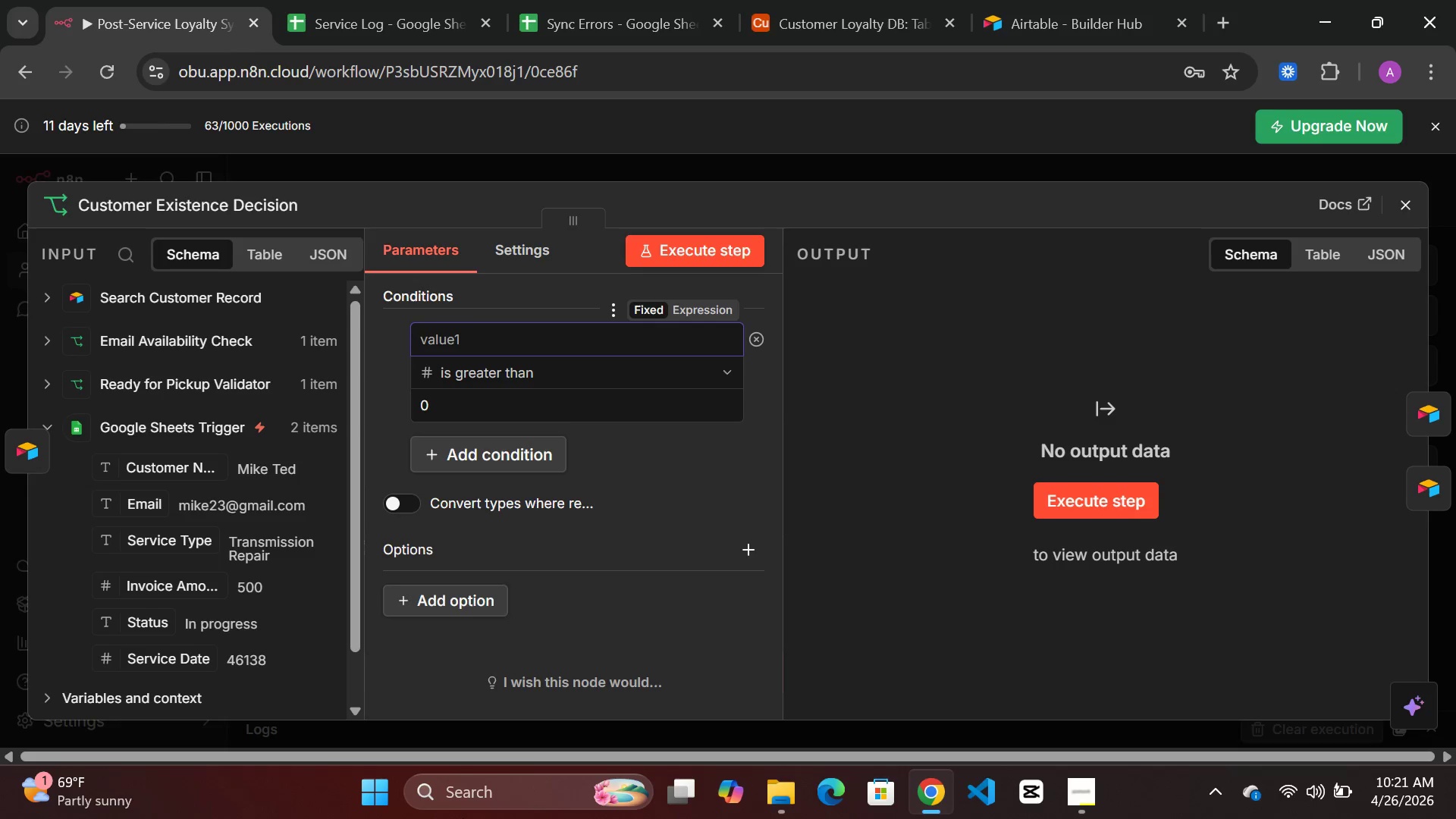 
key(Shift+BracketLeft)
 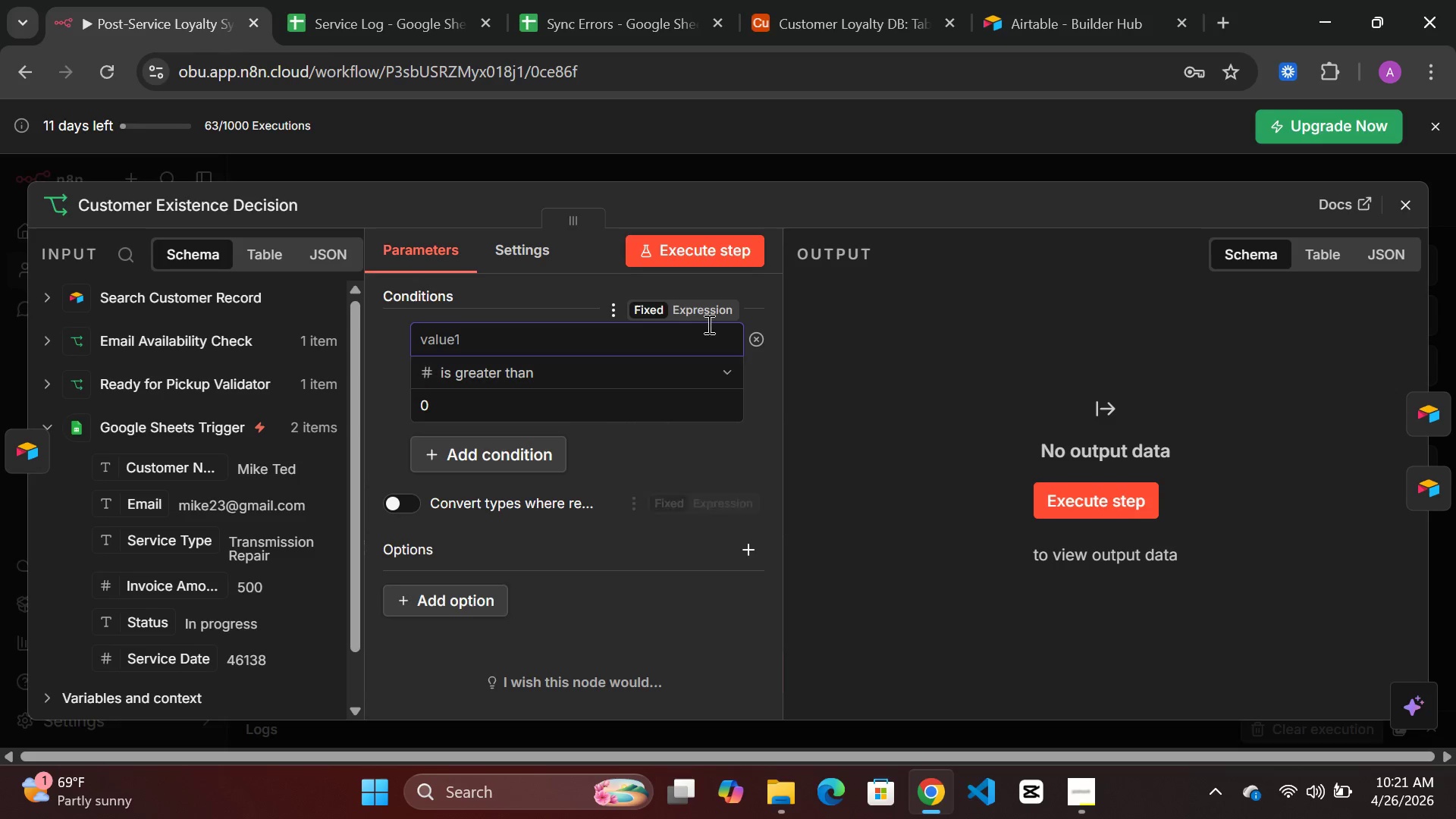 
left_click([702, 303])
 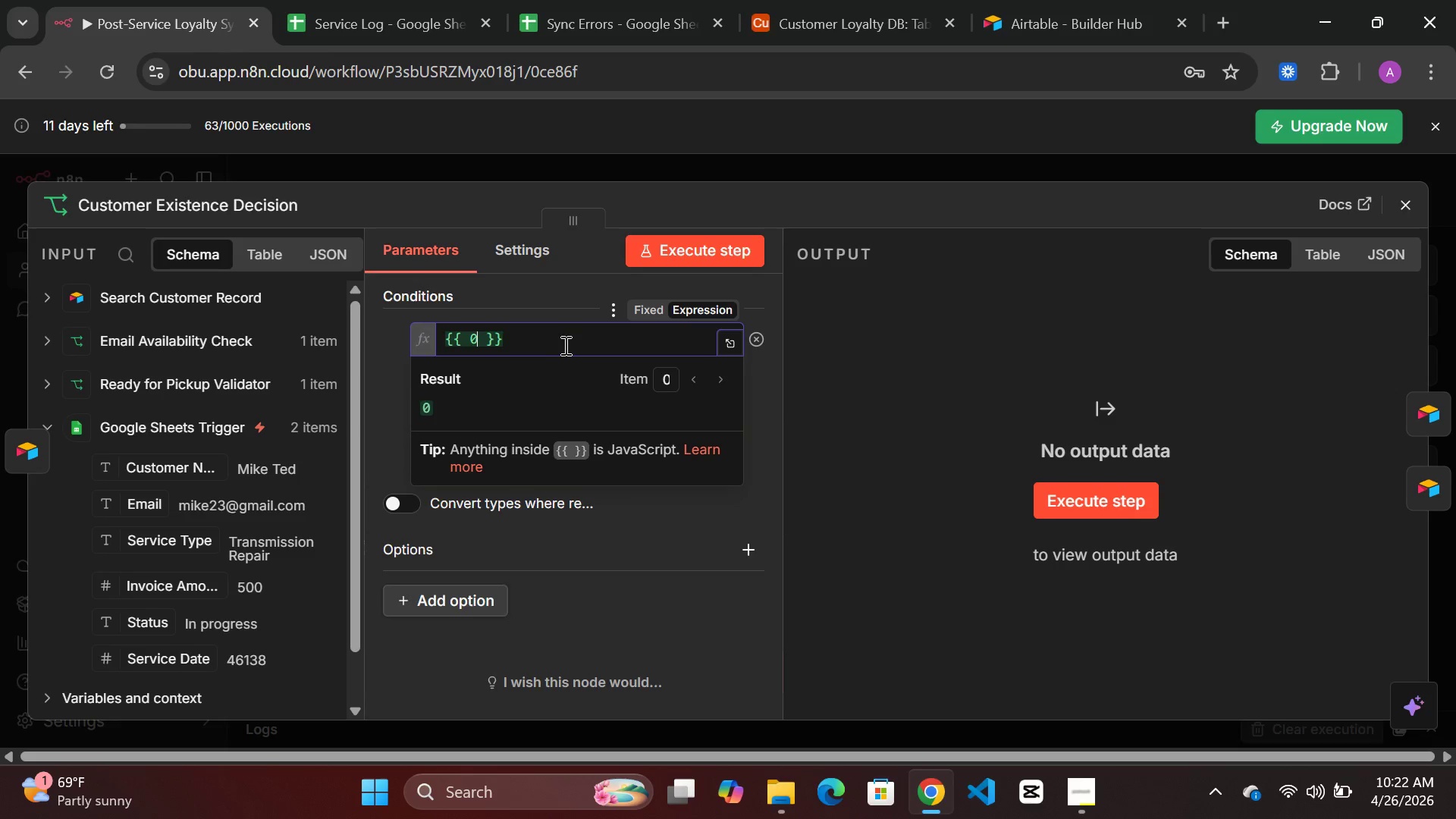 
key(Backspace)
 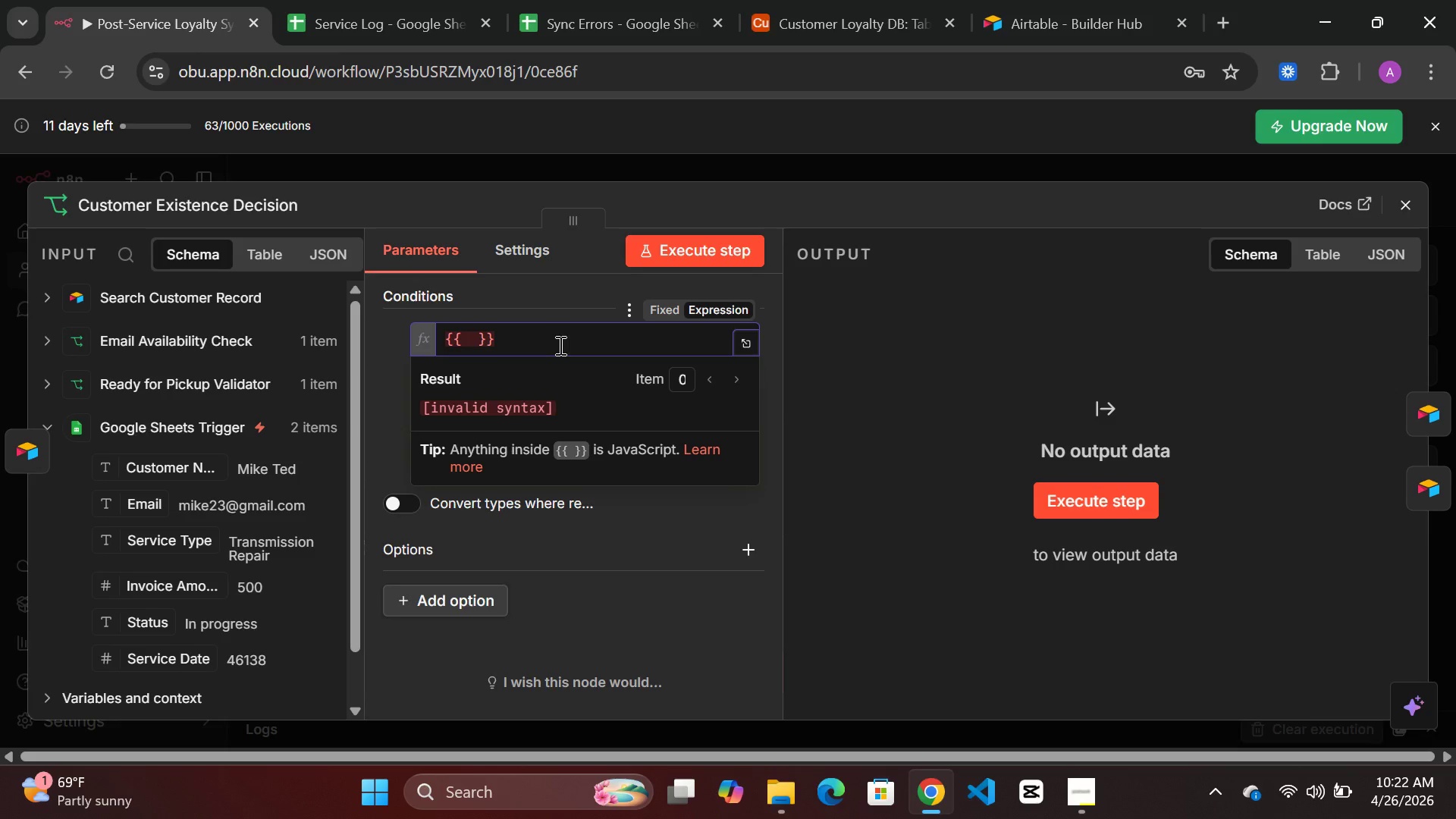 
type($items()
 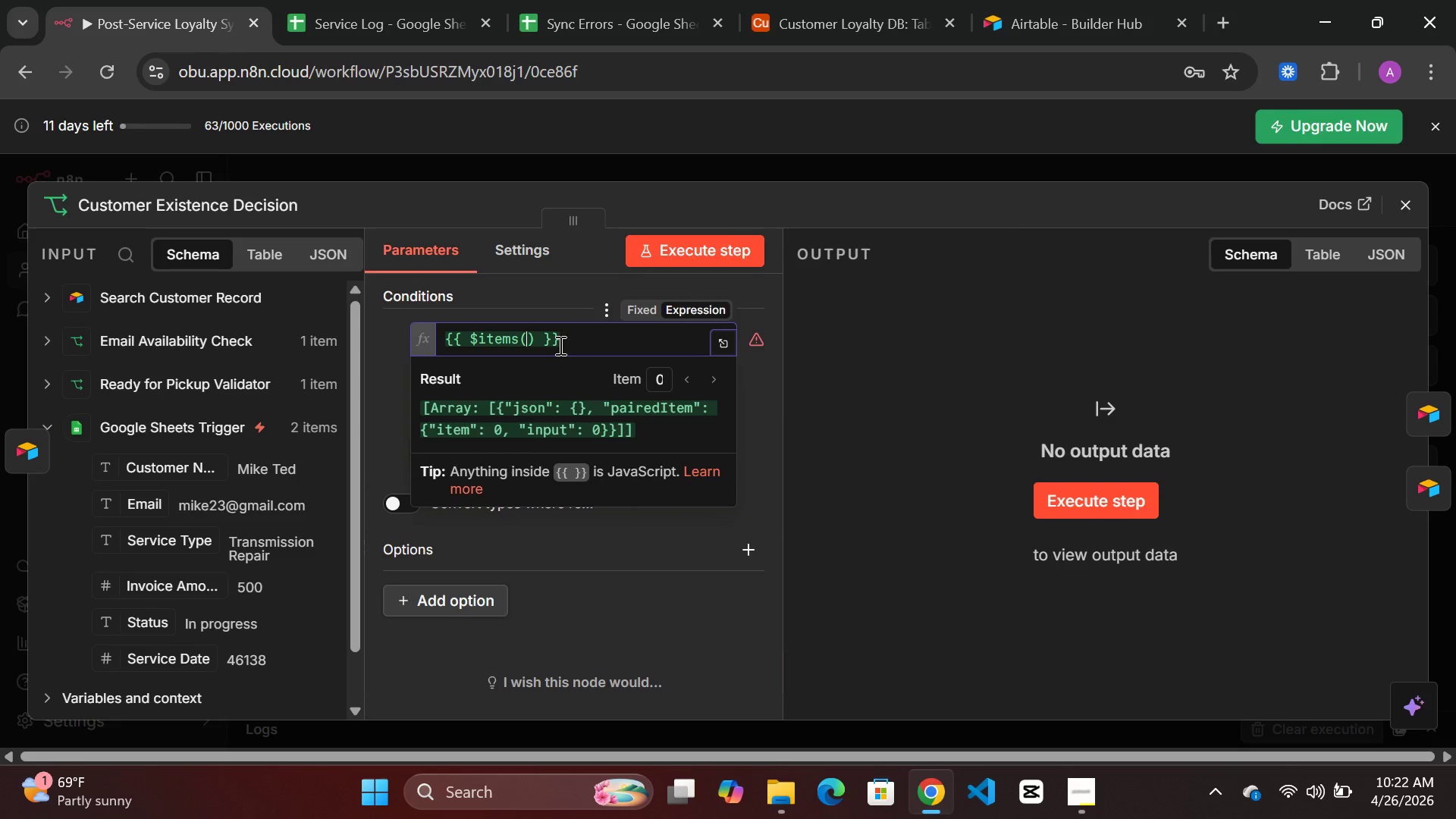 
wait(5.44)
 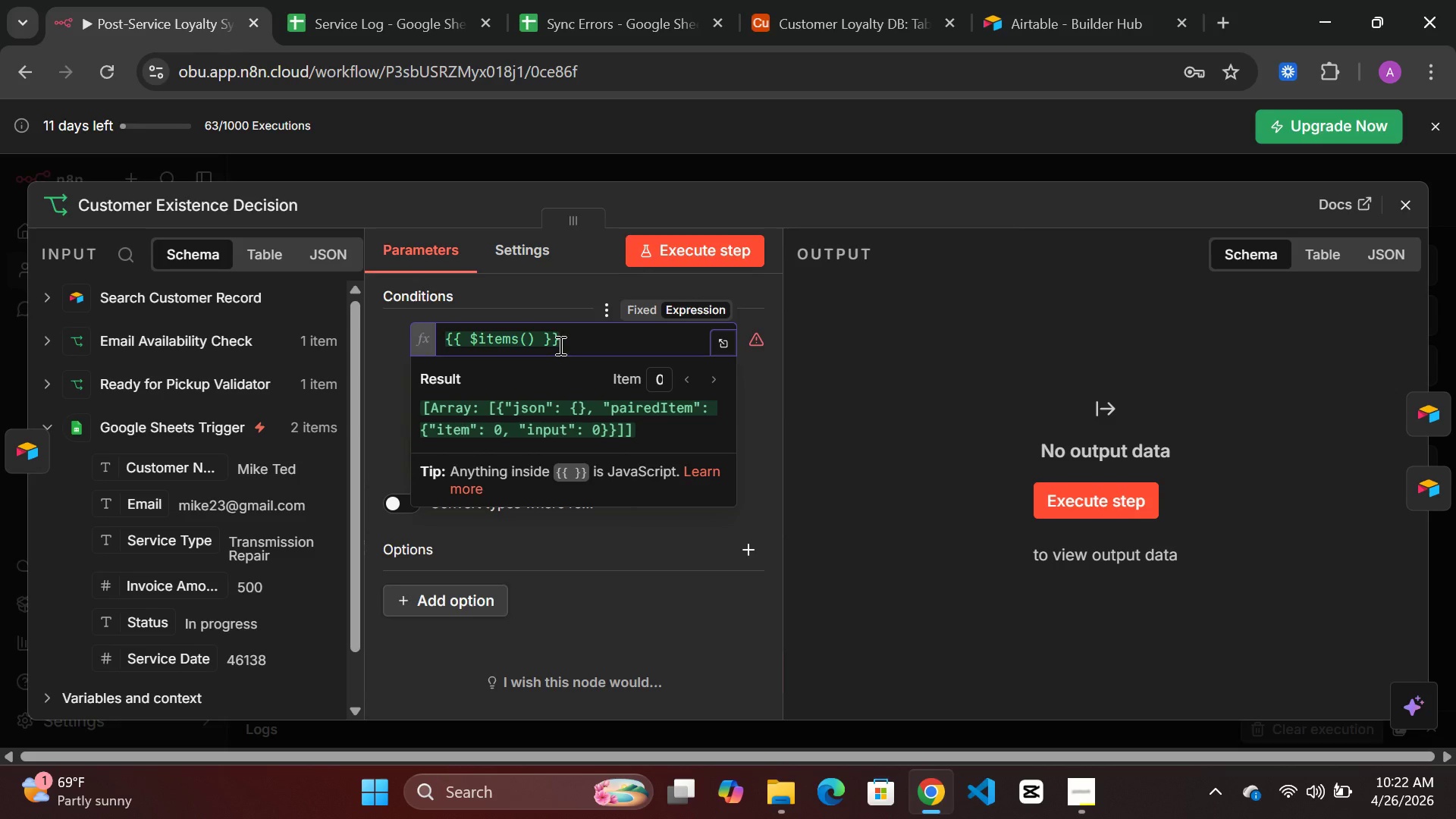 
key(Shift+Quote)
 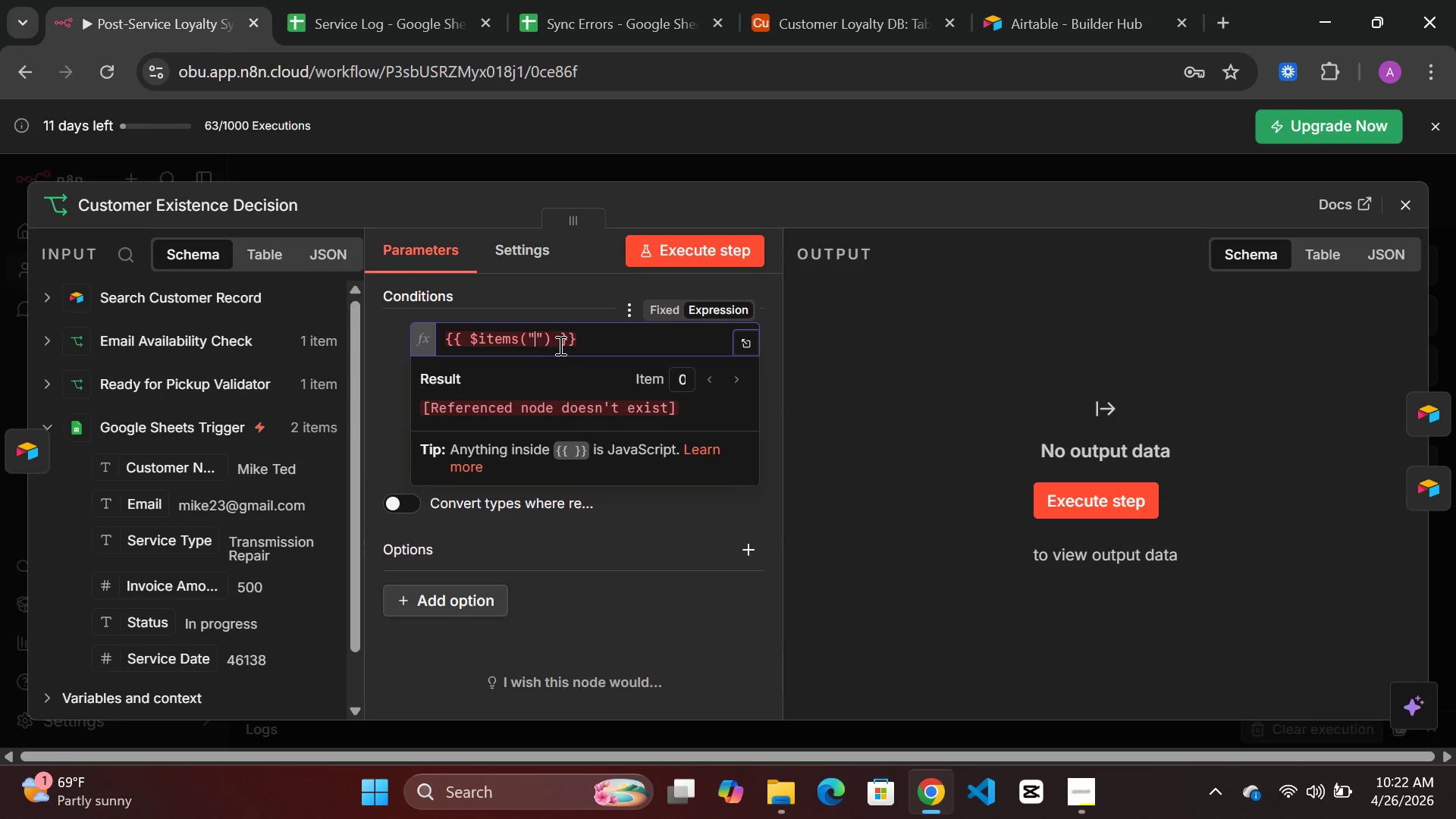 
type(search)
 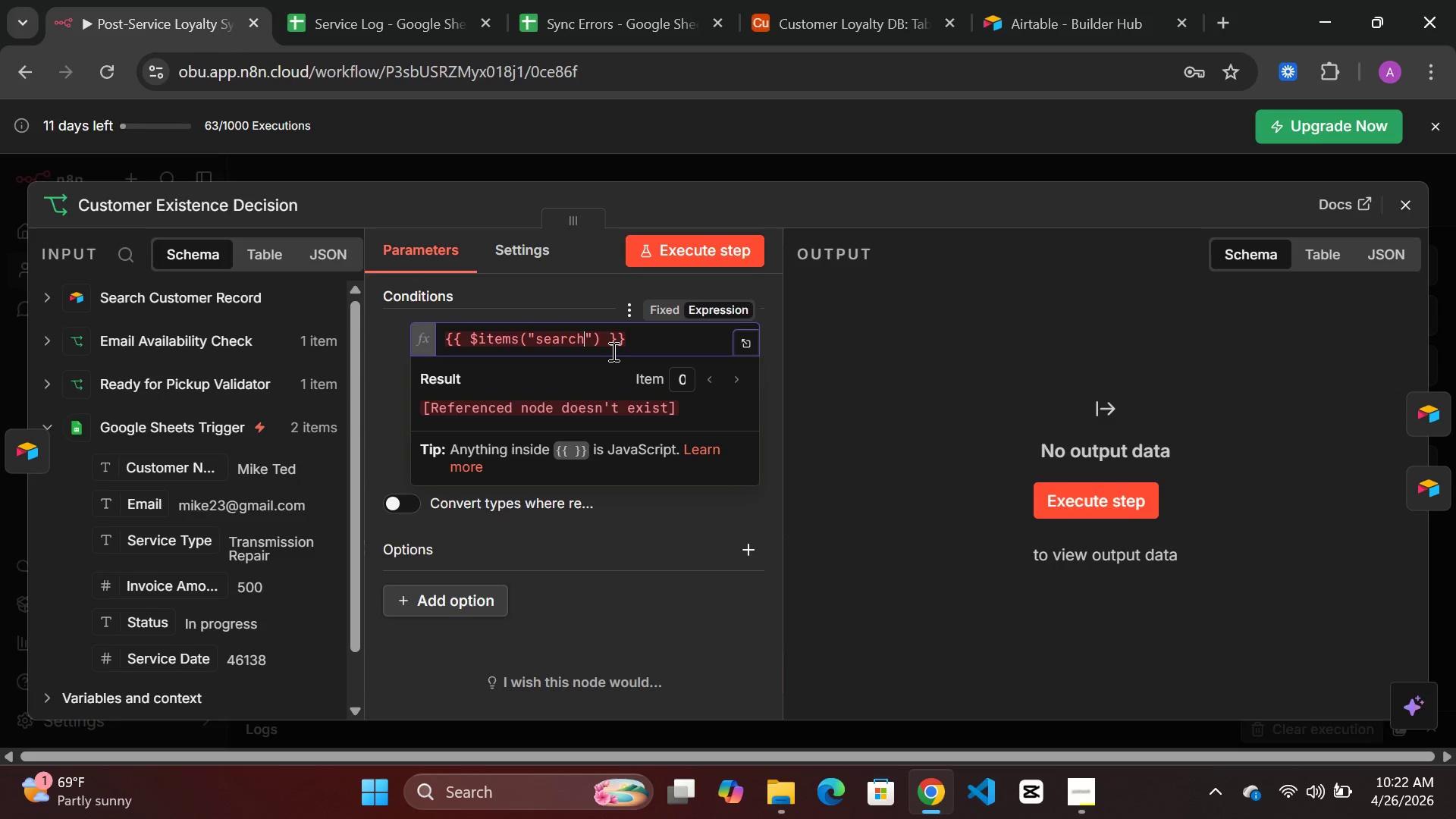 
wait(7.28)
 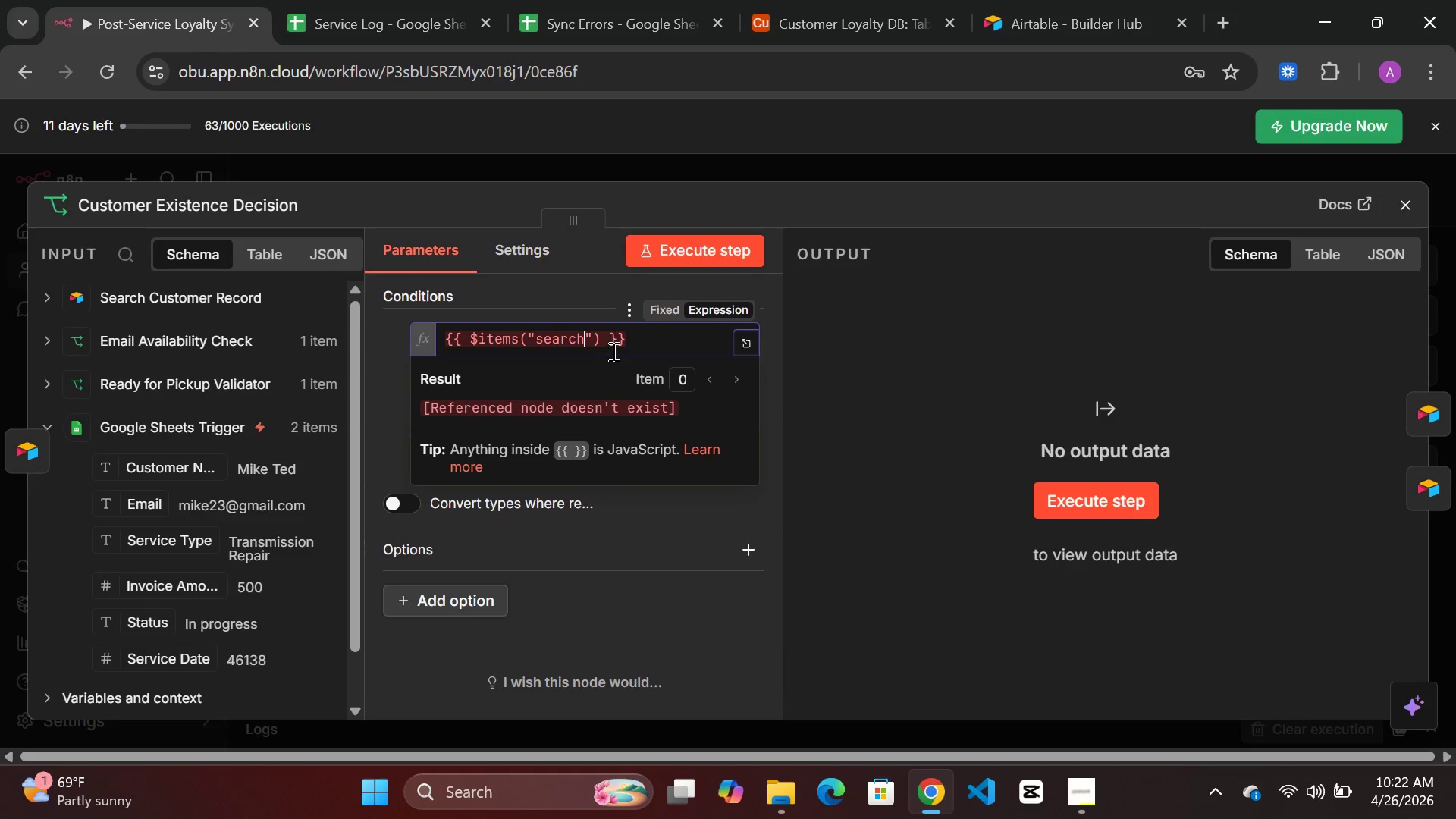 
type( customr record)
 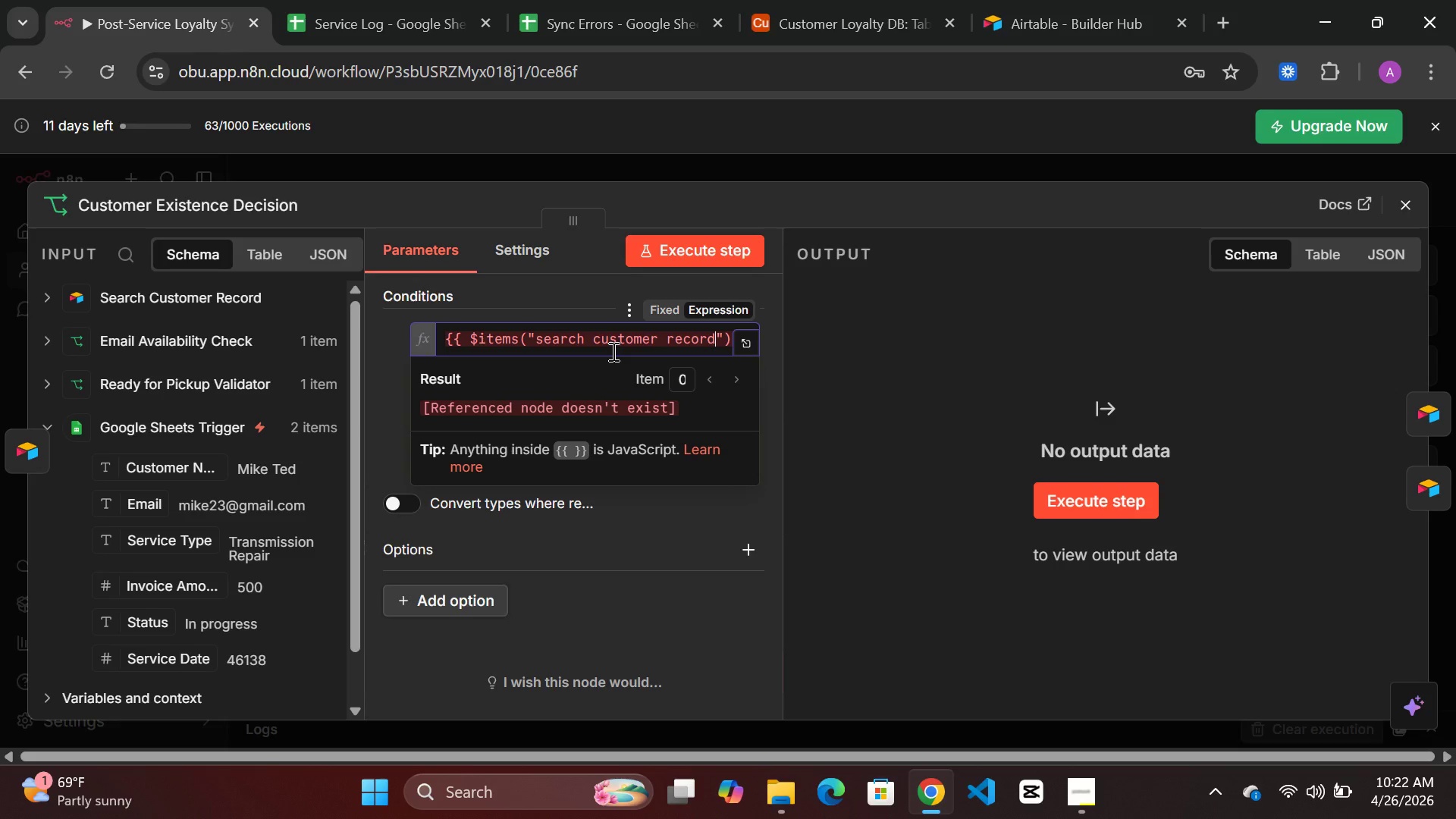 
key(ArrowRight)
 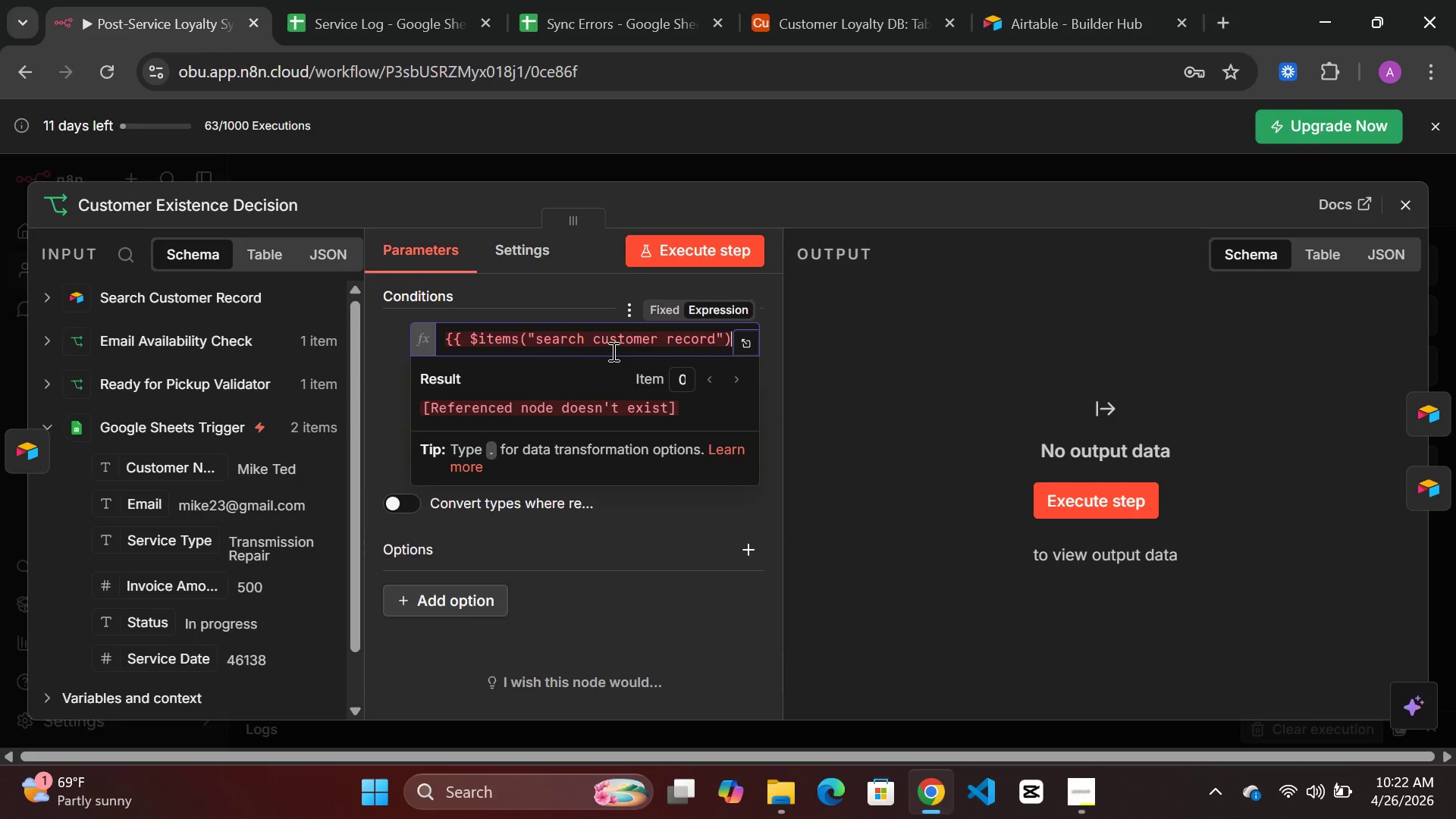 
key(ArrowRight)
 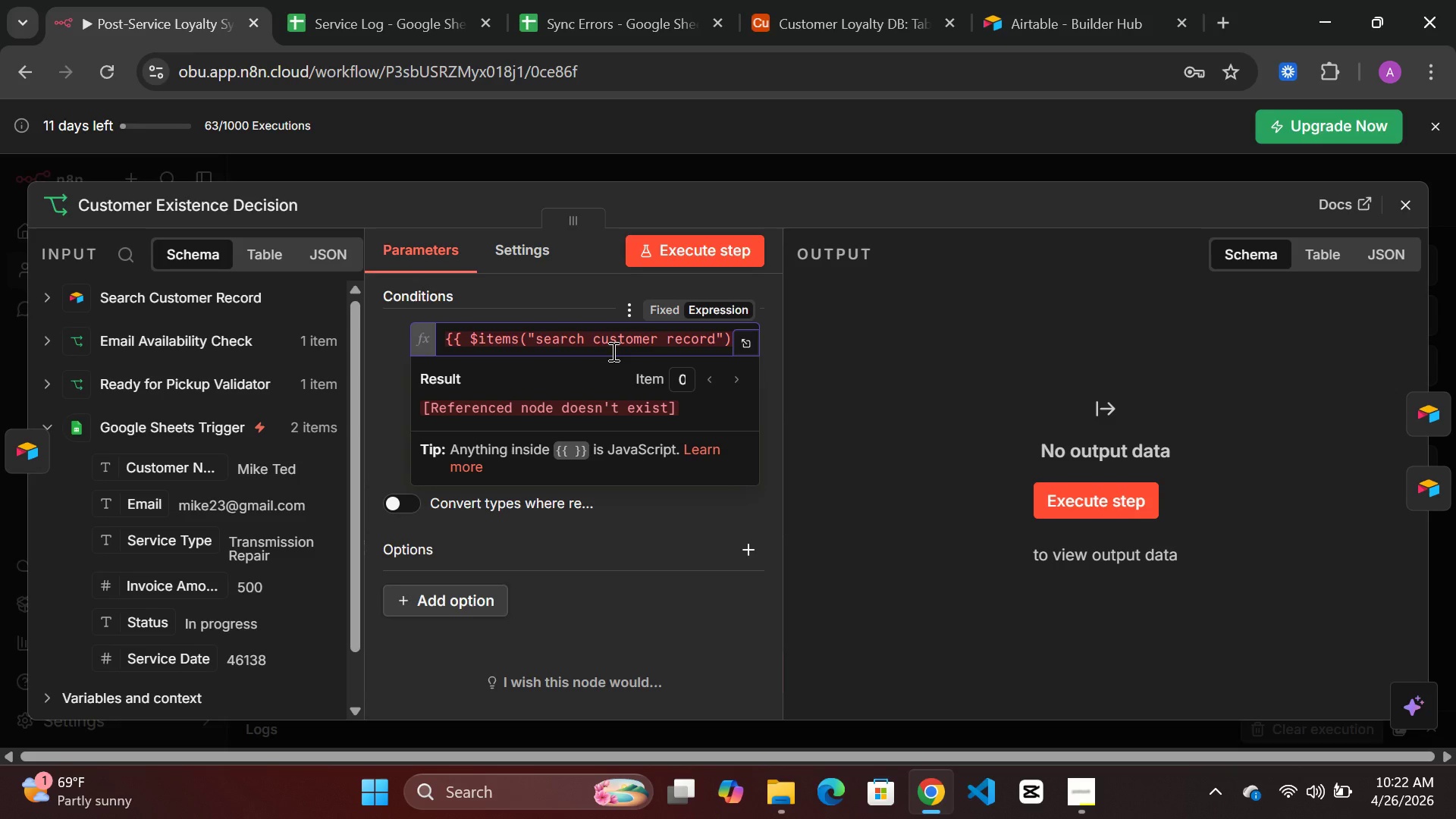 
type(.lenght)
 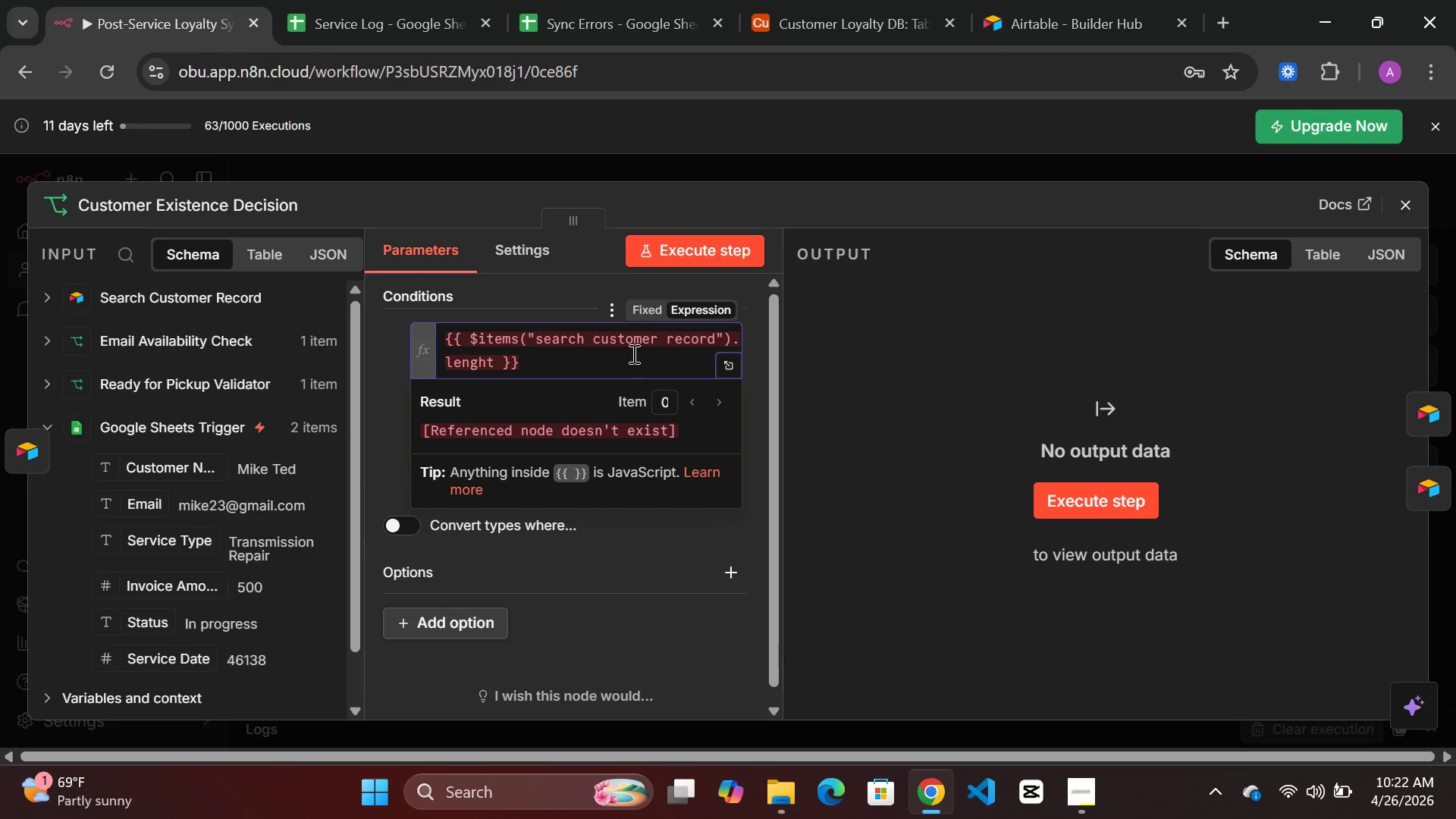 
wait(10.16)
 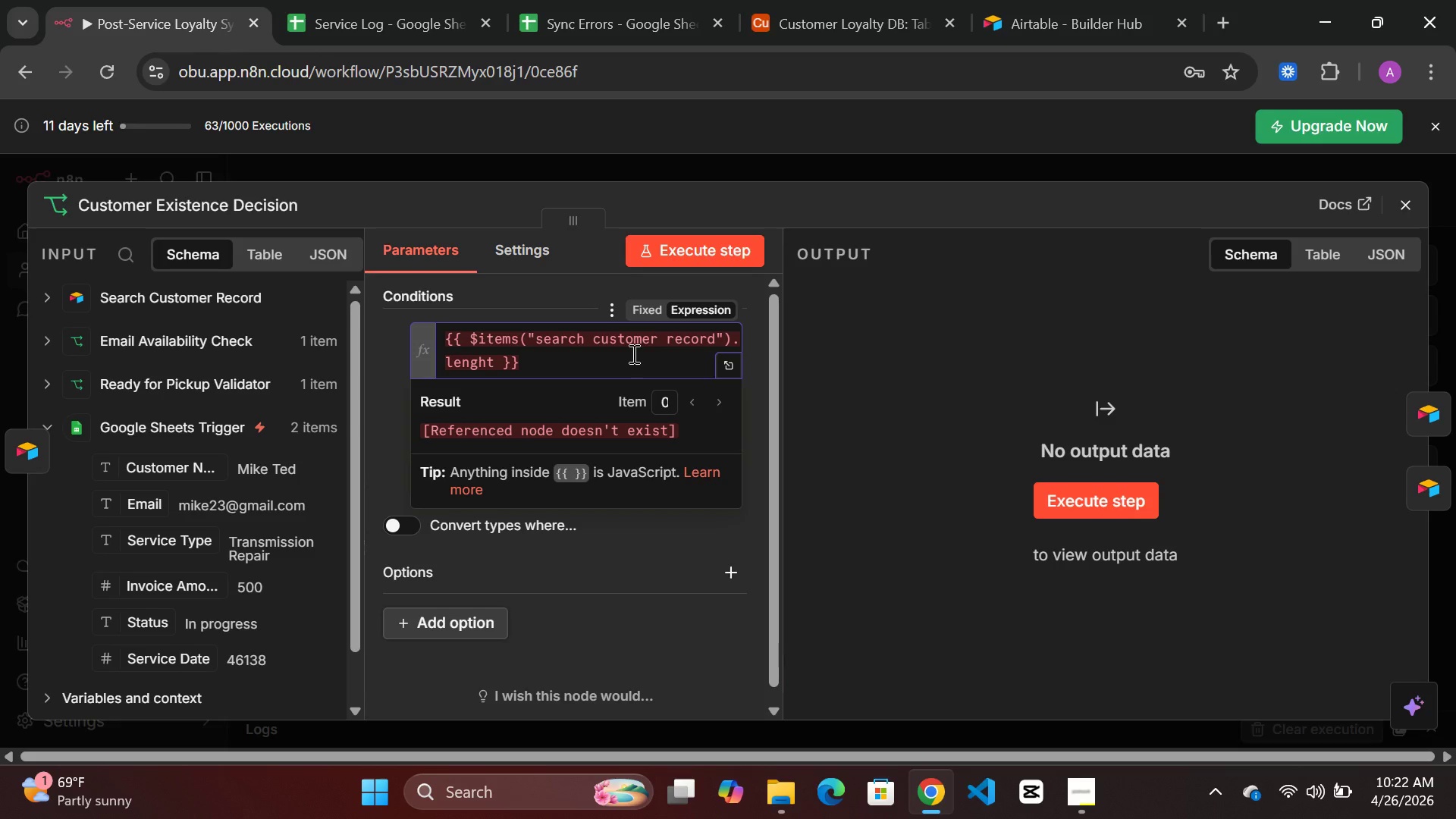 
left_click([542, 340])
 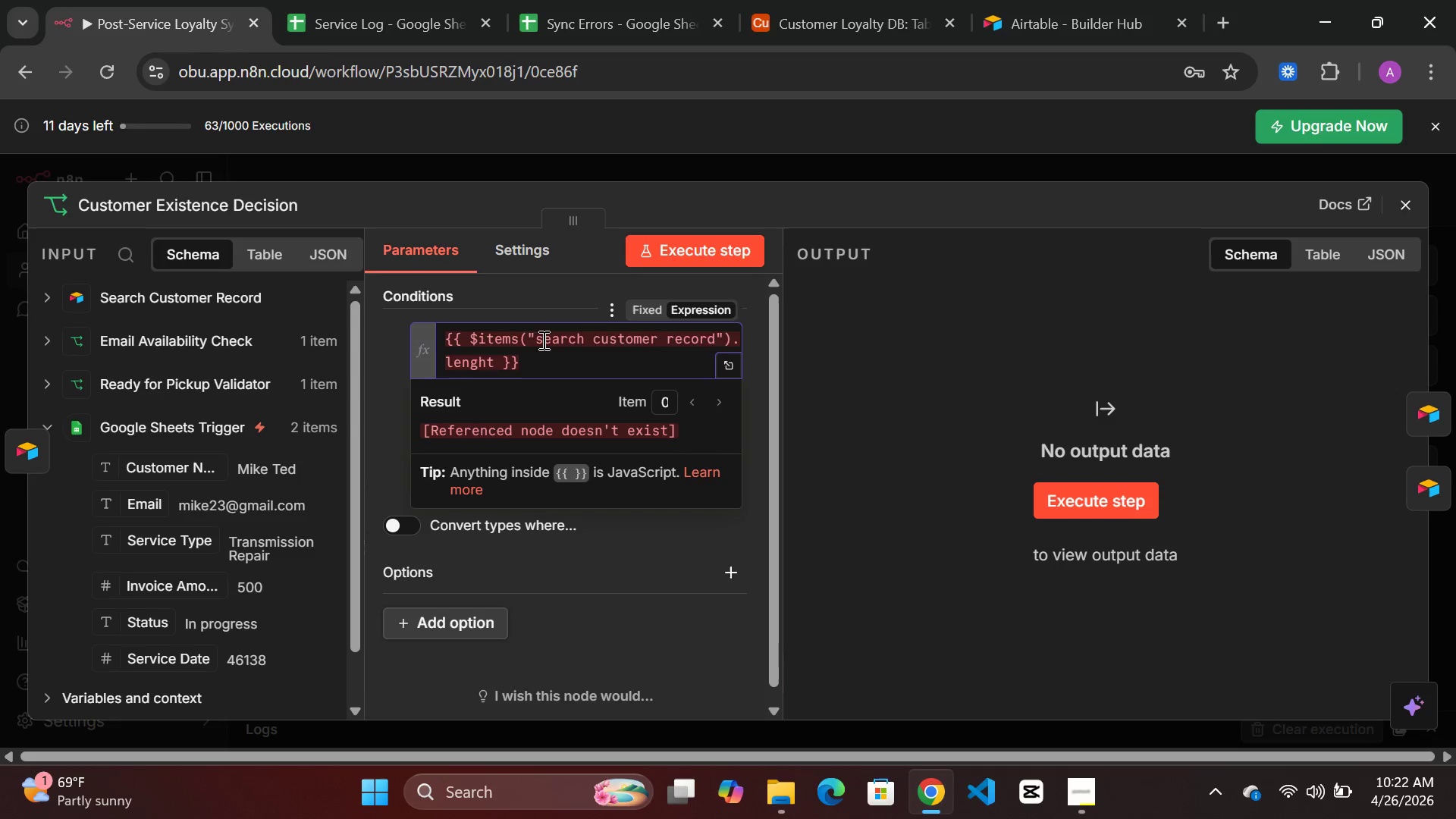 
key(Backspace)
 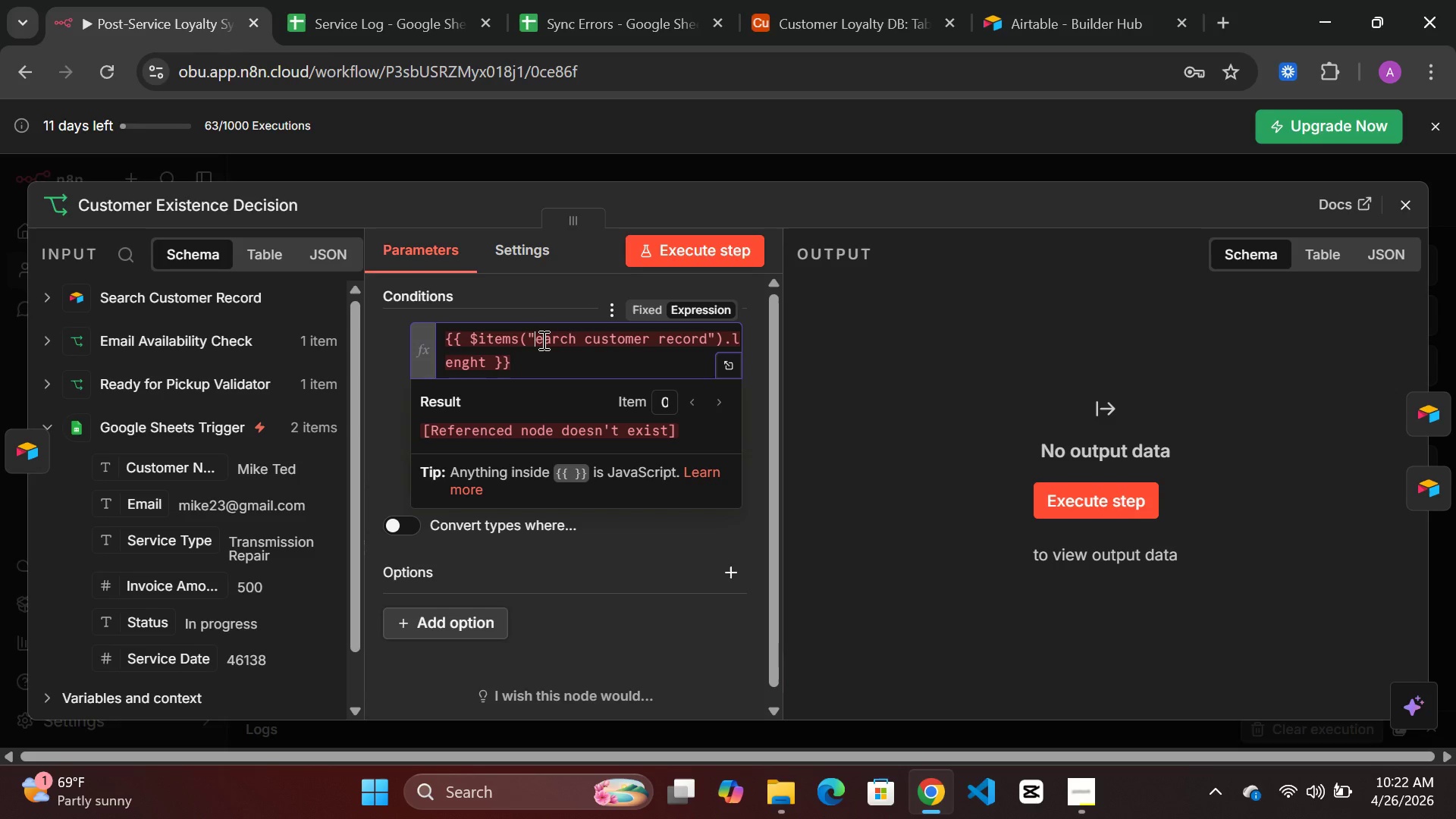 
key(Shift+S)
 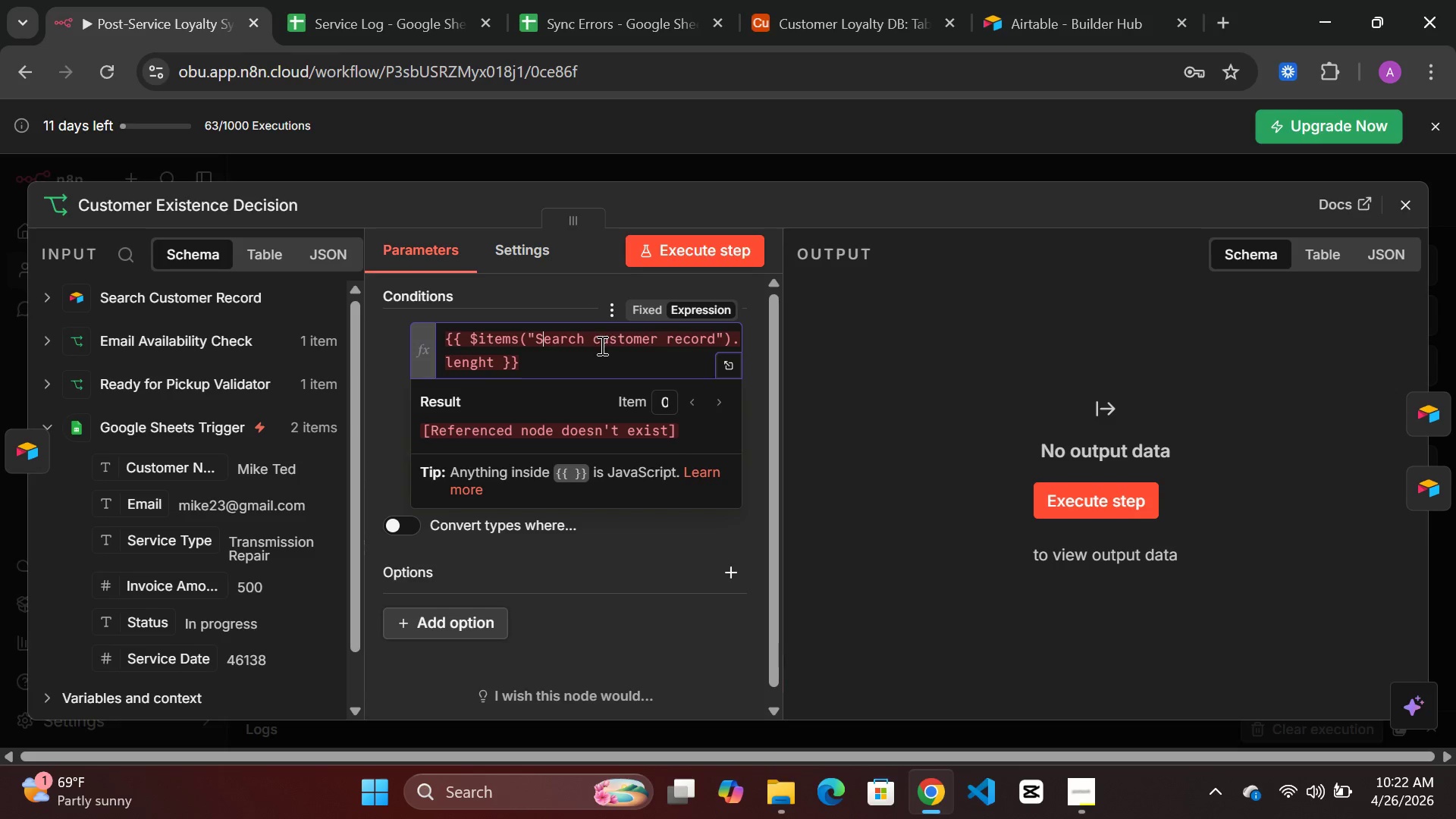 
left_click([601, 345])
 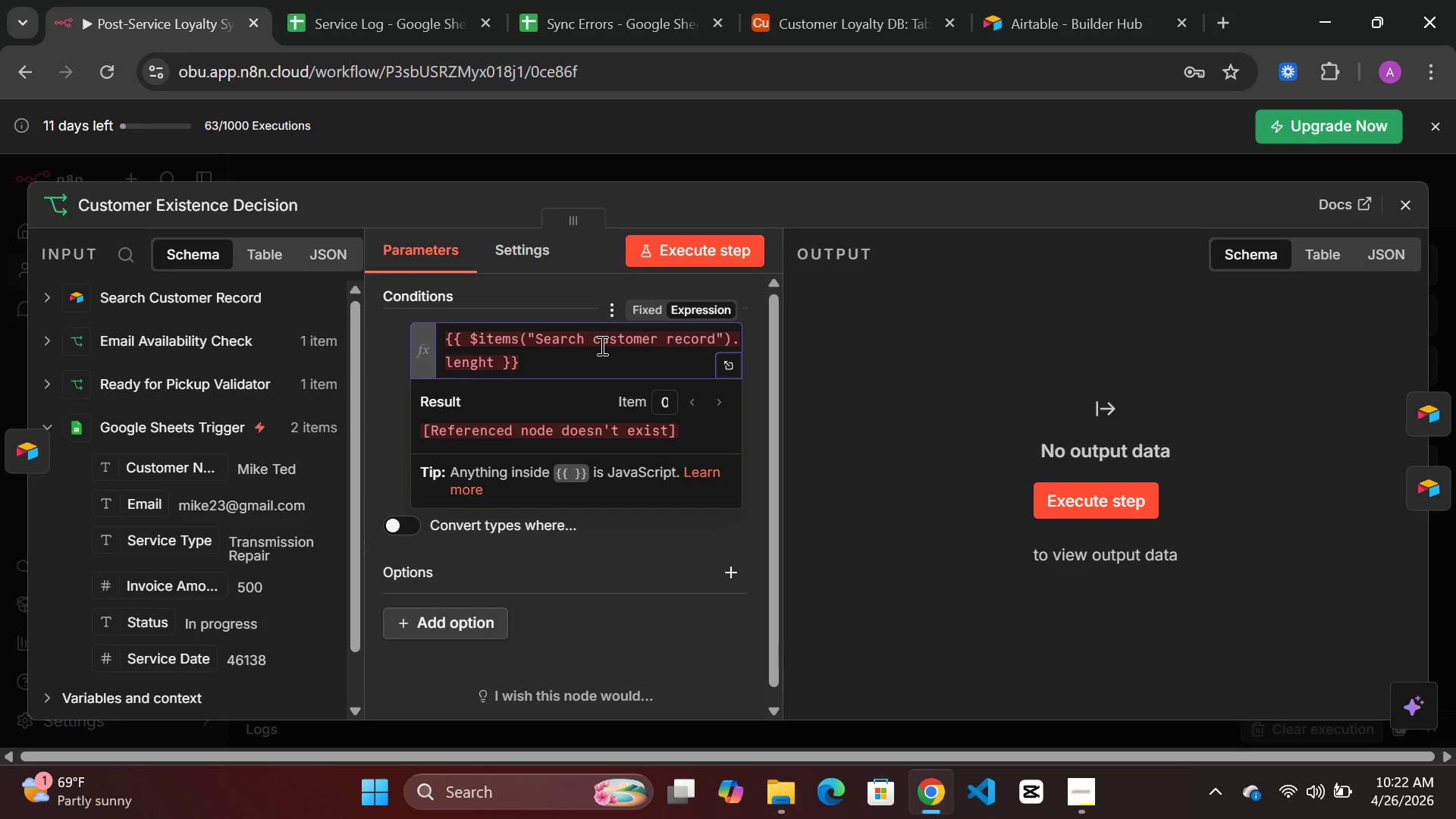 
key(Backspace)
 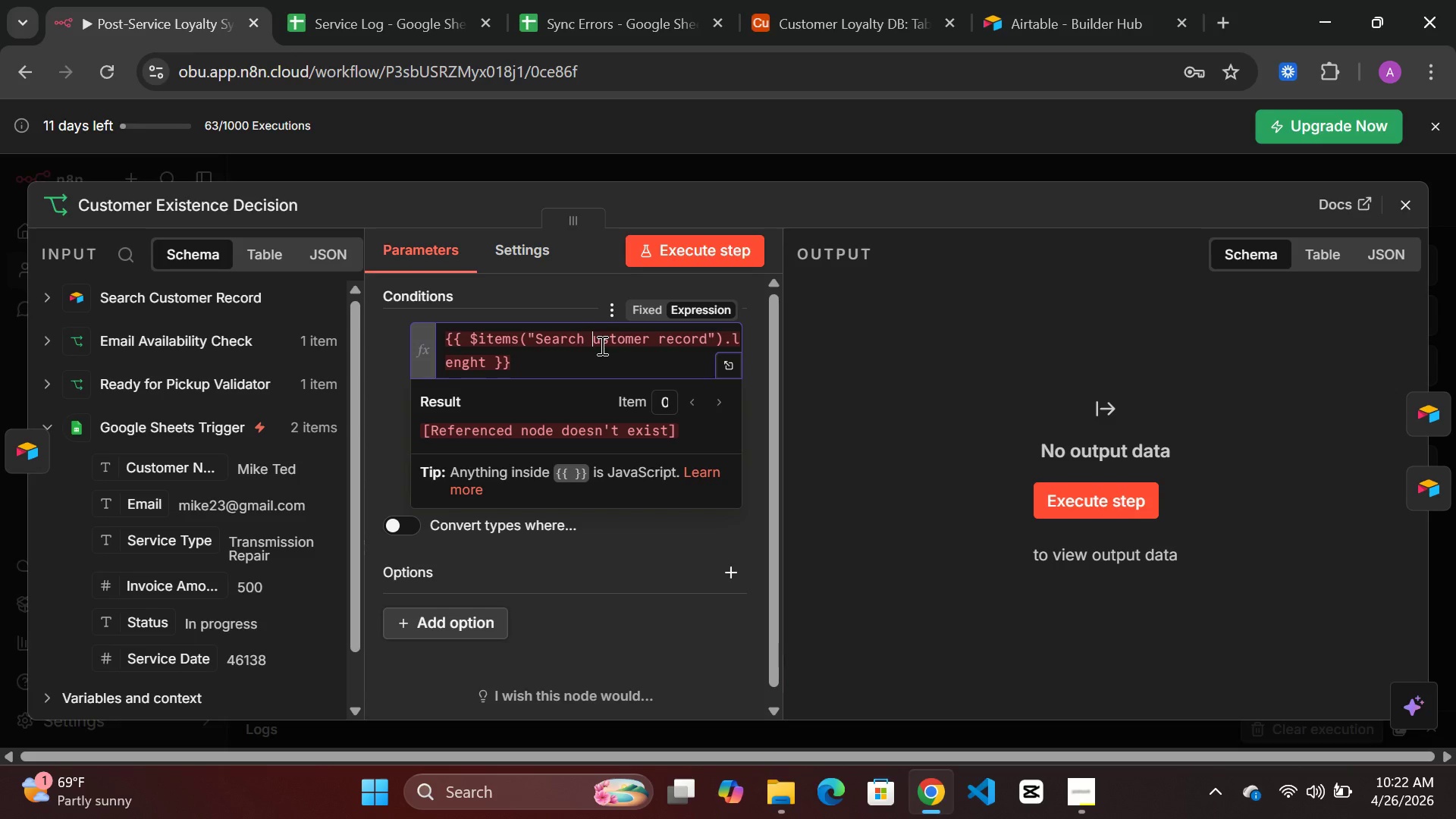 
key(Shift+C)
 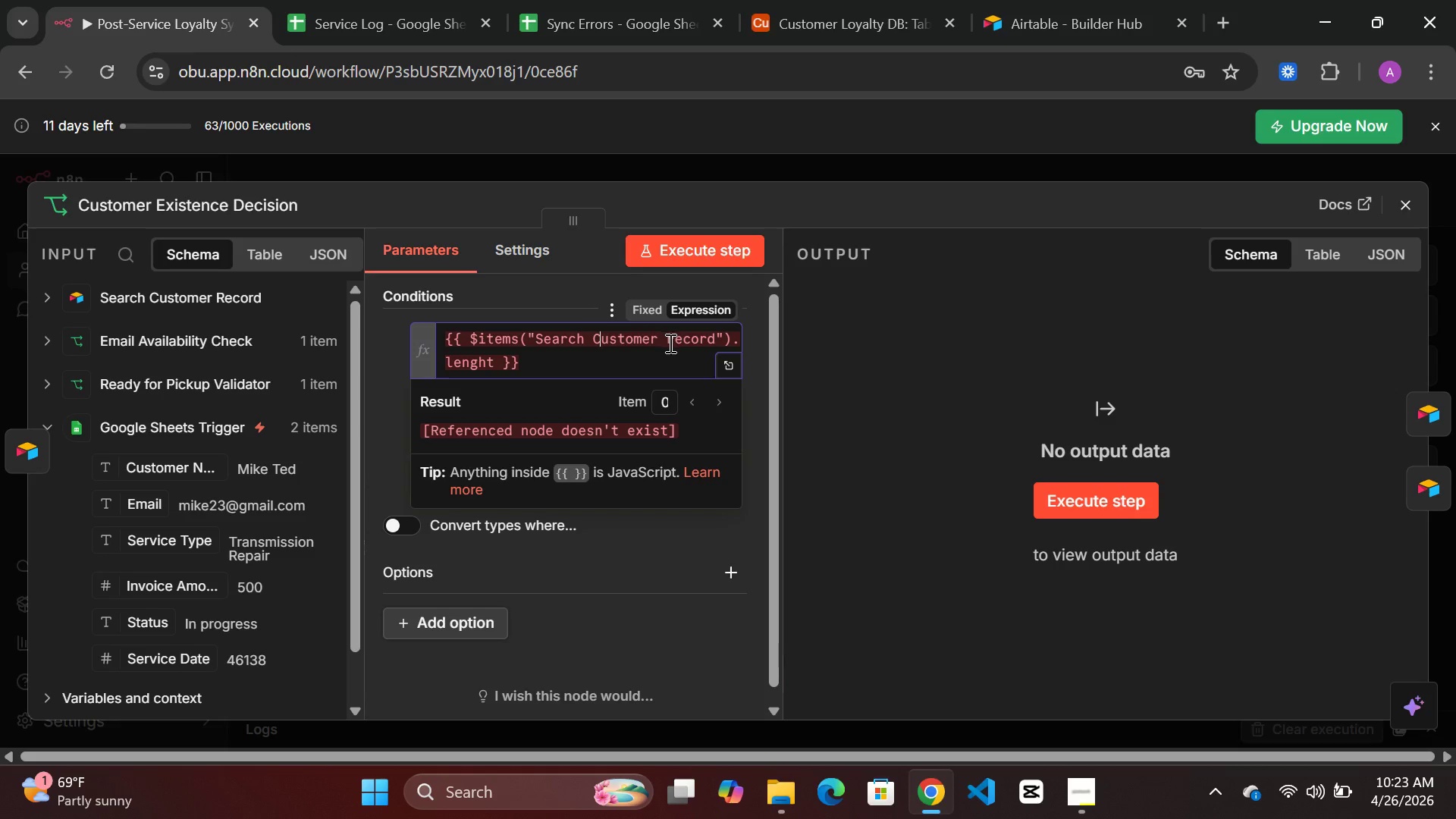 
left_click([670, 343])
 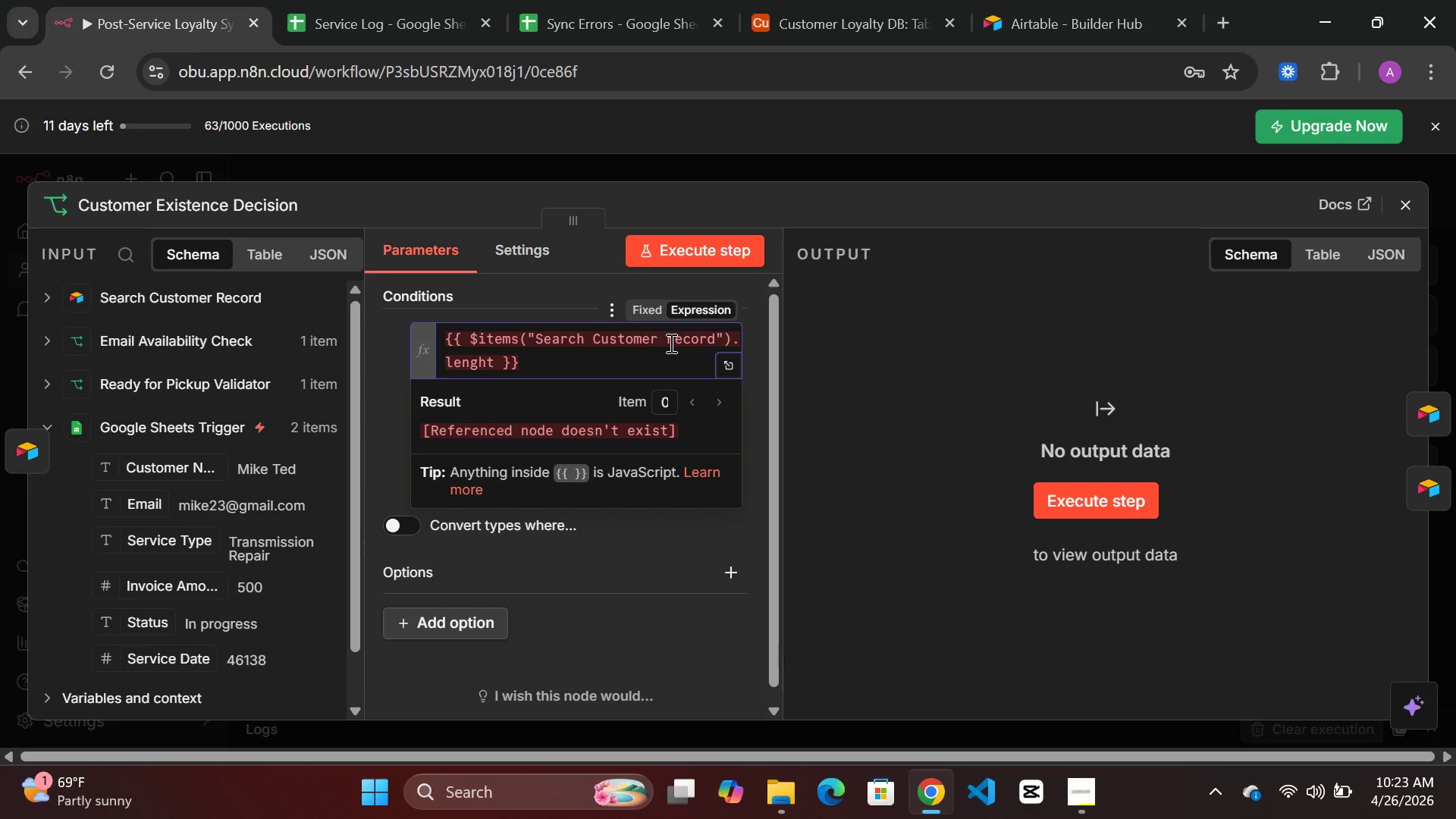 
key(ArrowRight)
 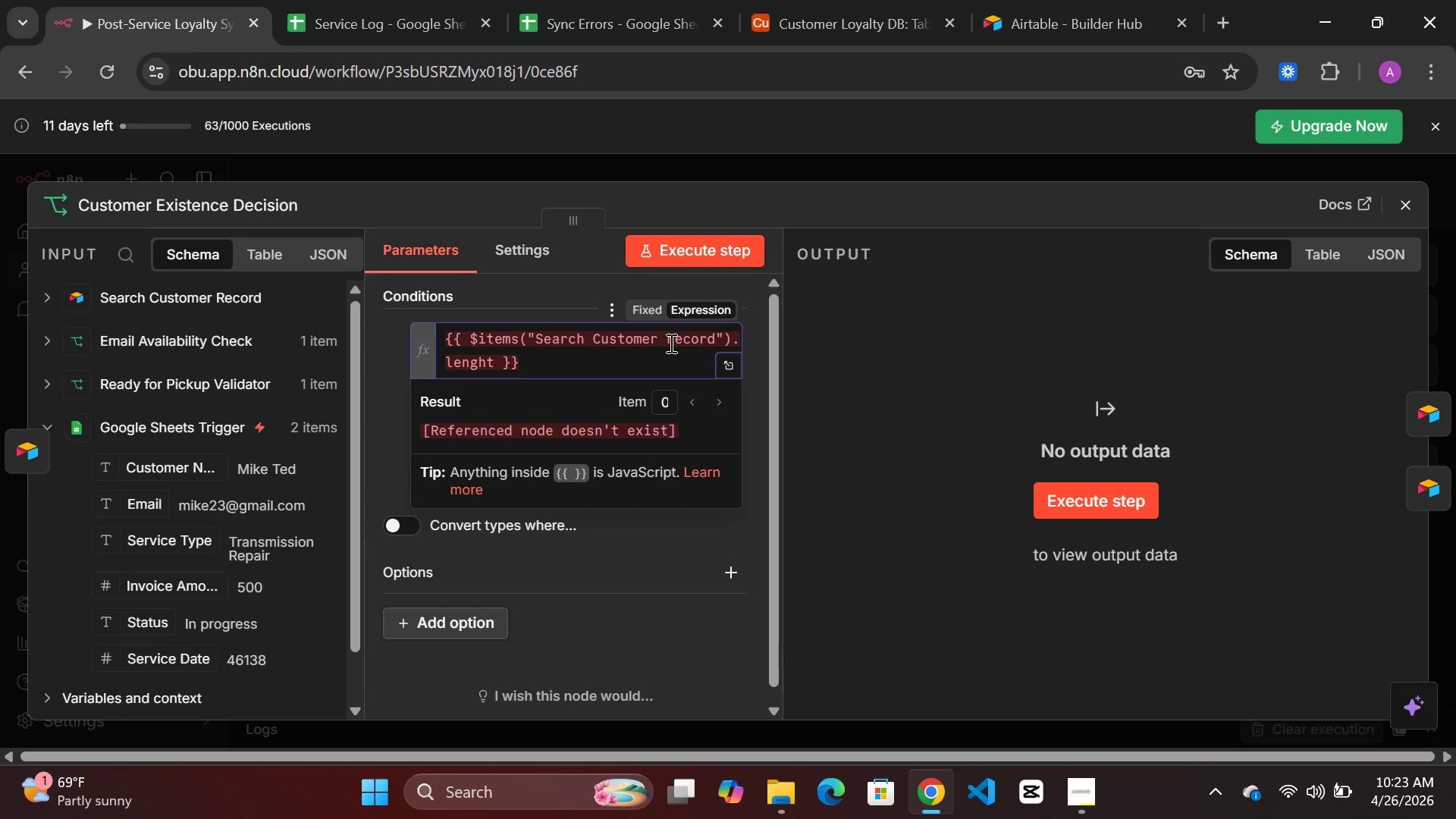 
key(Backspace)
 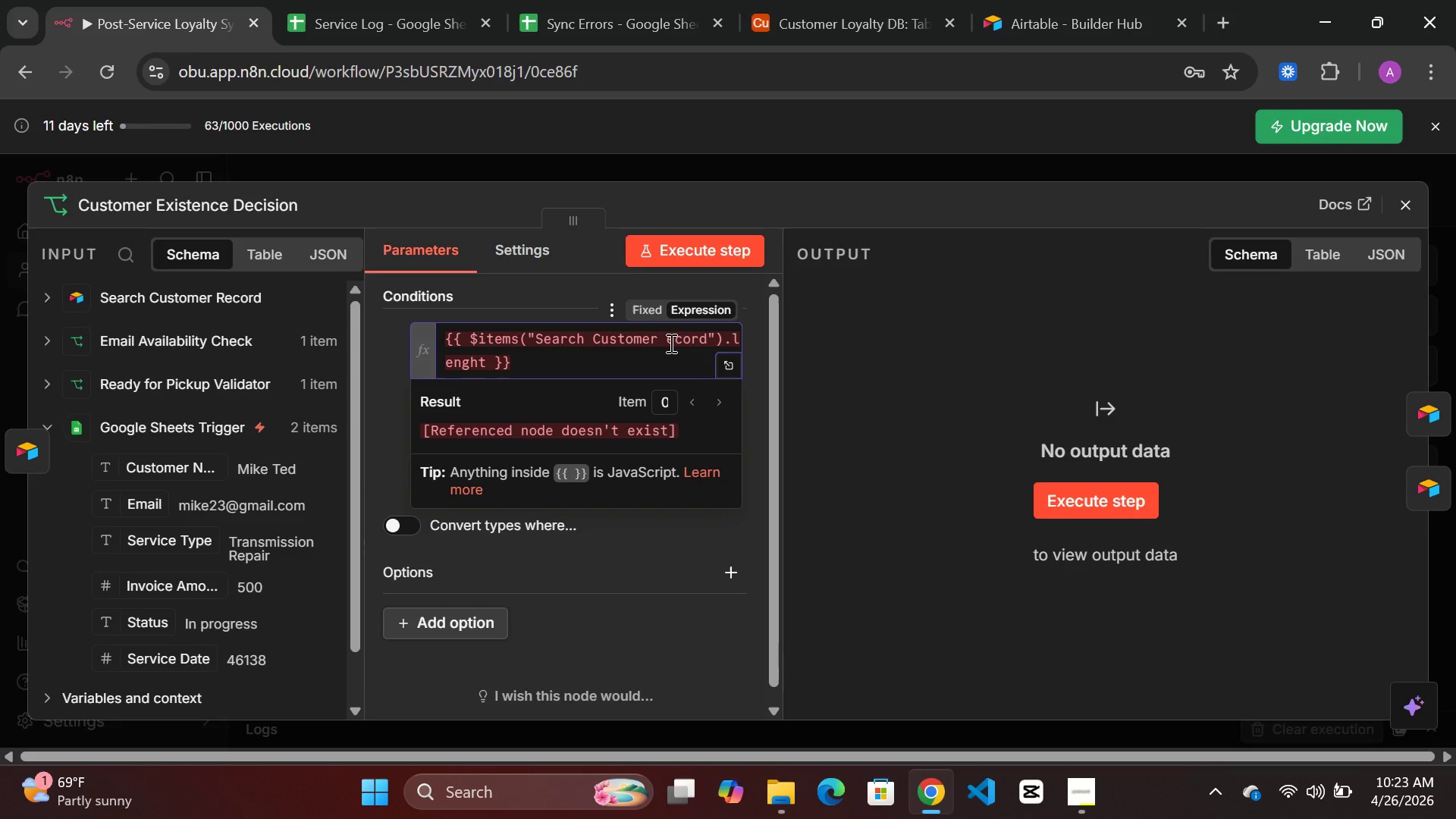 
key(Shift+R)
 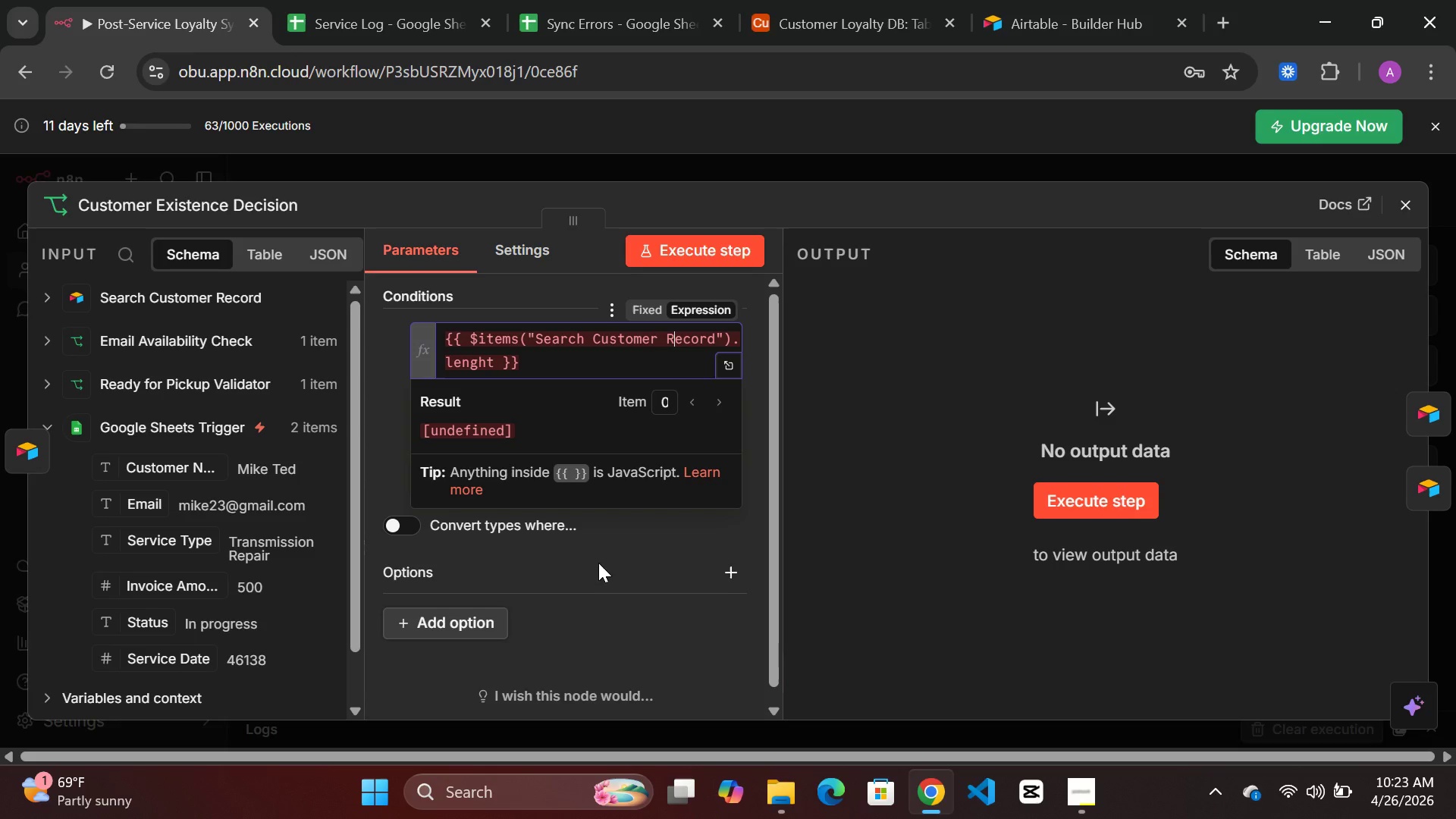 
wait(42.67)
 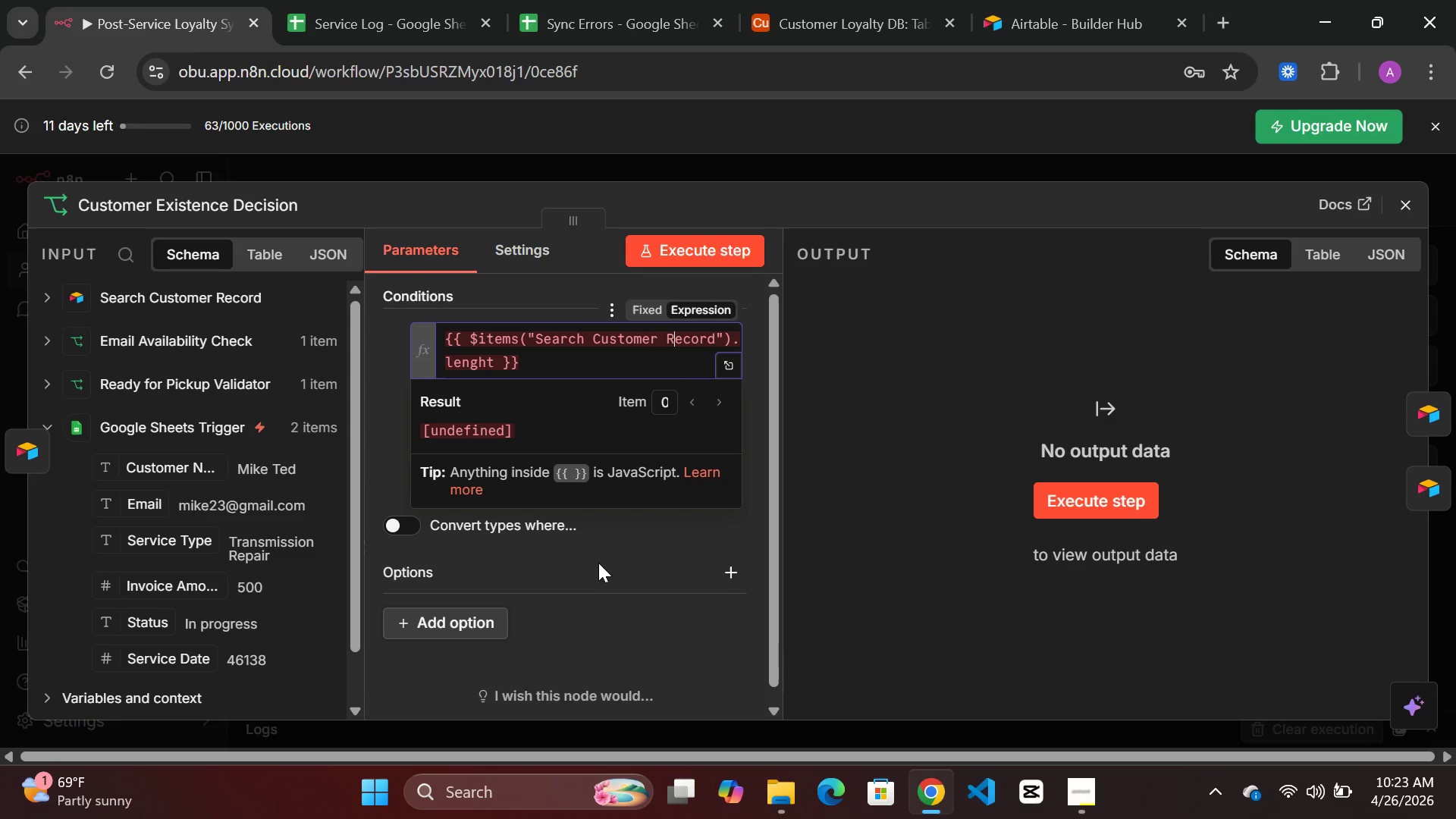 
left_click([552, 560])
 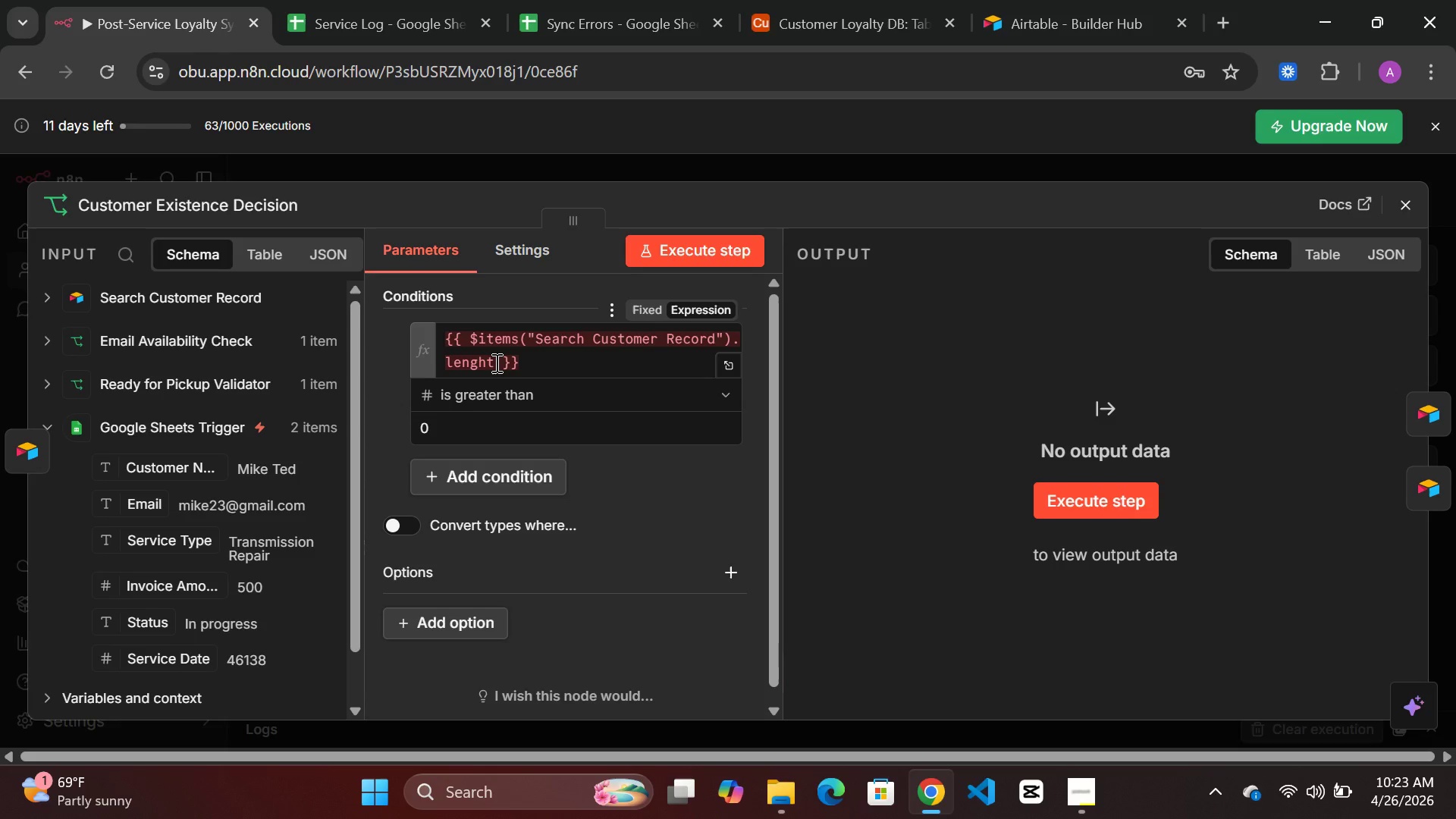 
wait(7.69)
 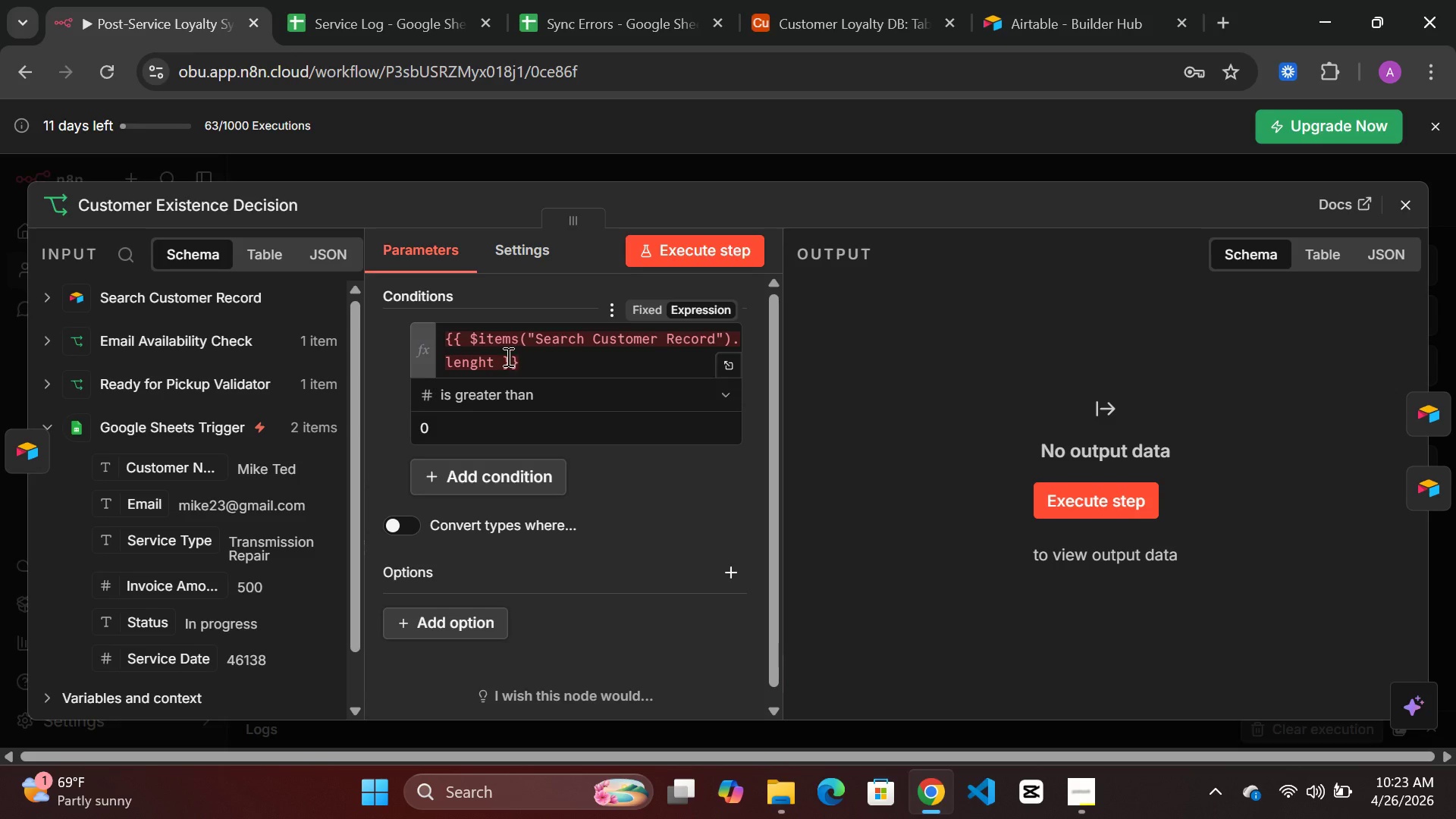 
left_click([552, 354])
 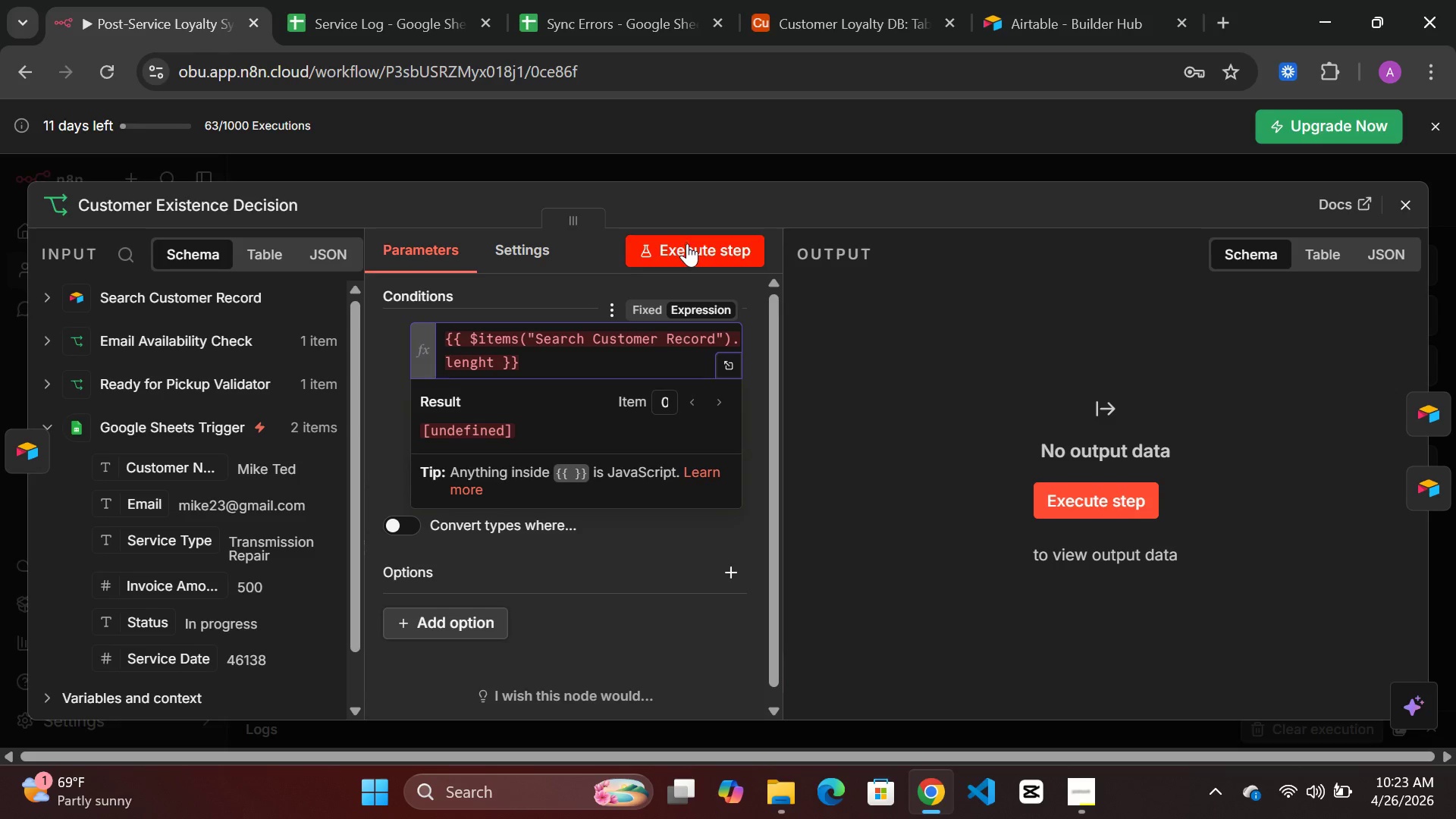 
left_click([687, 243])
 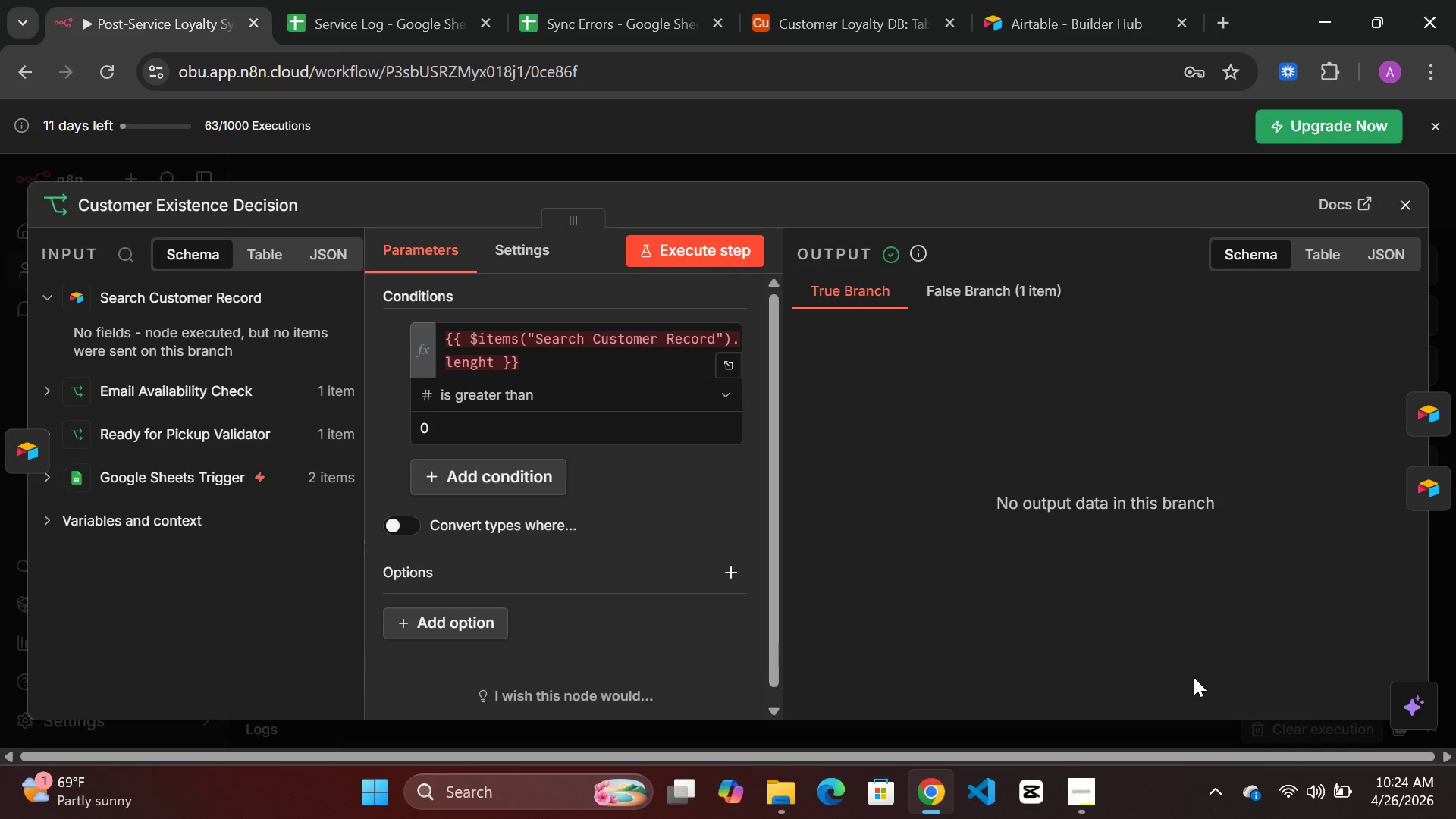 
wait(35.31)
 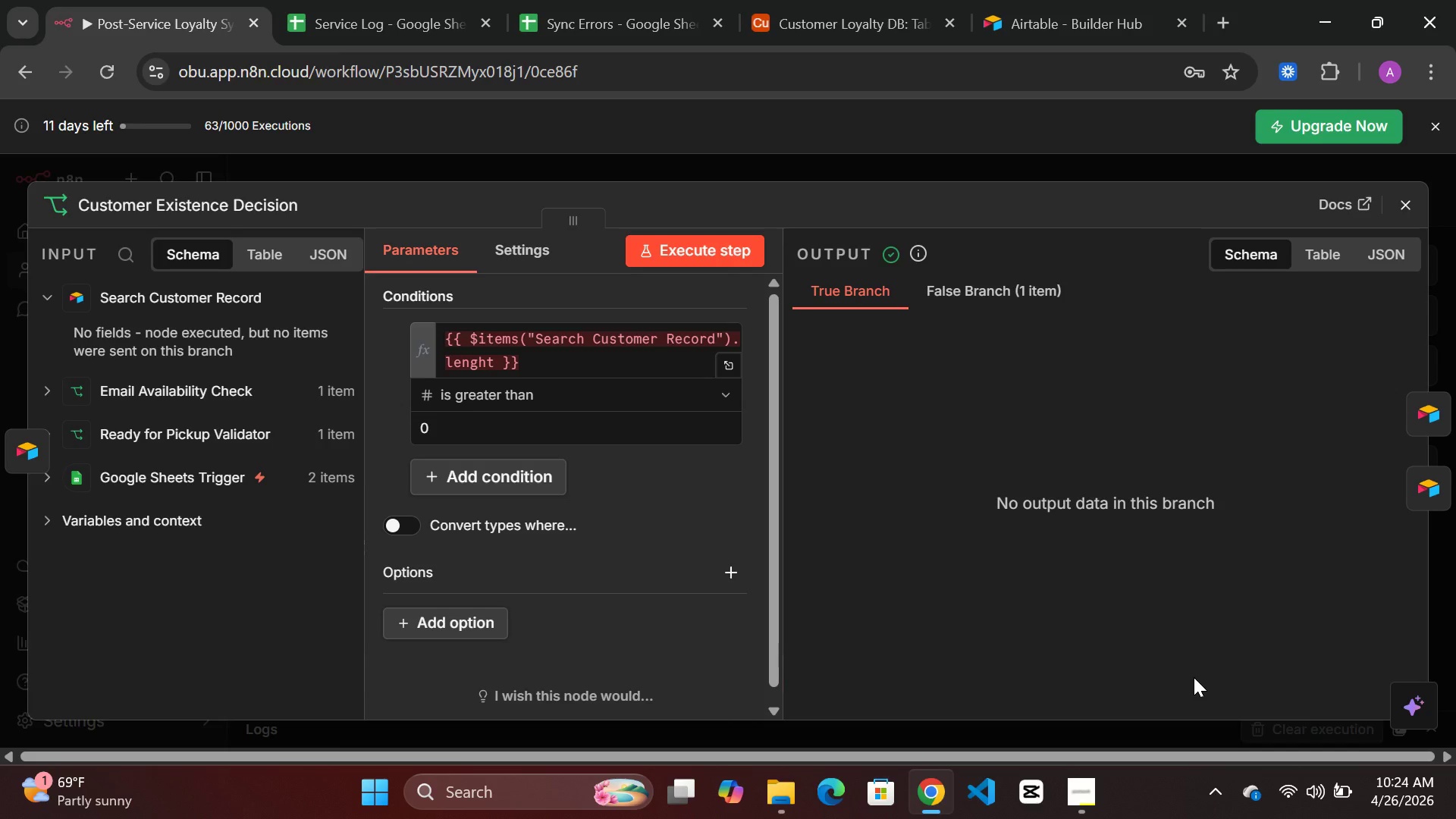 
left_click([639, 168])
 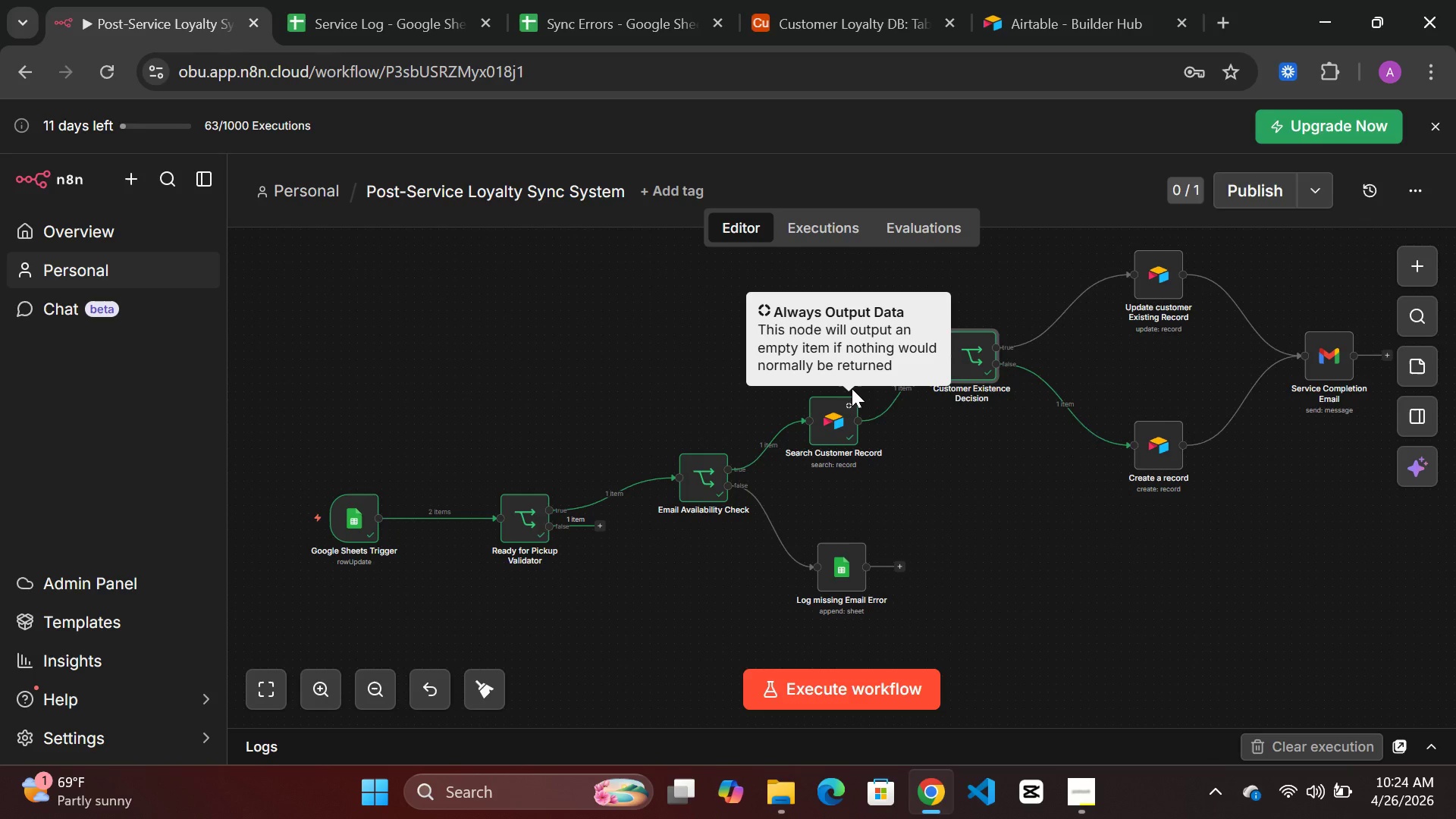 
wait(5.84)
 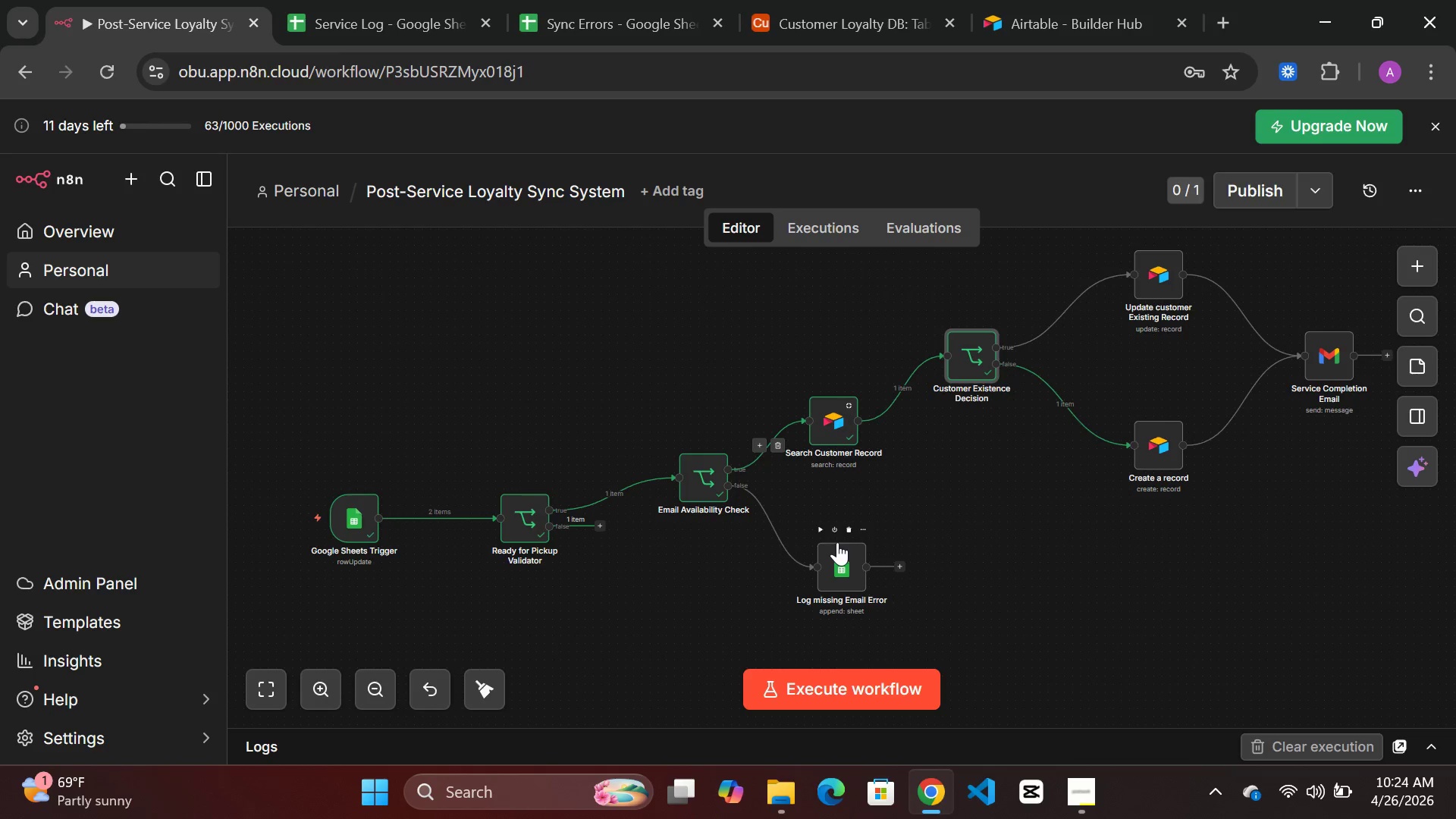 
double_click([842, 413])
 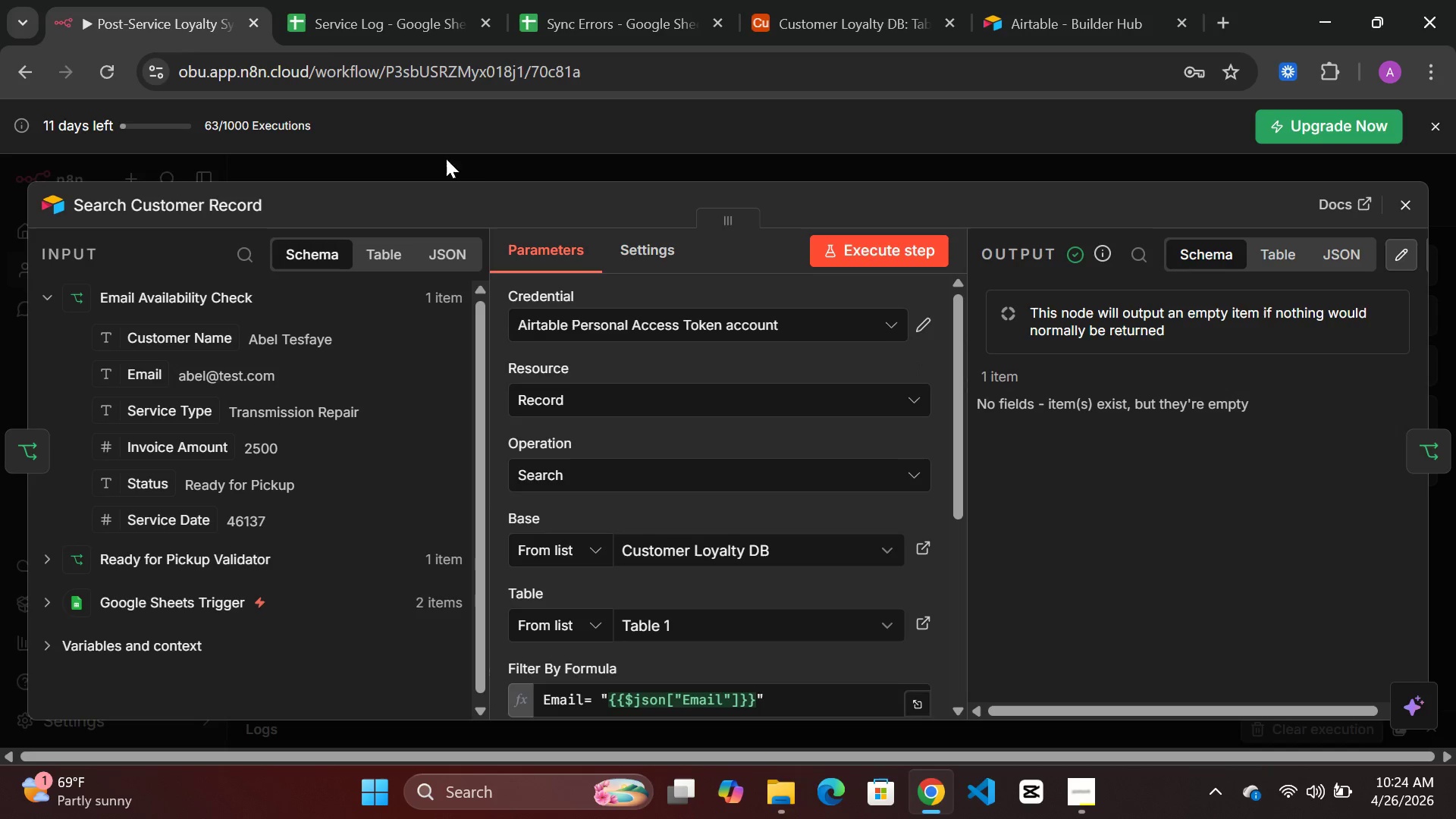 
wait(6.27)
 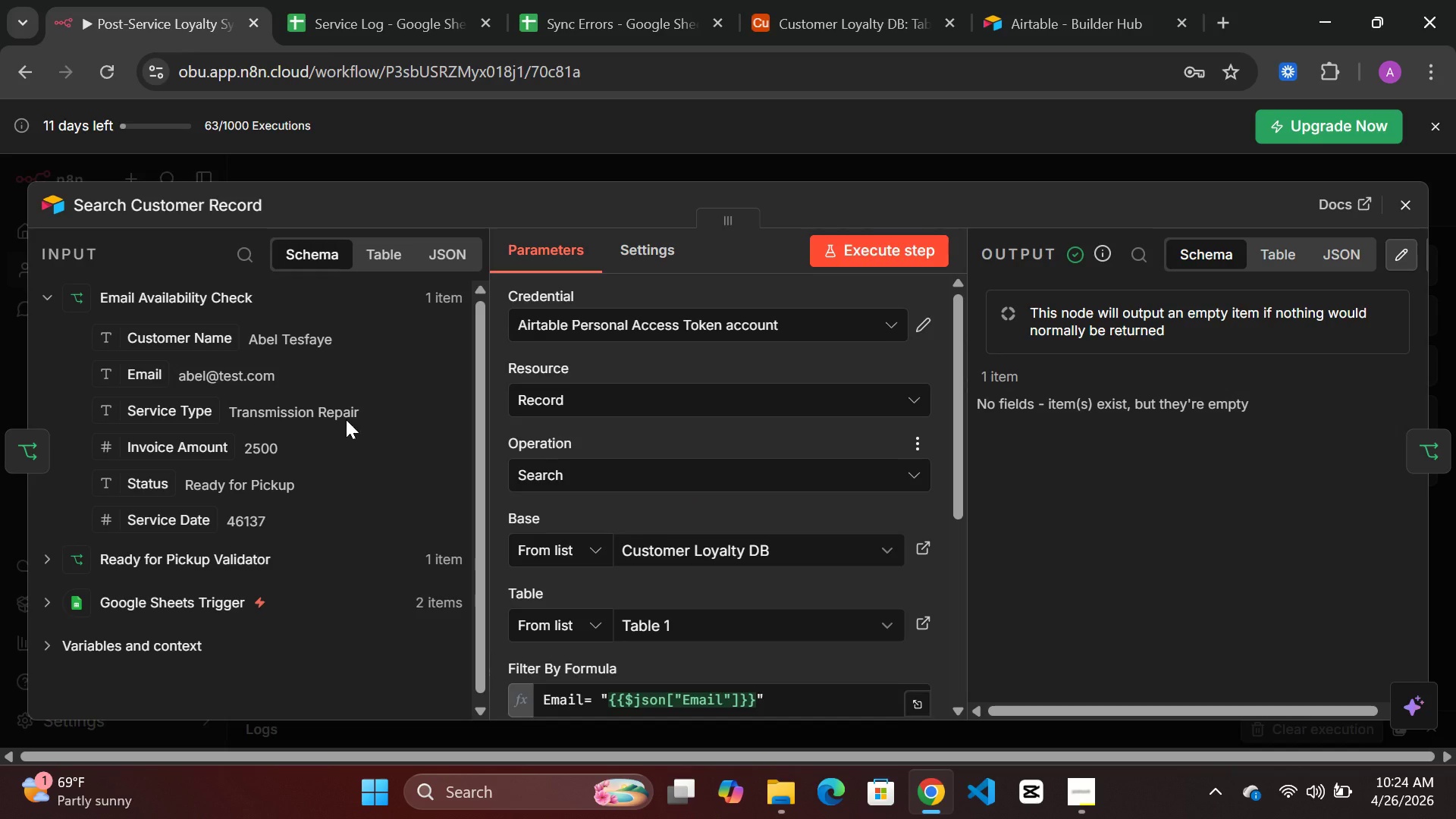 
scroll: coordinate [812, 413], scroll_direction: down, amount: 2.0
 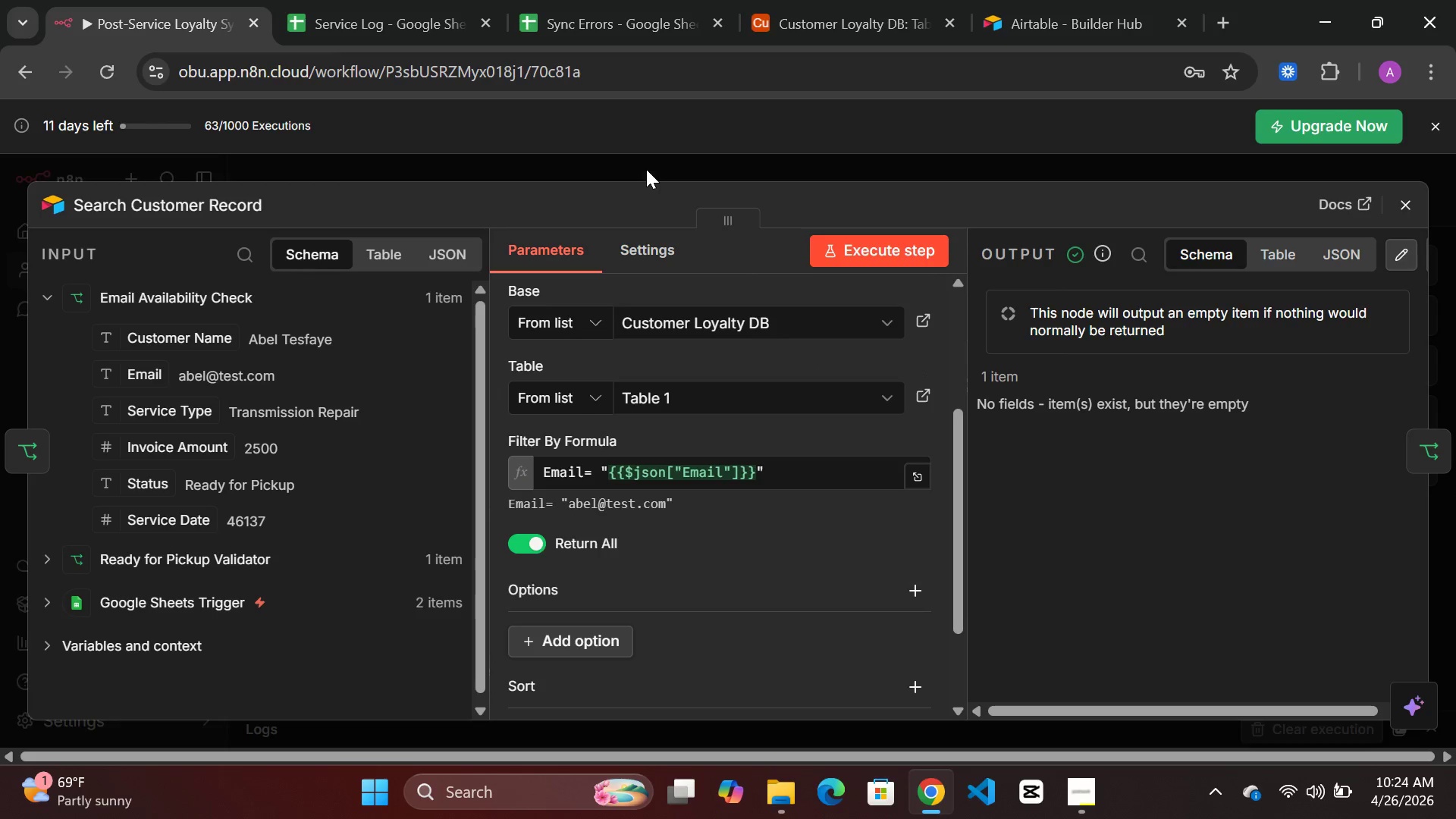 
left_click([646, 169])
 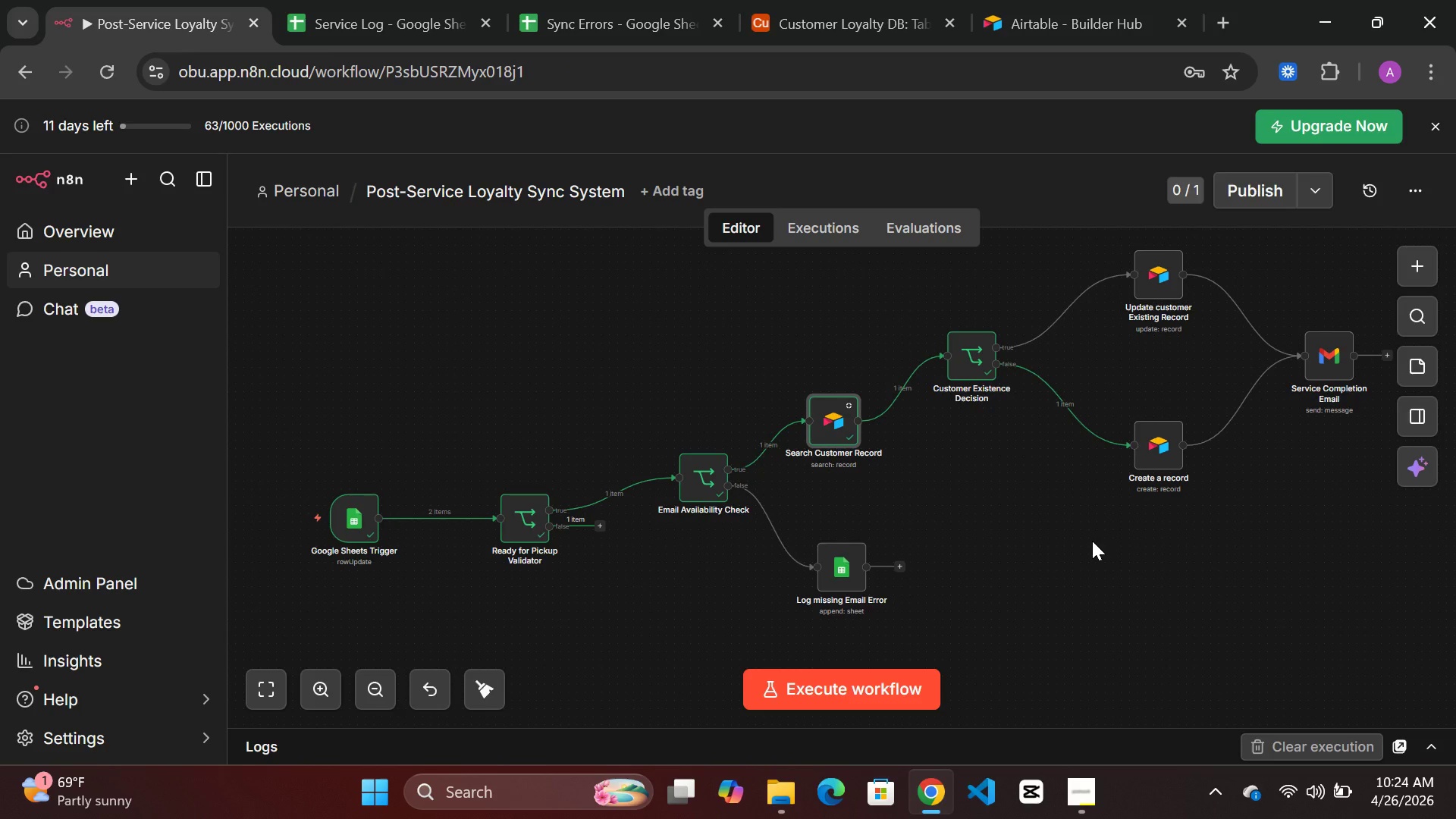 
wait(9.72)
 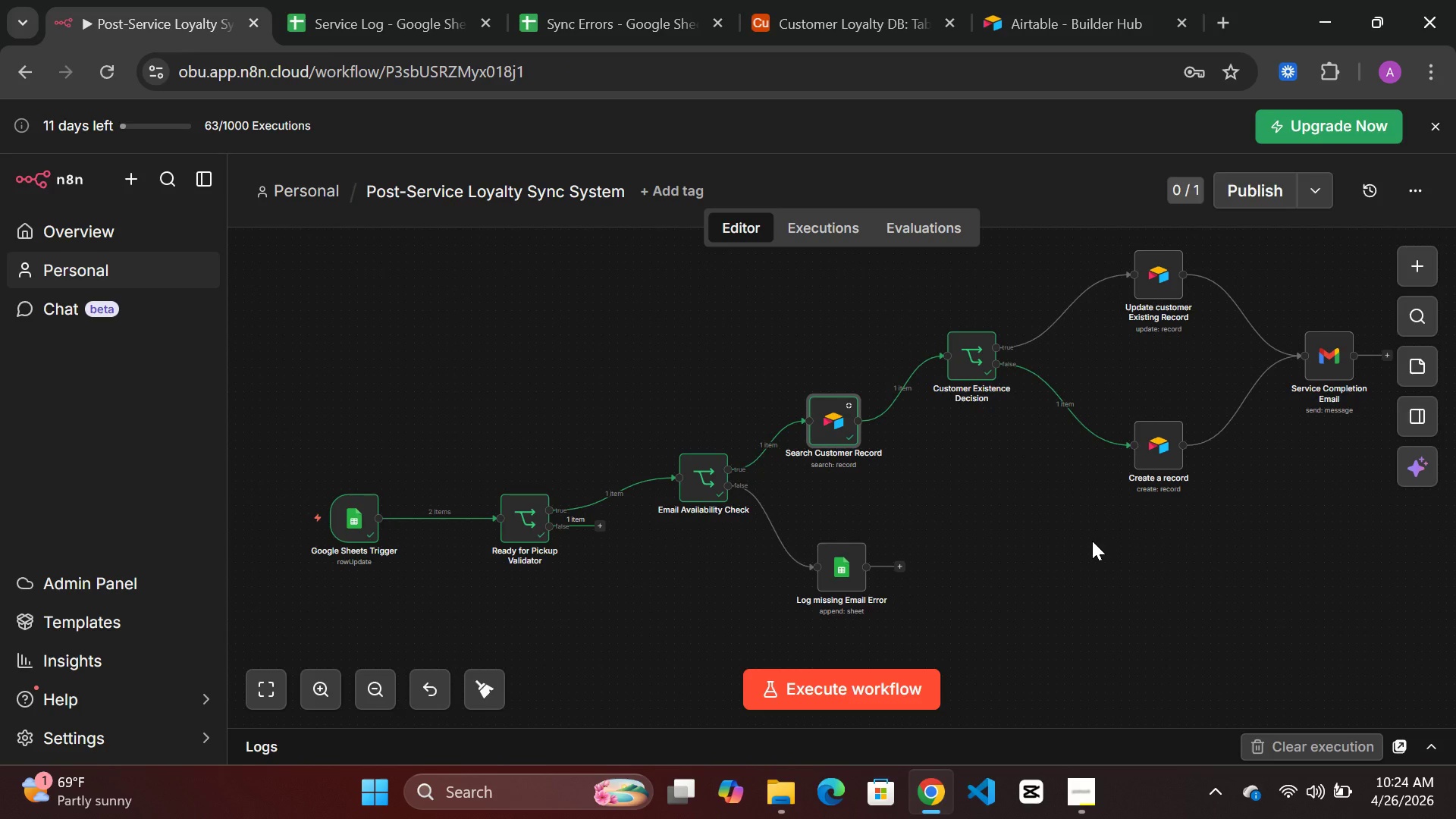 
double_click([704, 472])
 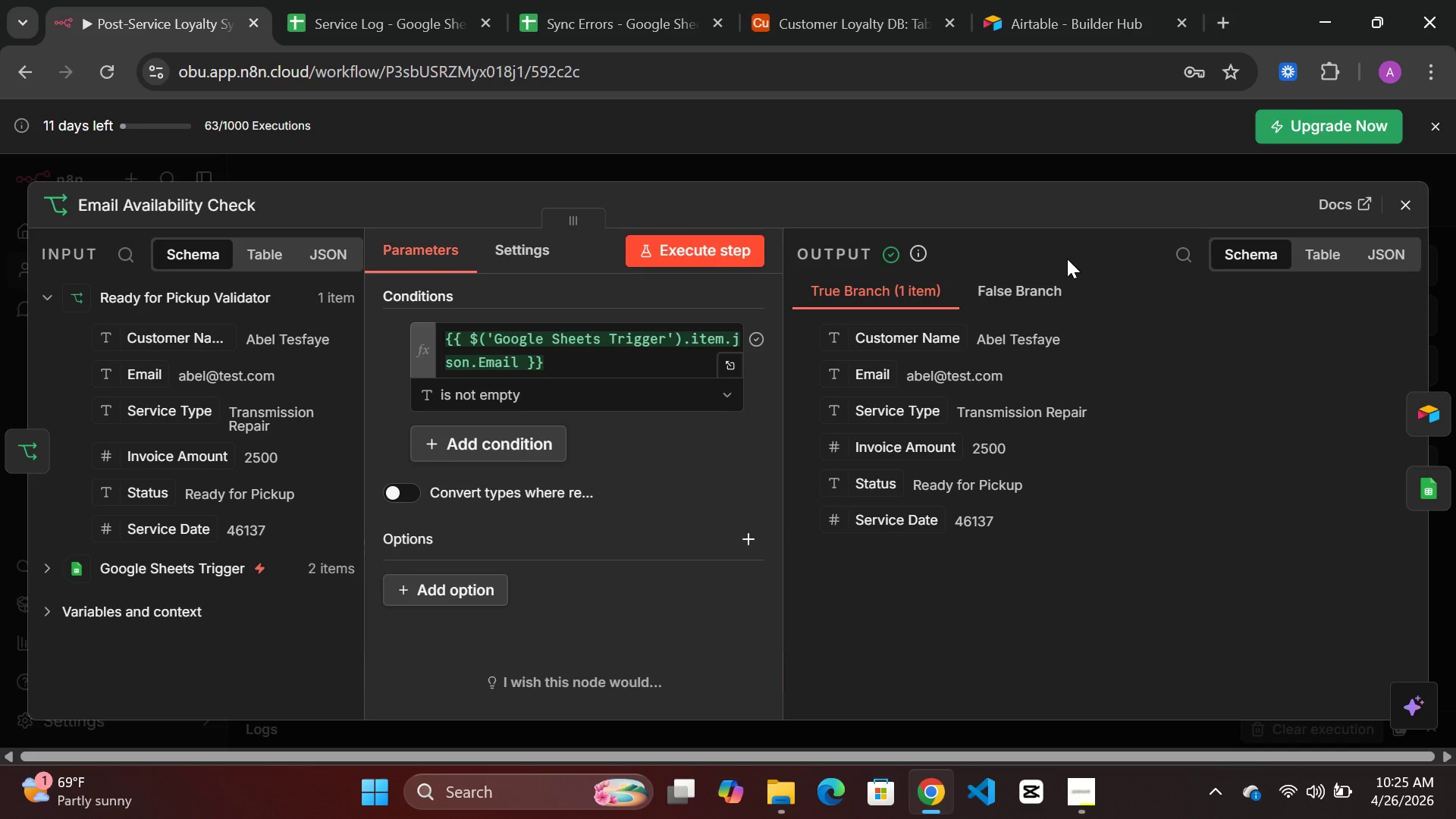 
wait(24.91)
 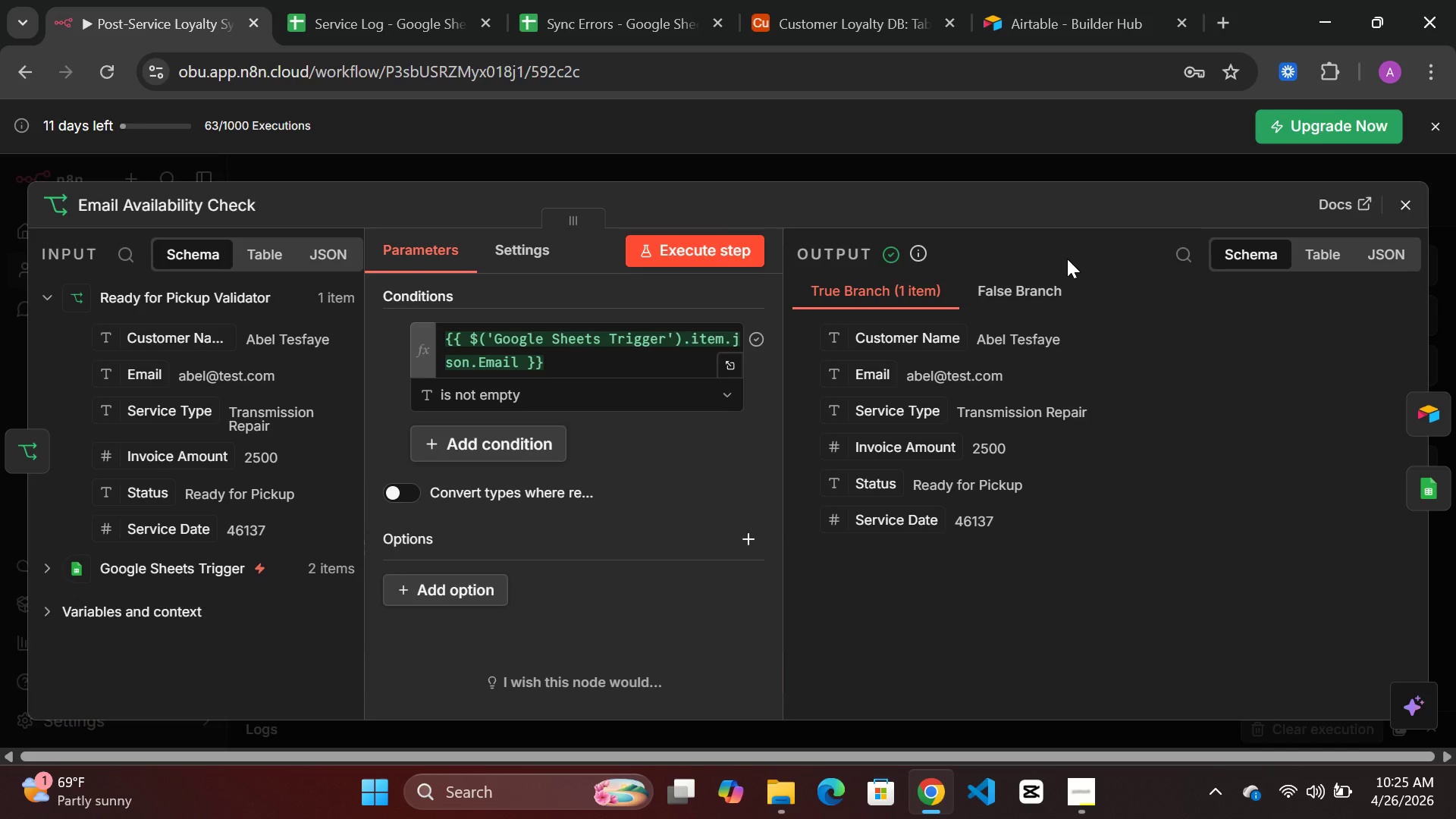 
left_click([590, 176])
 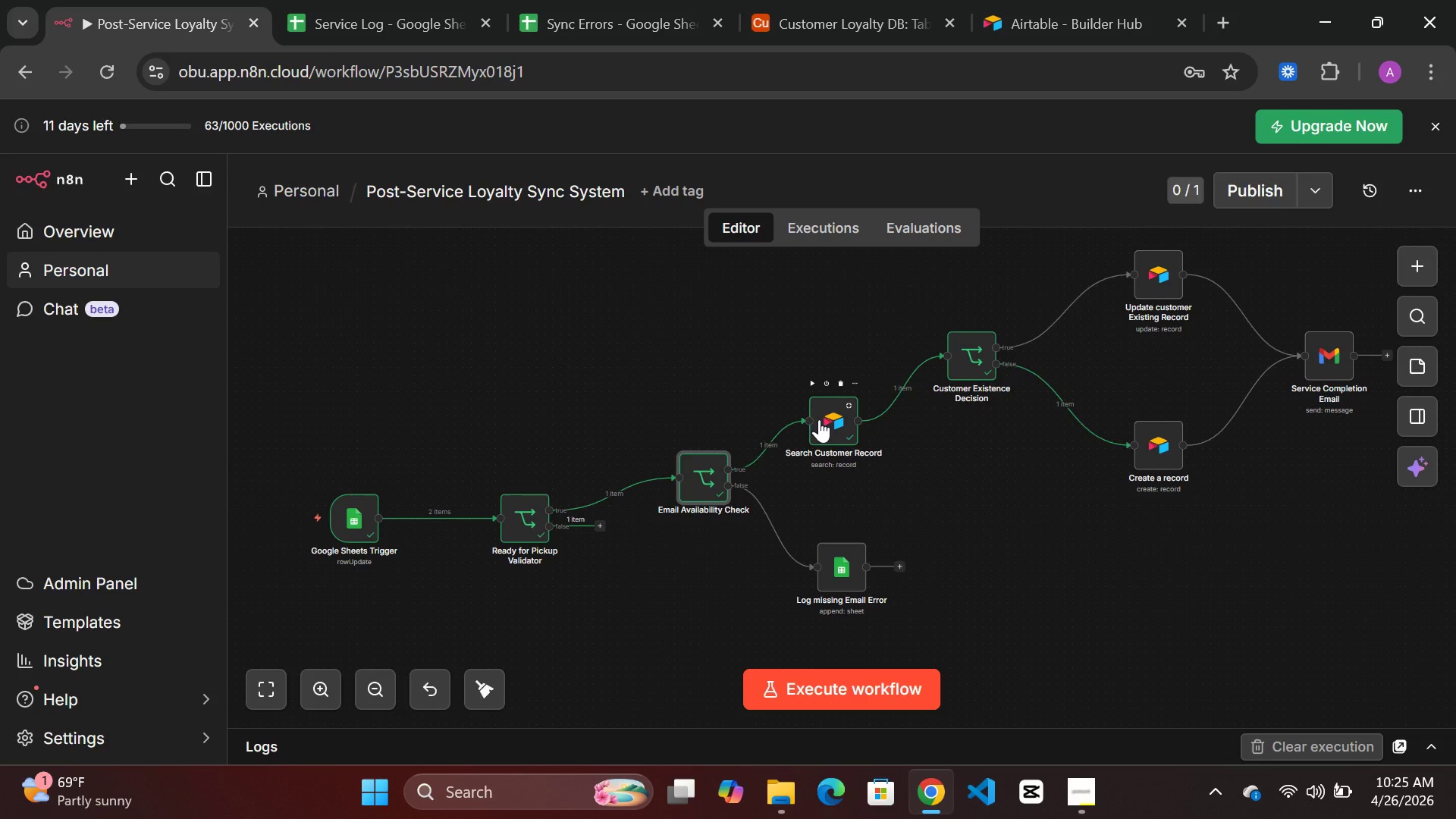 
double_click([825, 419])
 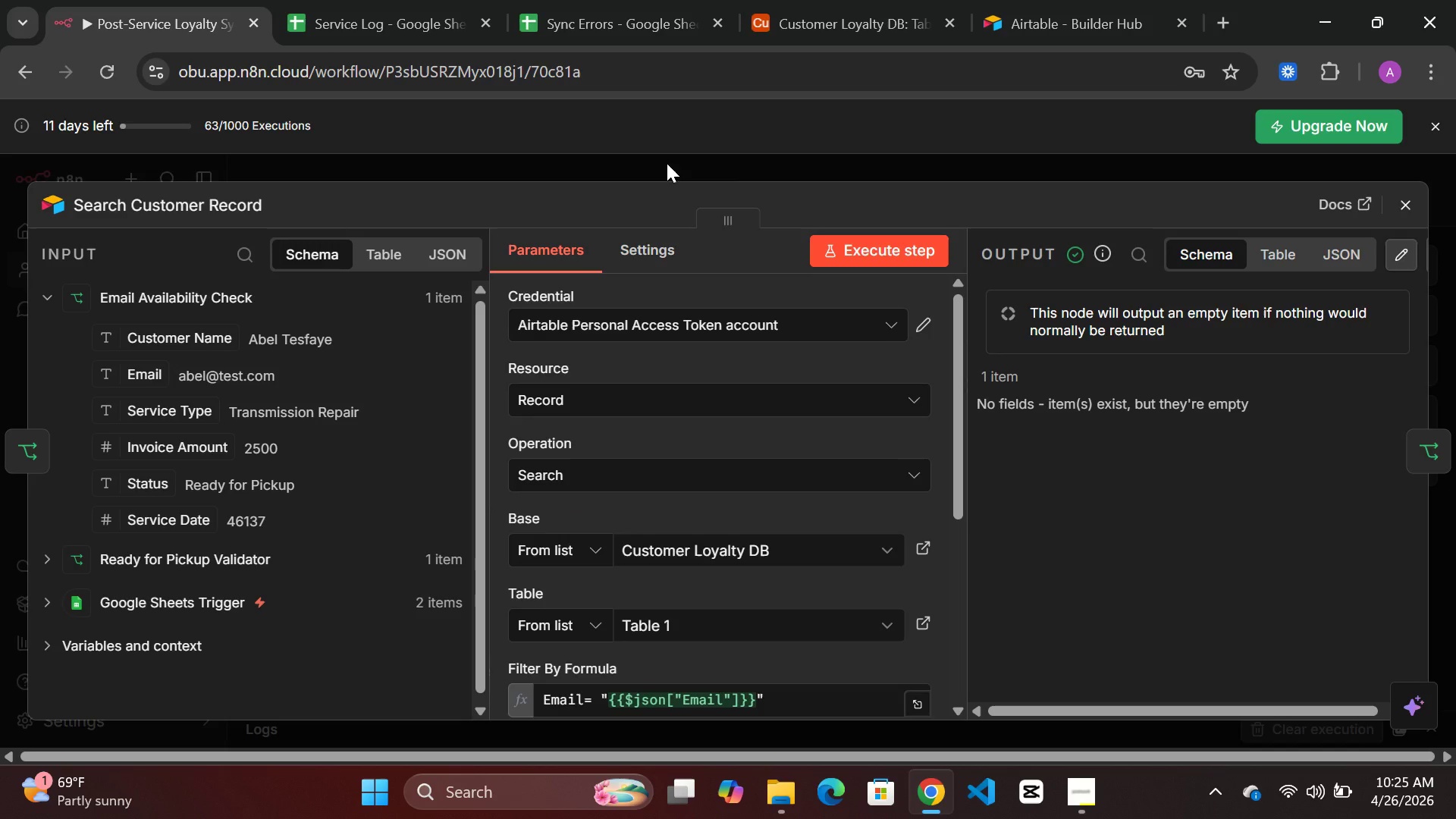 
left_click([861, 265])
 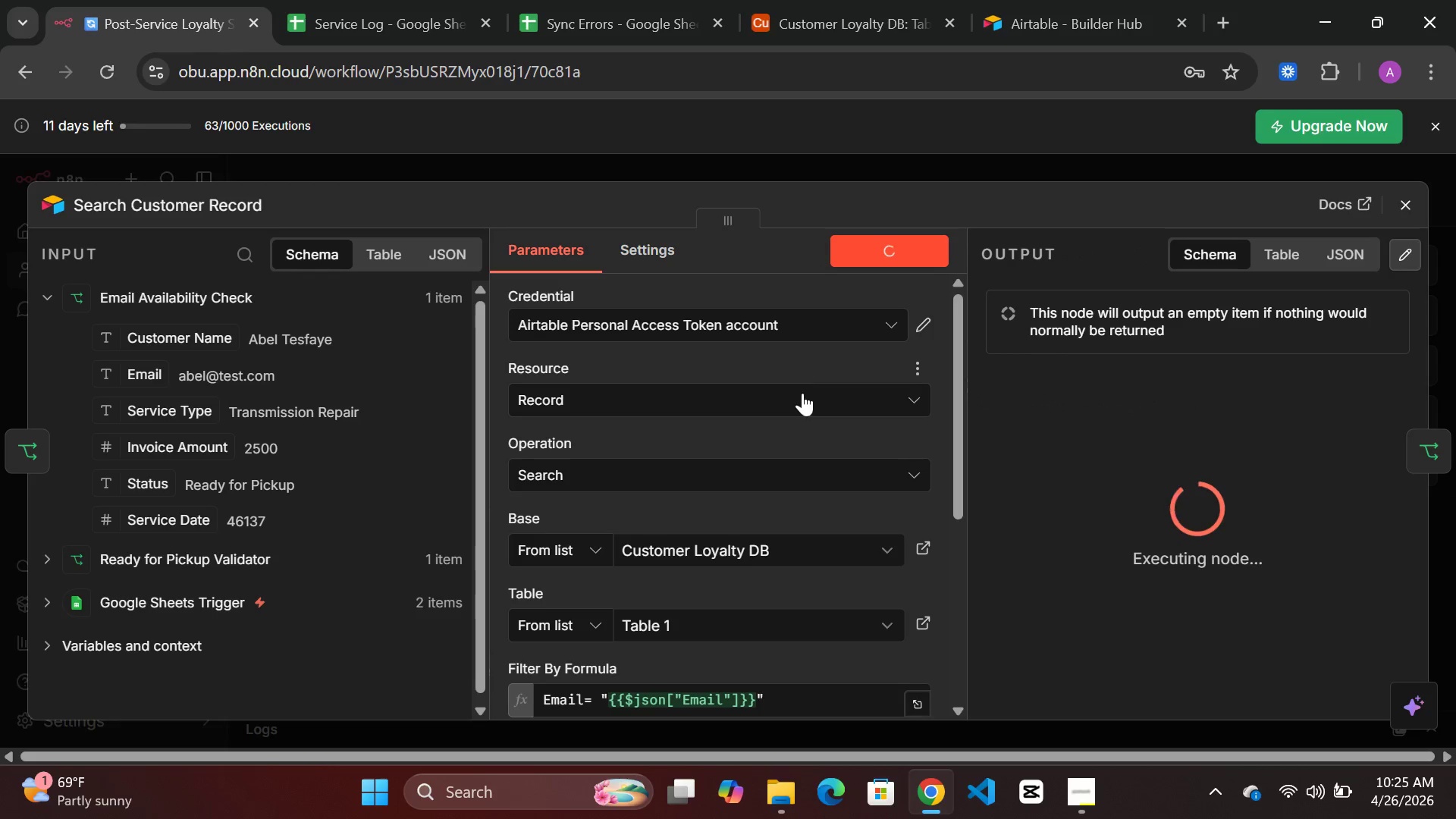 
scroll: coordinate [802, 396], scroll_direction: down, amount: 2.0
 